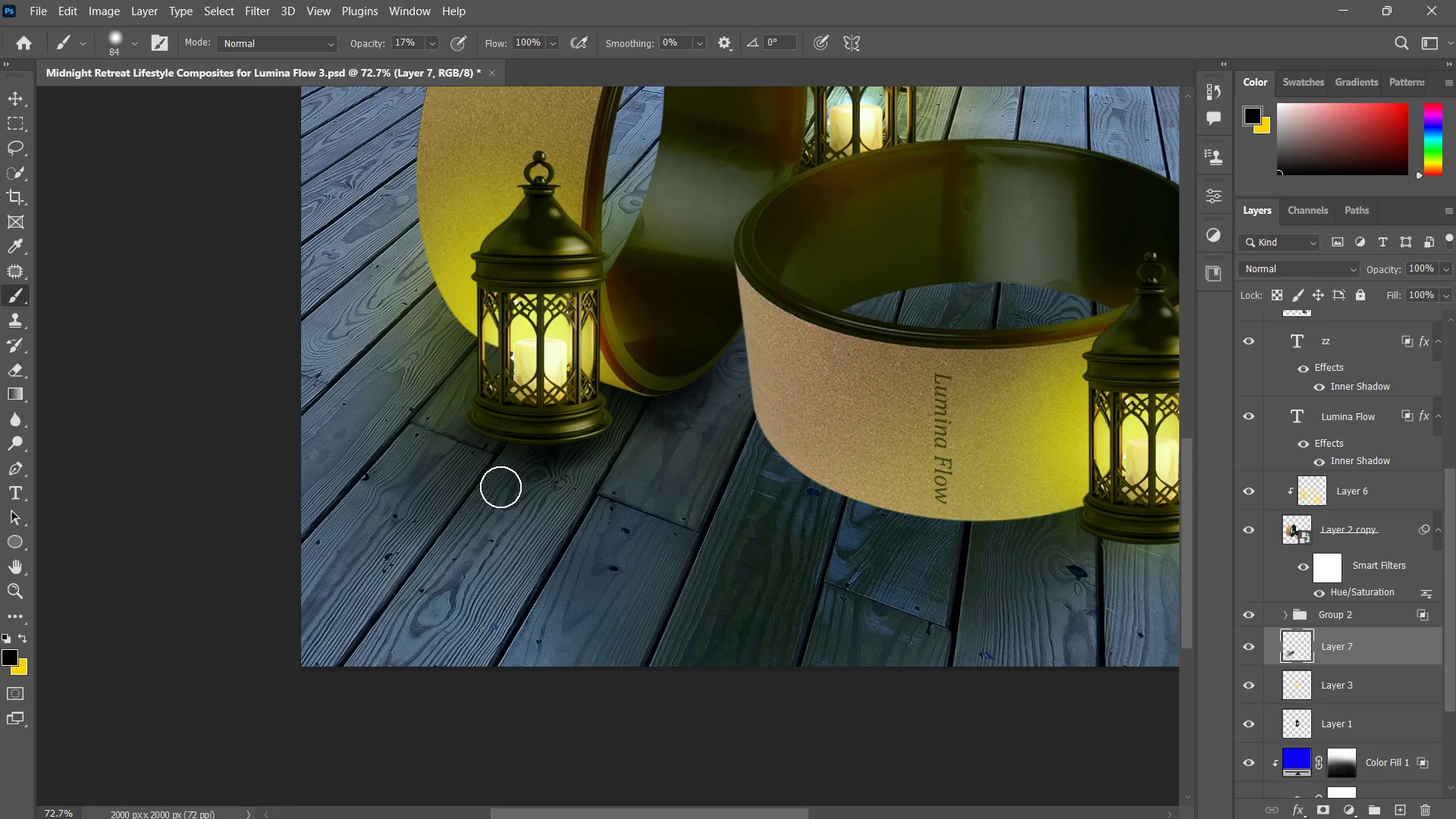 
left_click_drag(start_coordinate=[547, 435], to_coordinate=[490, 502])
 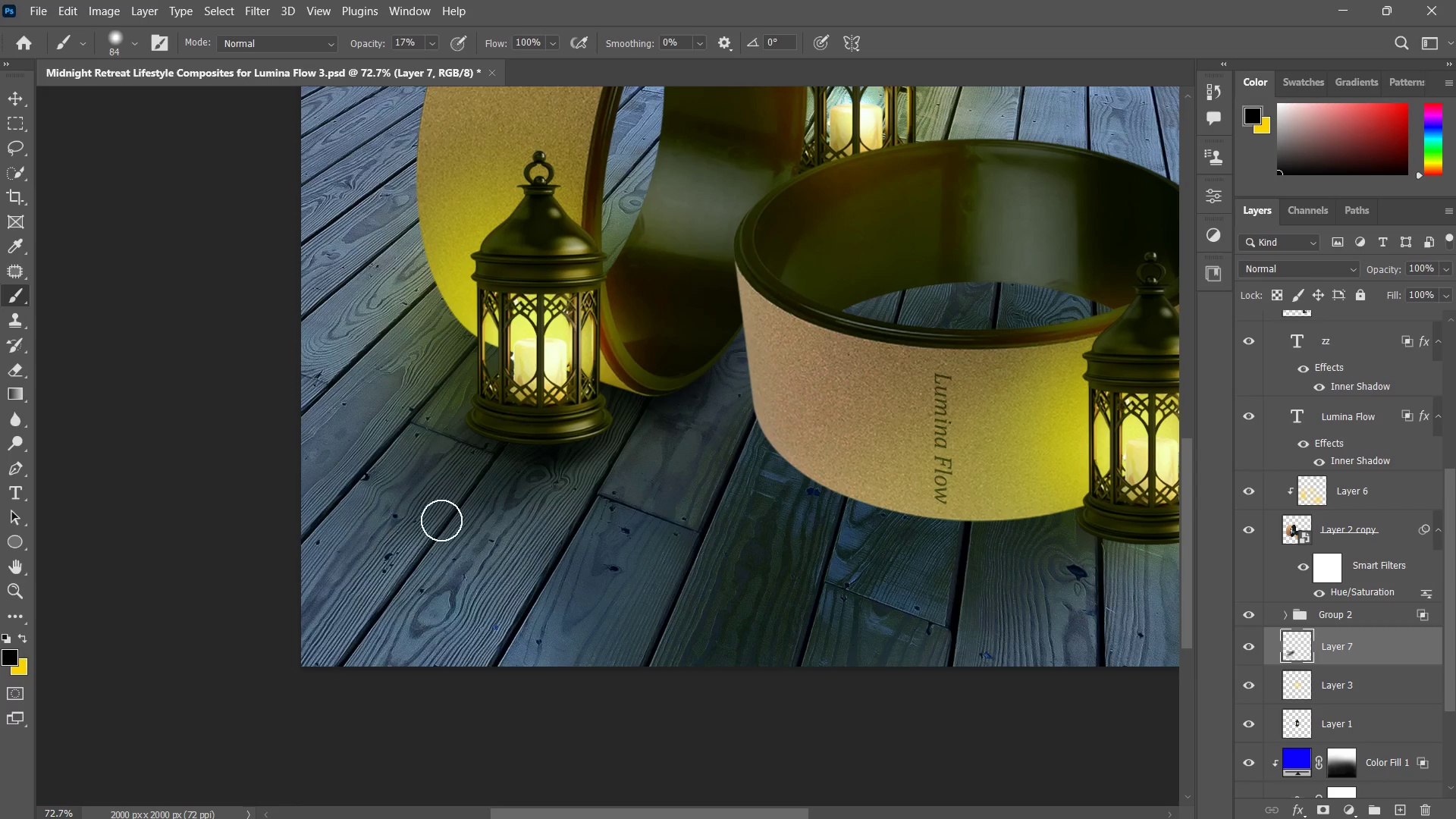 
left_click_drag(start_coordinate=[503, 444], to_coordinate=[440, 522])
 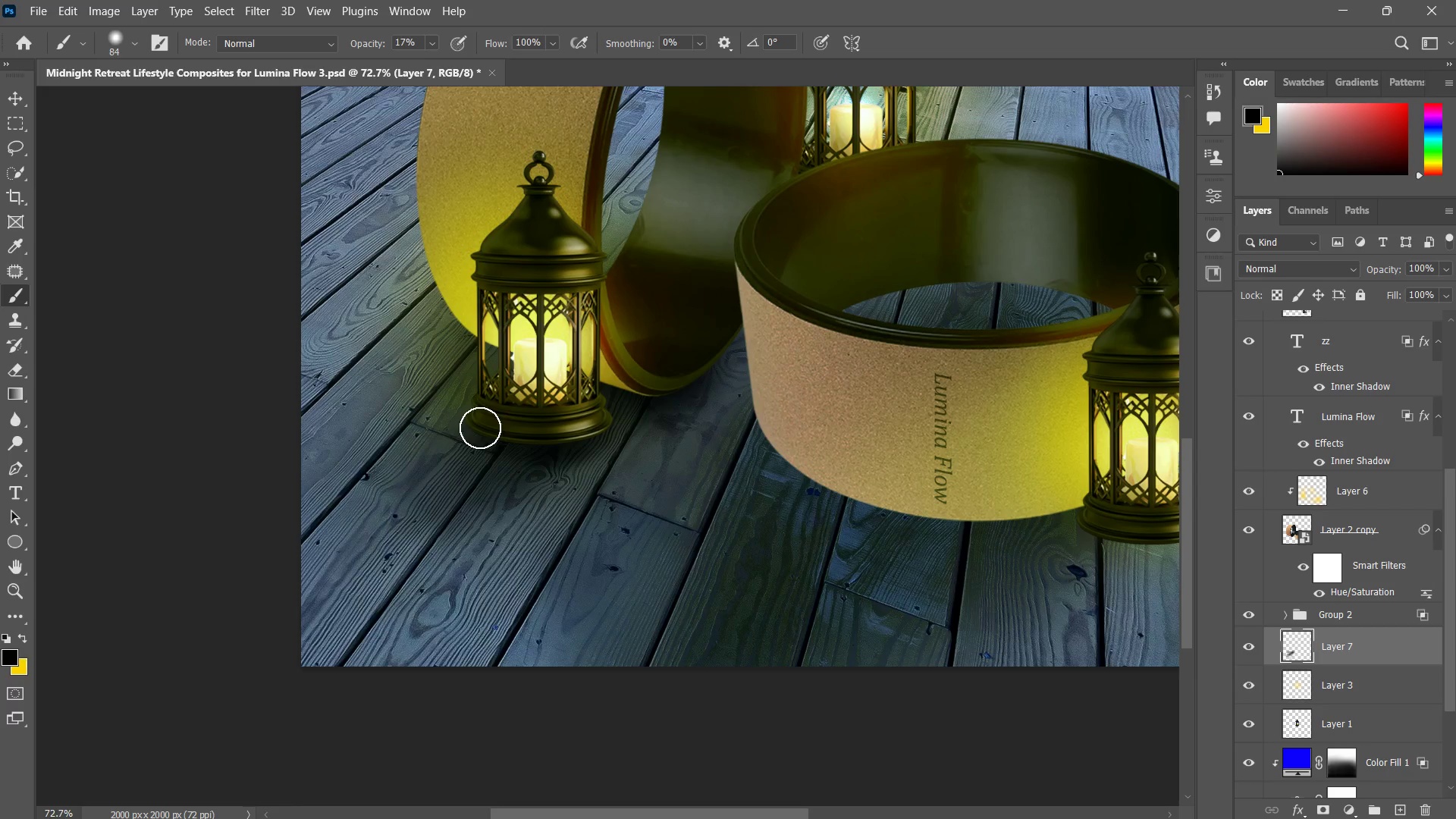 
left_click_drag(start_coordinate=[480, 428], to_coordinate=[426, 523])
 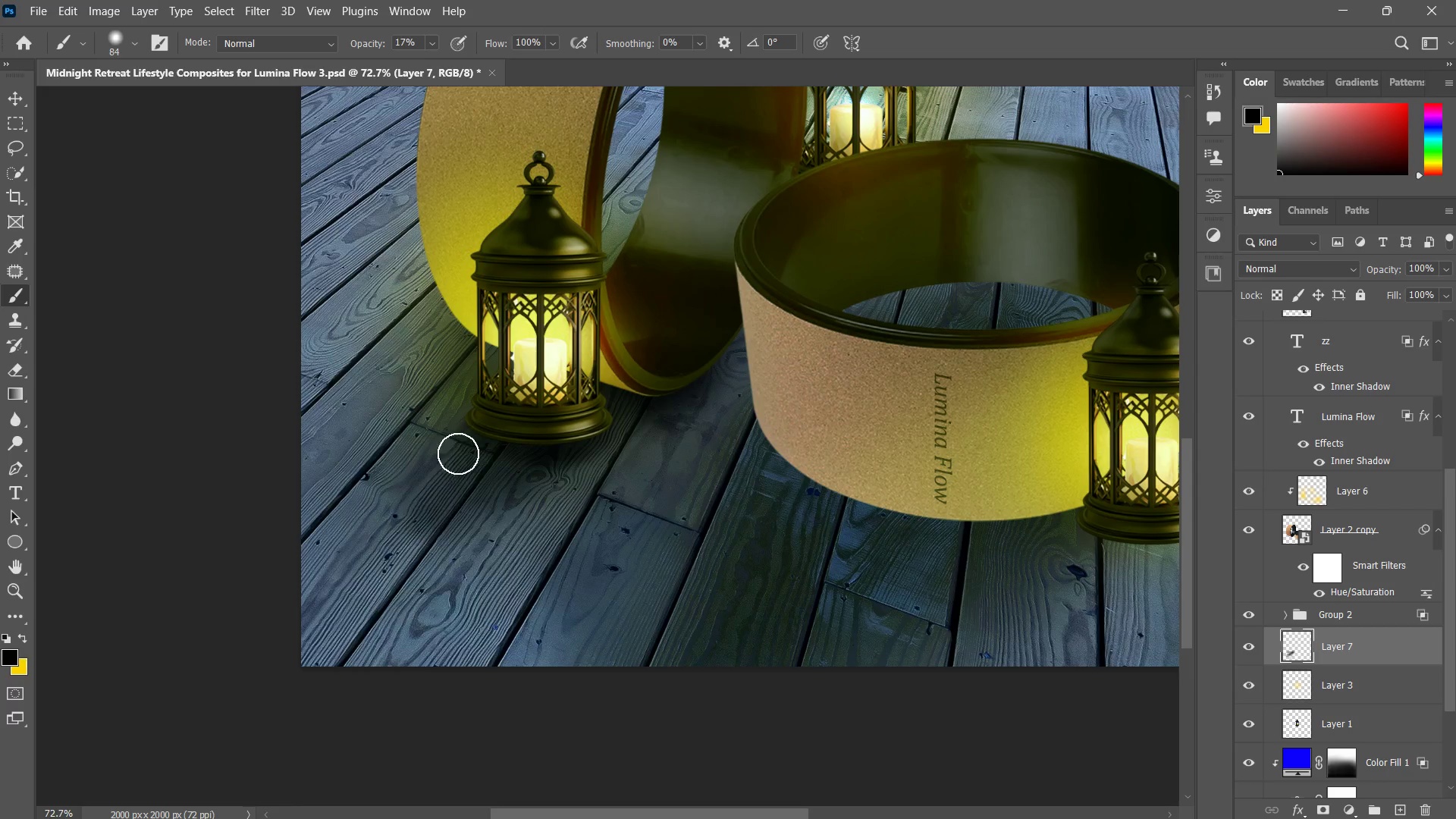 
triple_click([425, 524])
 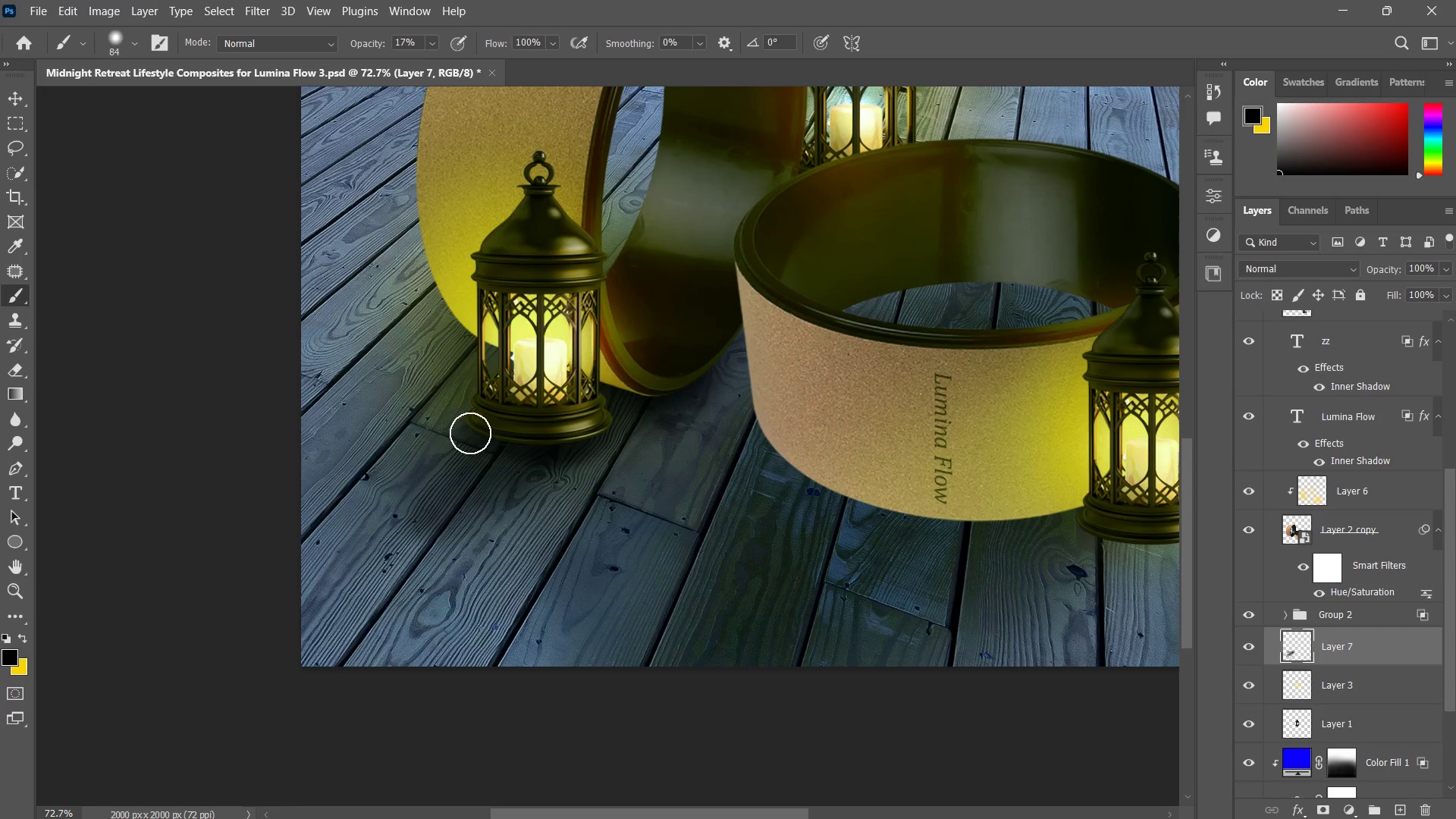 
left_click_drag(start_coordinate=[472, 431], to_coordinate=[401, 510])
 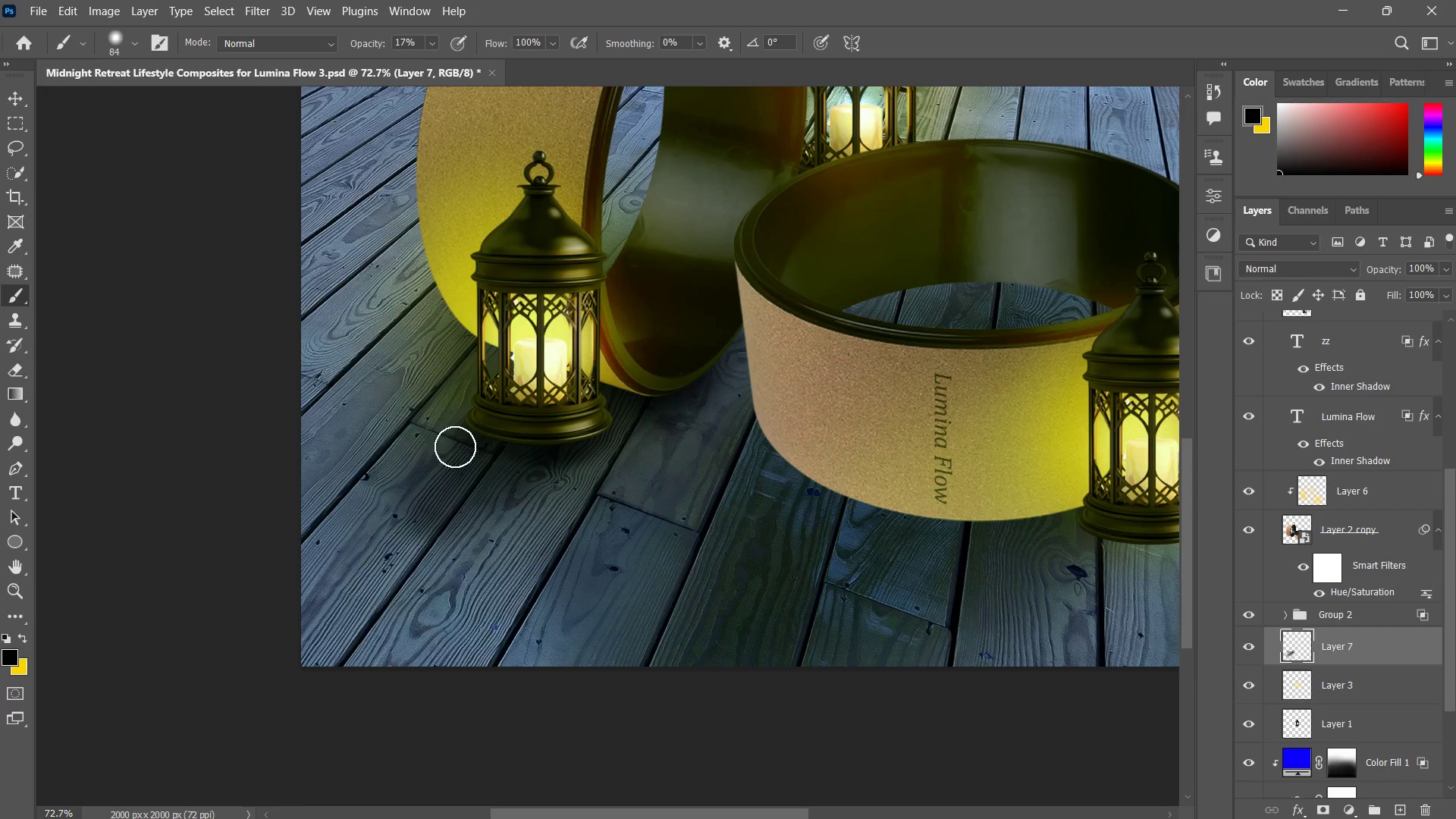 
left_click_drag(start_coordinate=[471, 421], to_coordinate=[406, 521])
 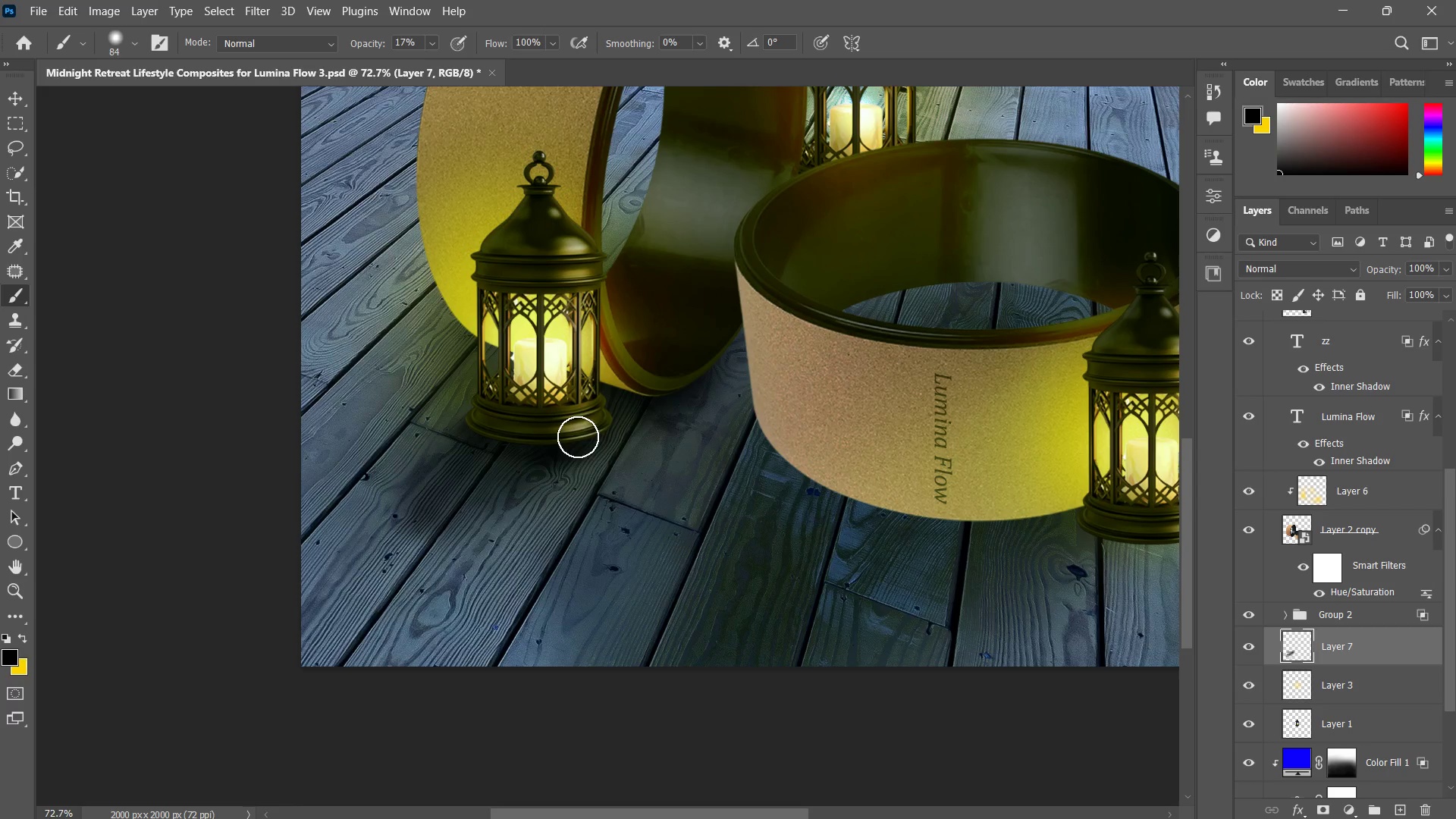 
left_click_drag(start_coordinate=[578, 437], to_coordinate=[501, 549])
 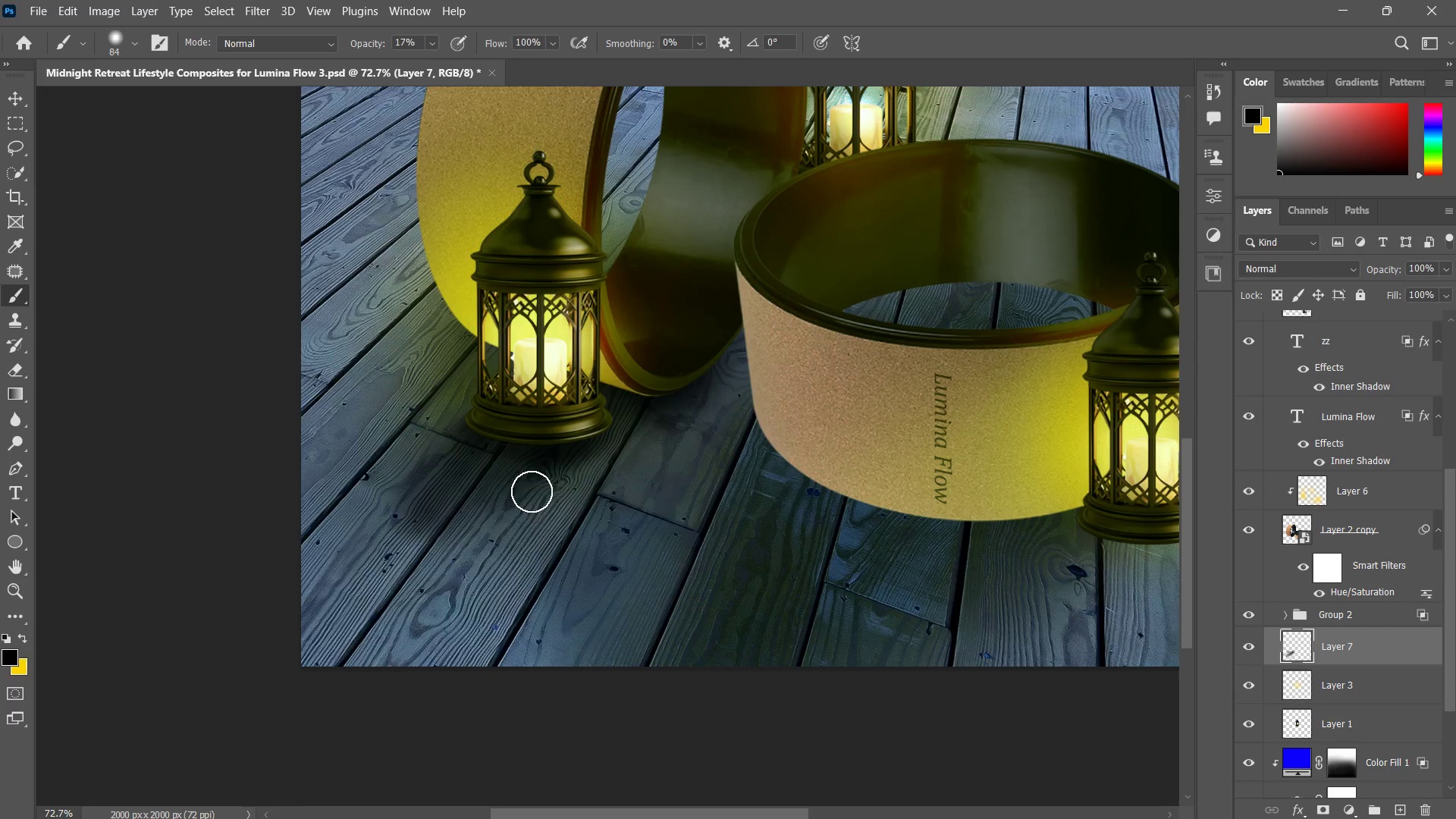 
double_click([501, 550])
 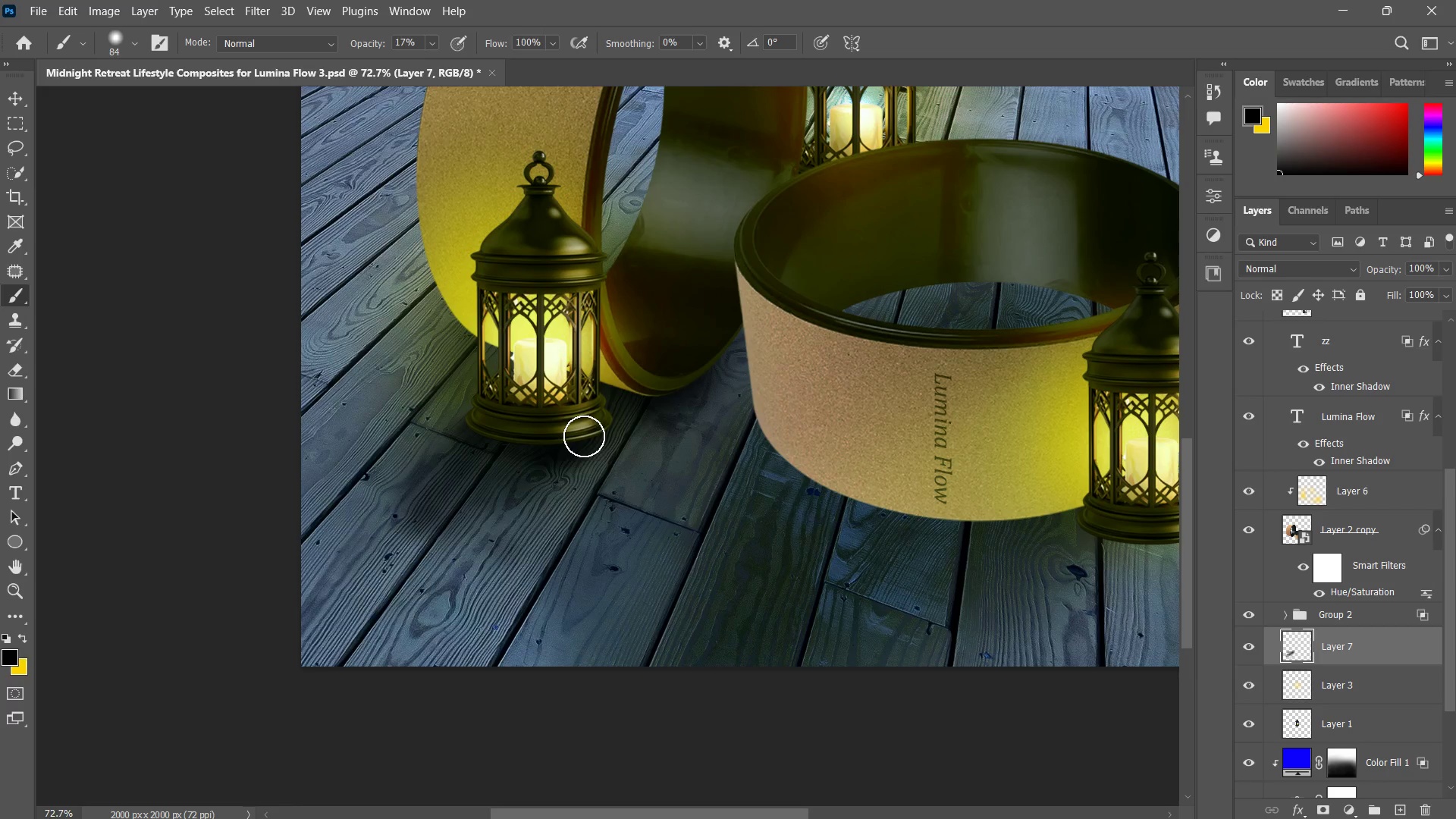 
left_click_drag(start_coordinate=[585, 435], to_coordinate=[506, 554])
 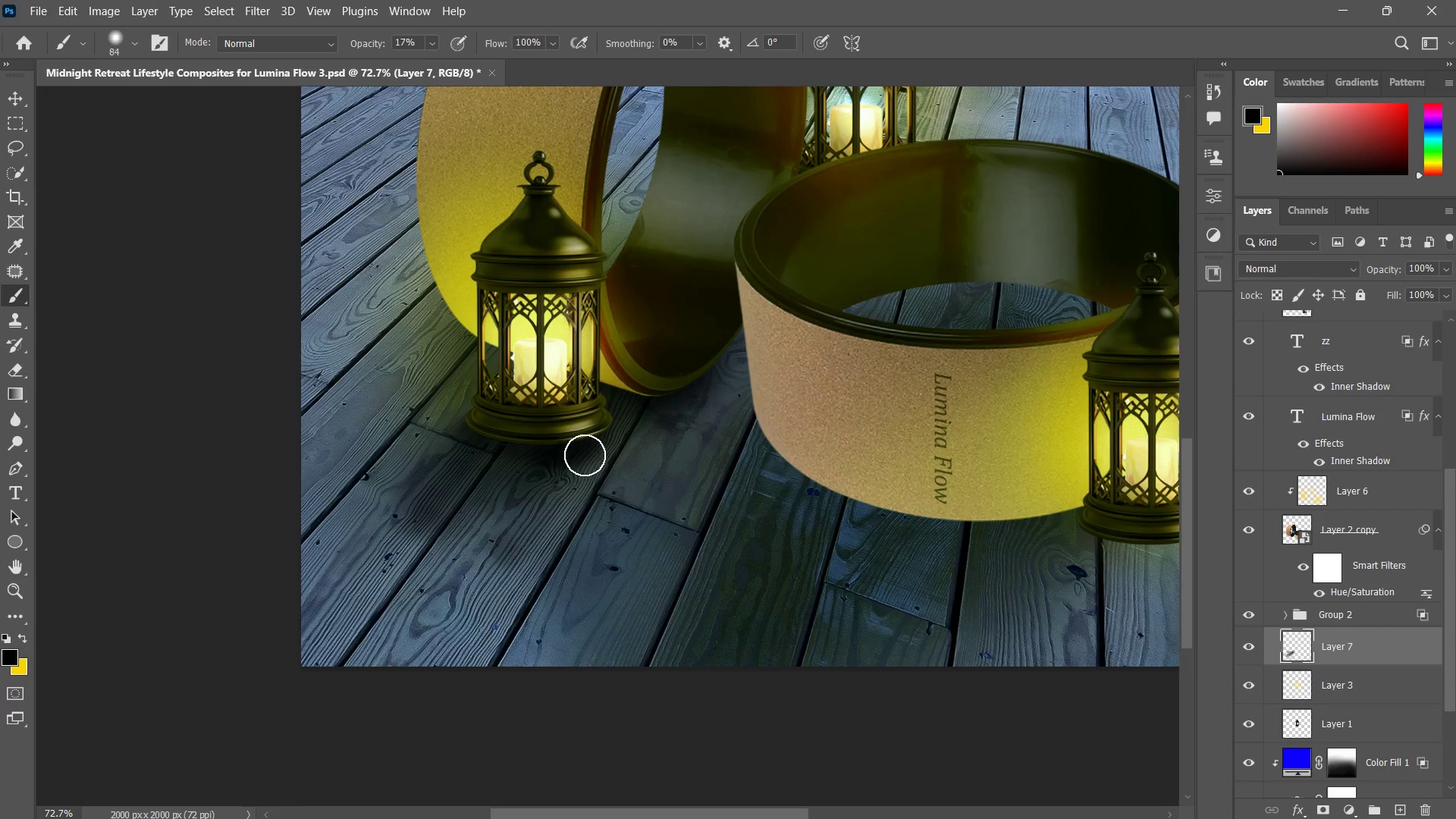 
left_click_drag(start_coordinate=[592, 445], to_coordinate=[512, 565])
 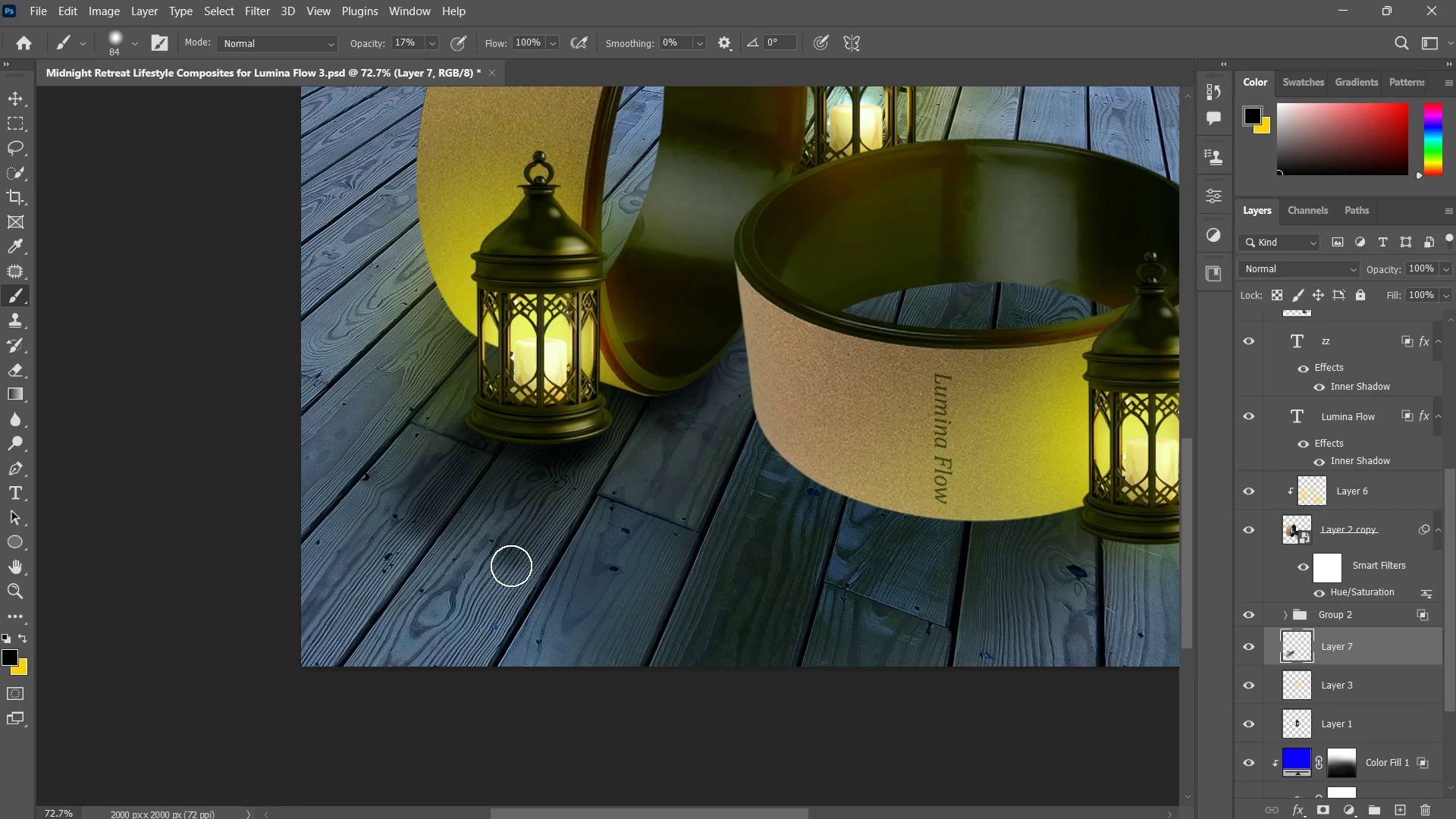 
triple_click([511, 566])
 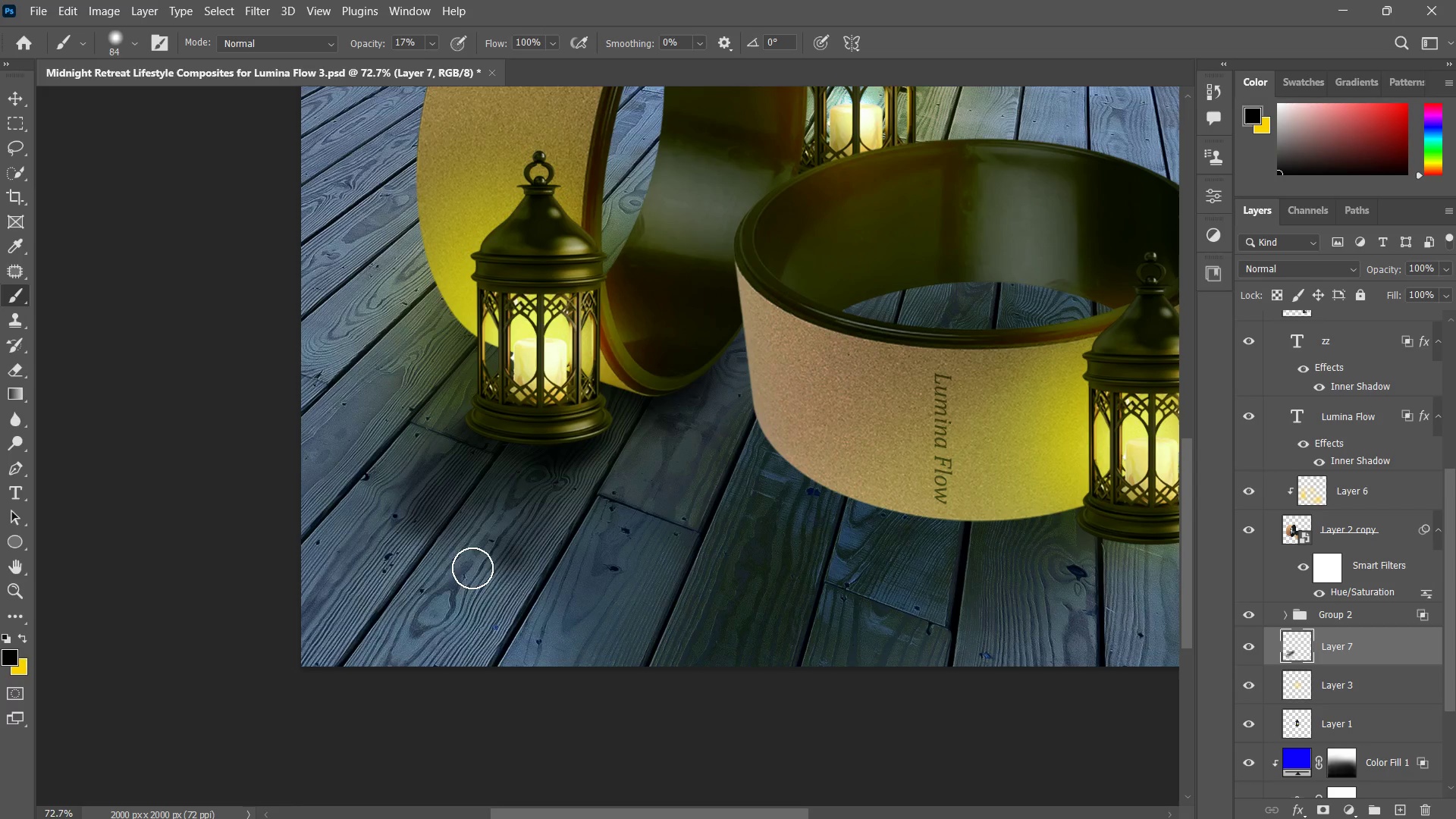 
left_click_drag(start_coordinate=[580, 428], to_coordinate=[465, 581])
 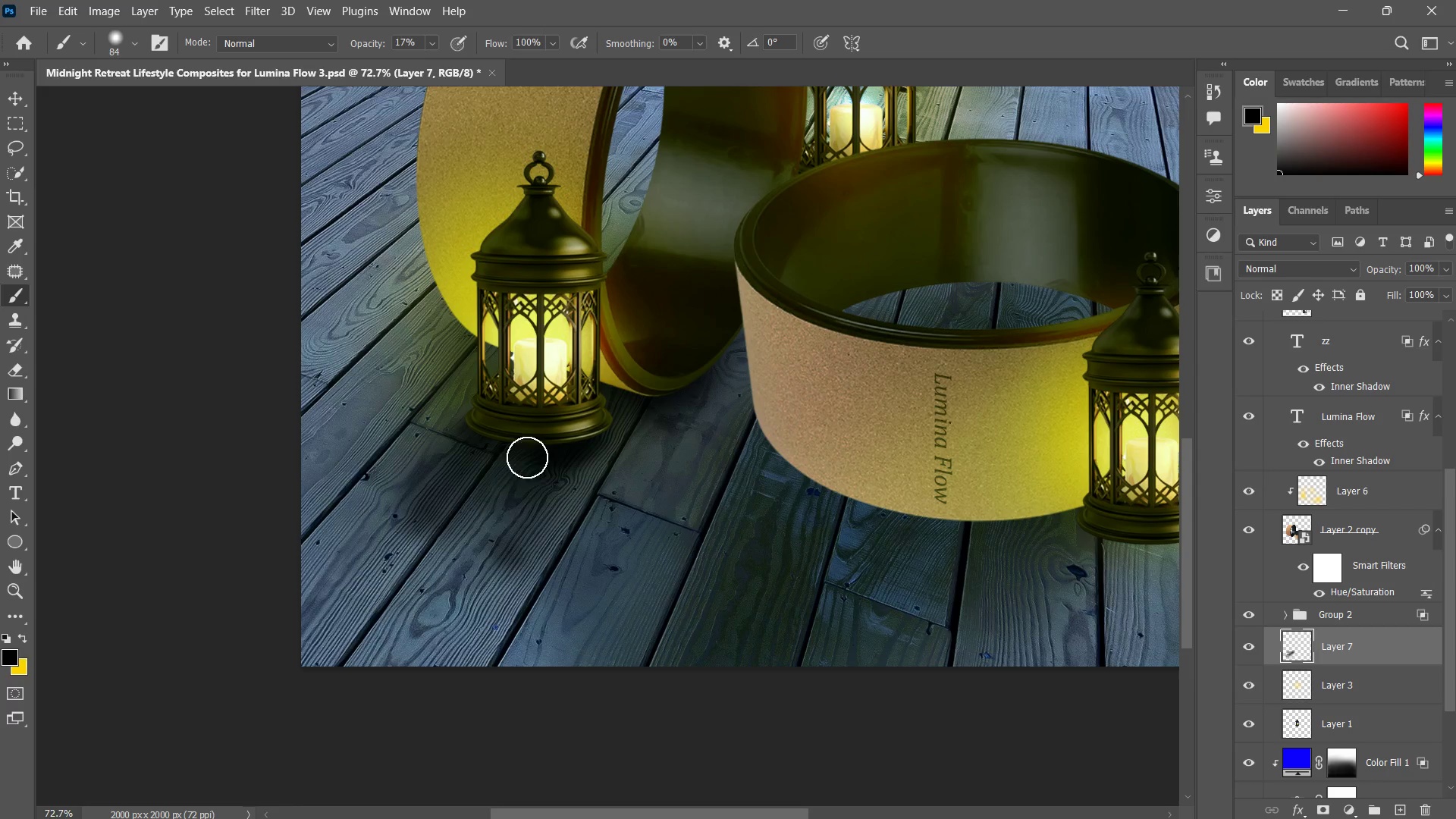 
left_click_drag(start_coordinate=[527, 457], to_coordinate=[427, 590])
 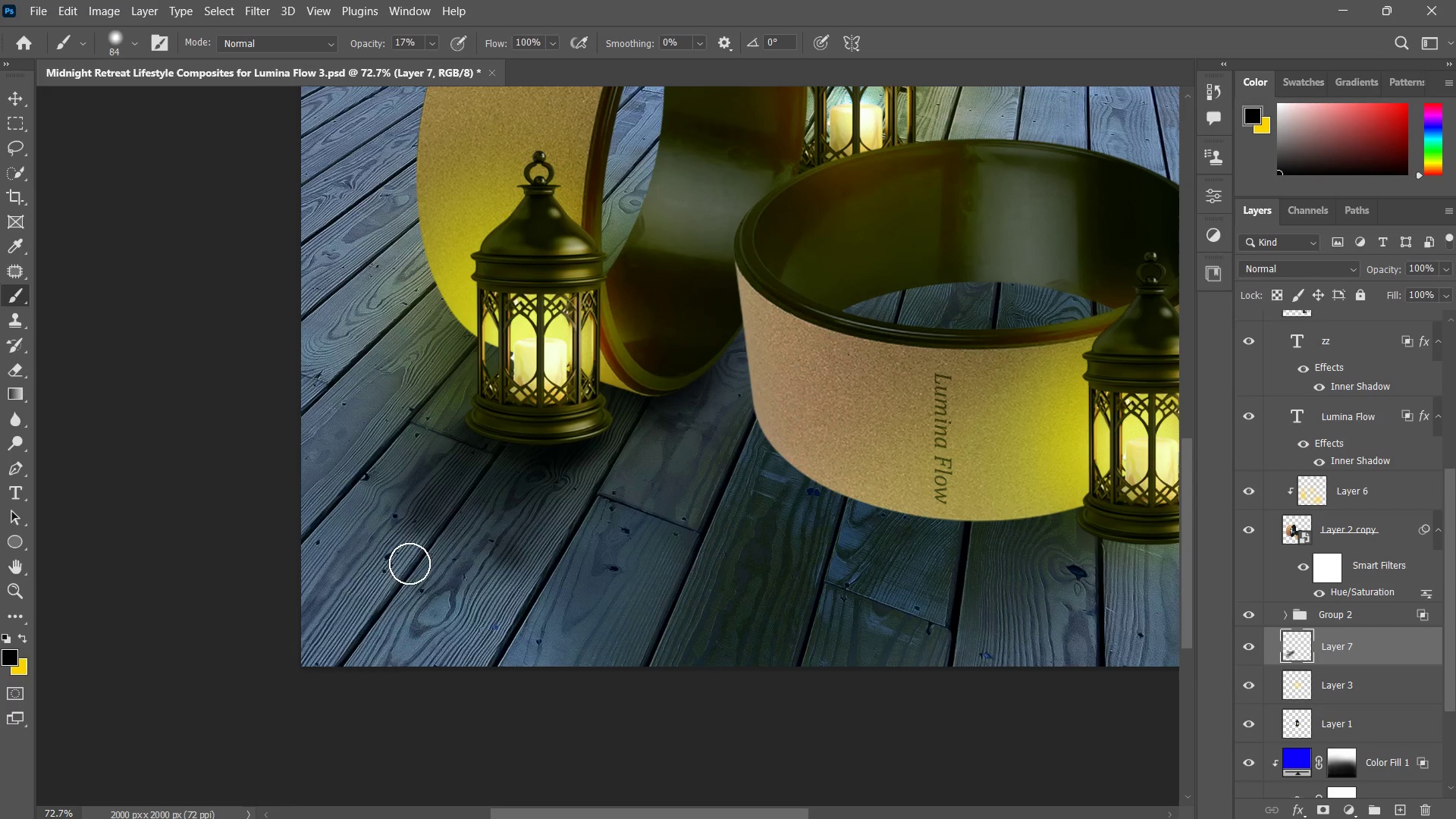 
left_click_drag(start_coordinate=[517, 434], to_coordinate=[404, 568])
 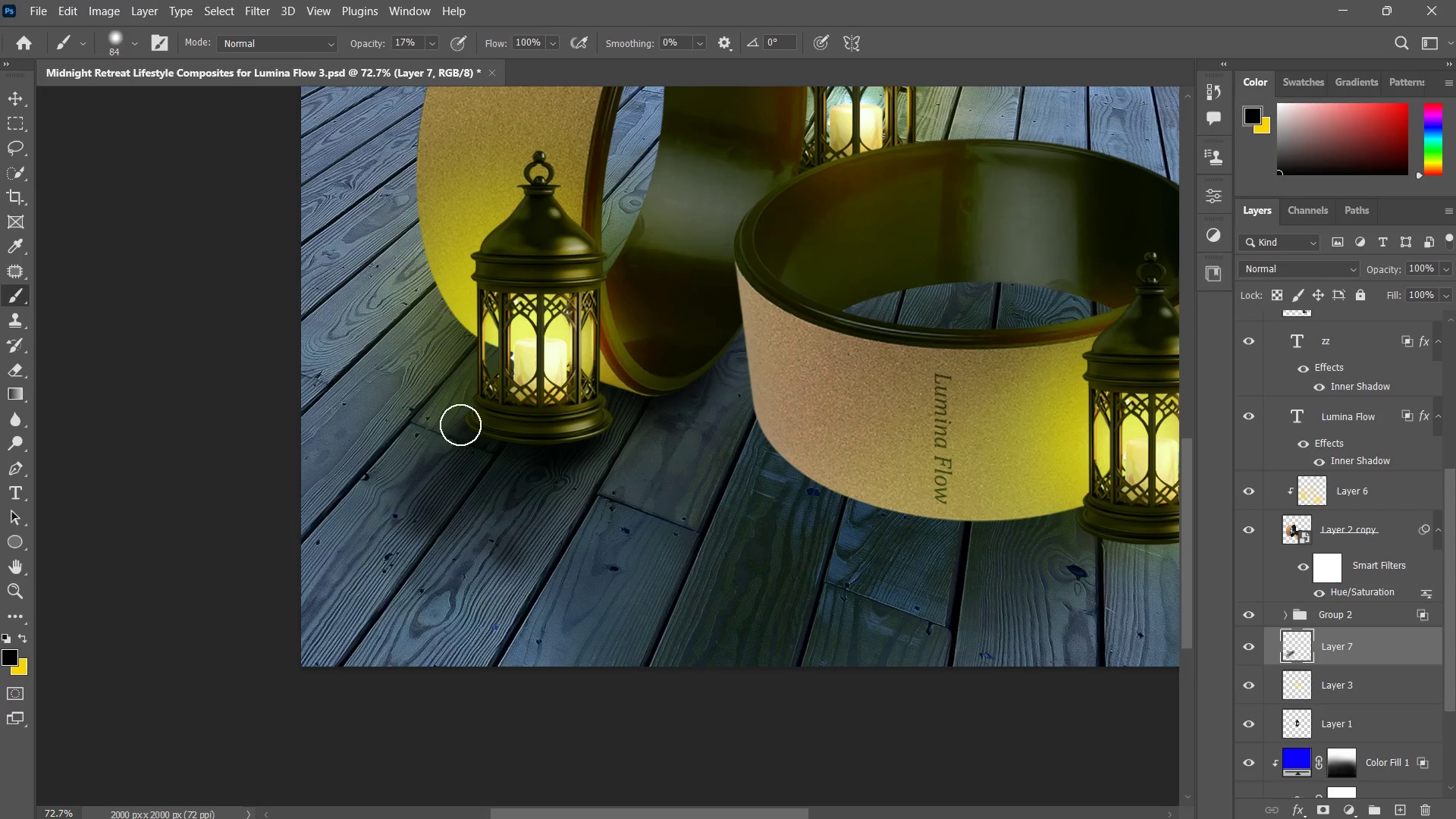 
left_click_drag(start_coordinate=[460, 425], to_coordinate=[391, 522])
 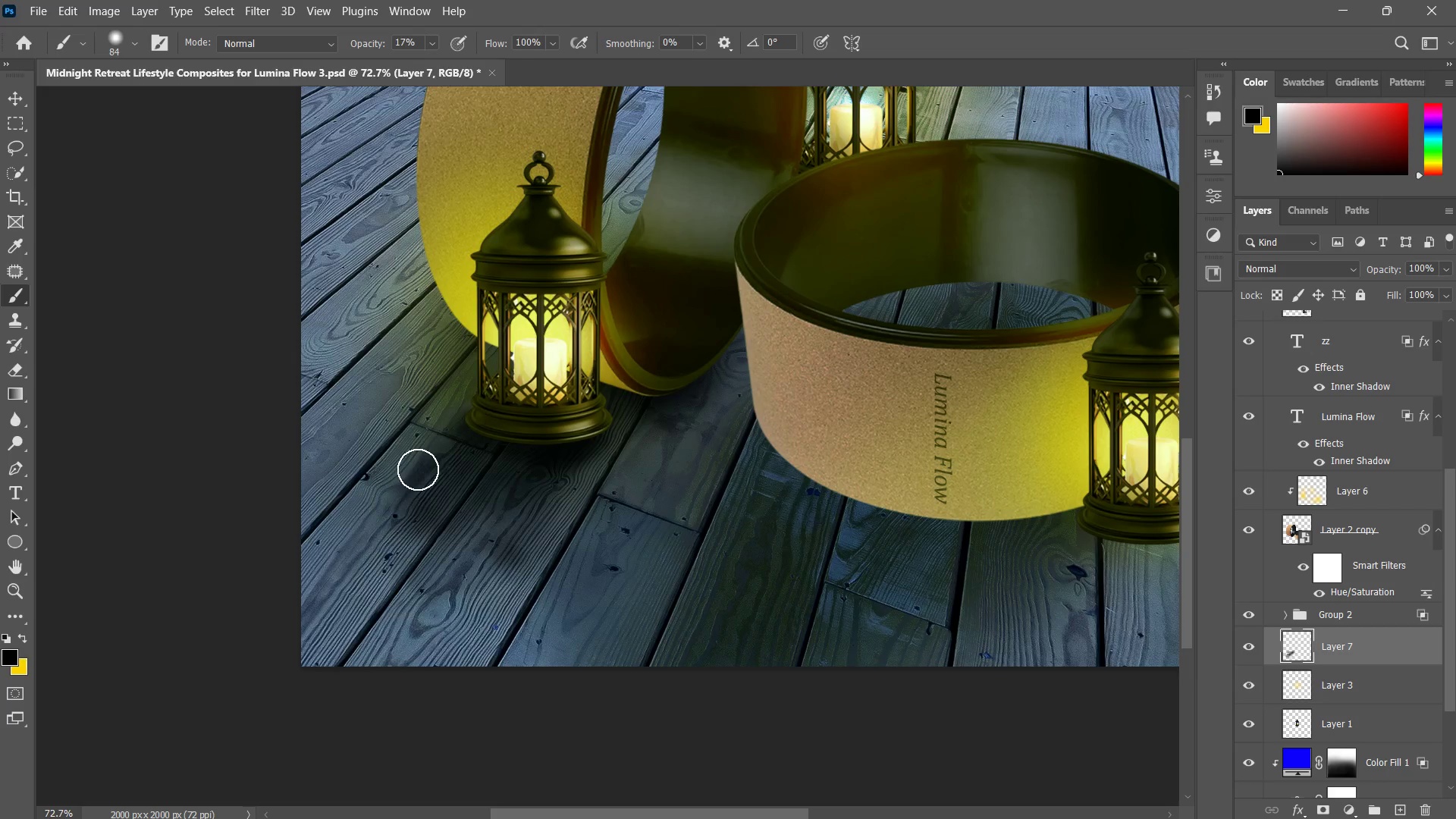 
left_click_drag(start_coordinate=[472, 408], to_coordinate=[418, 469])
 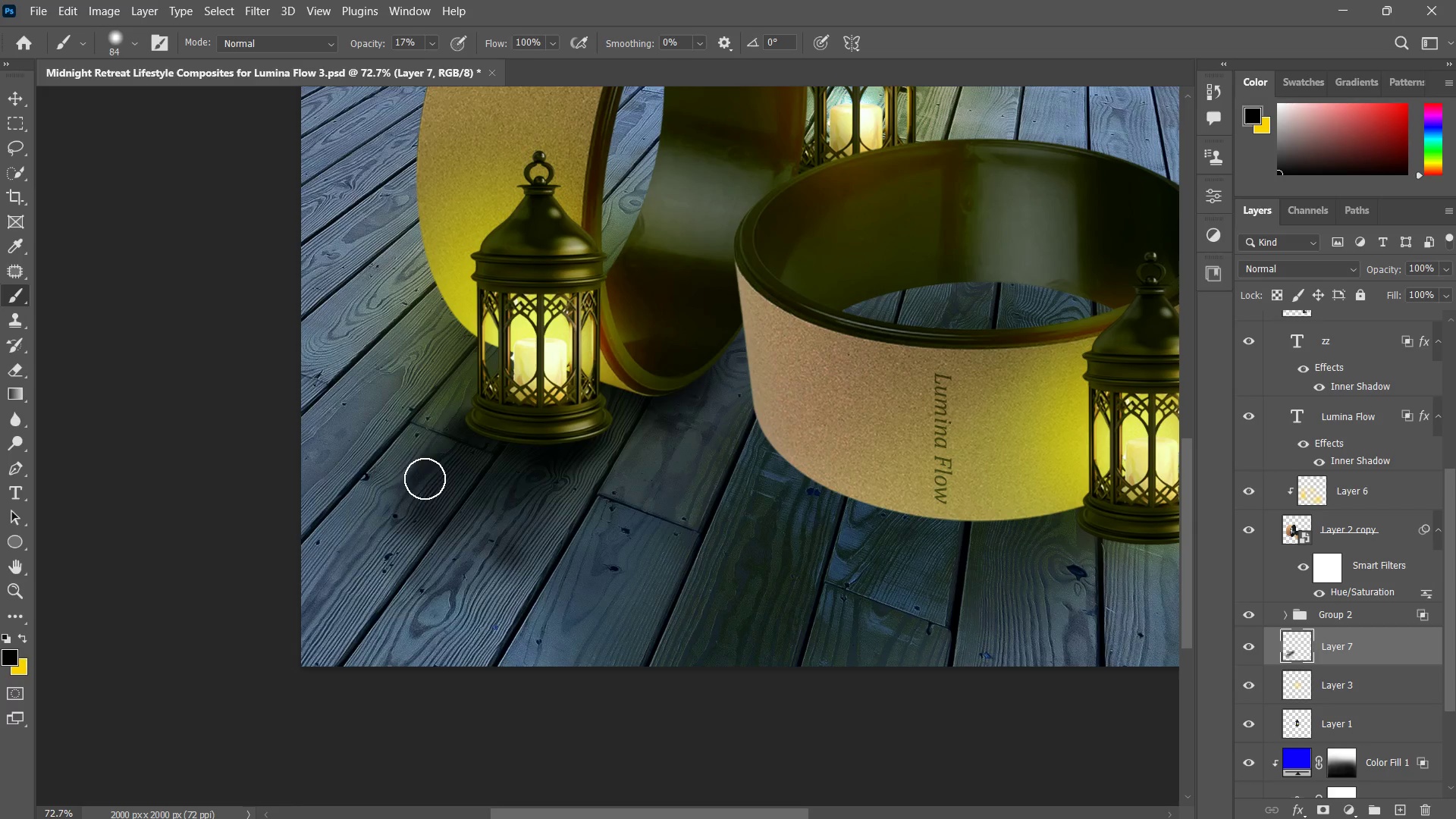 
left_click_drag(start_coordinate=[464, 424], to_coordinate=[413, 491])
 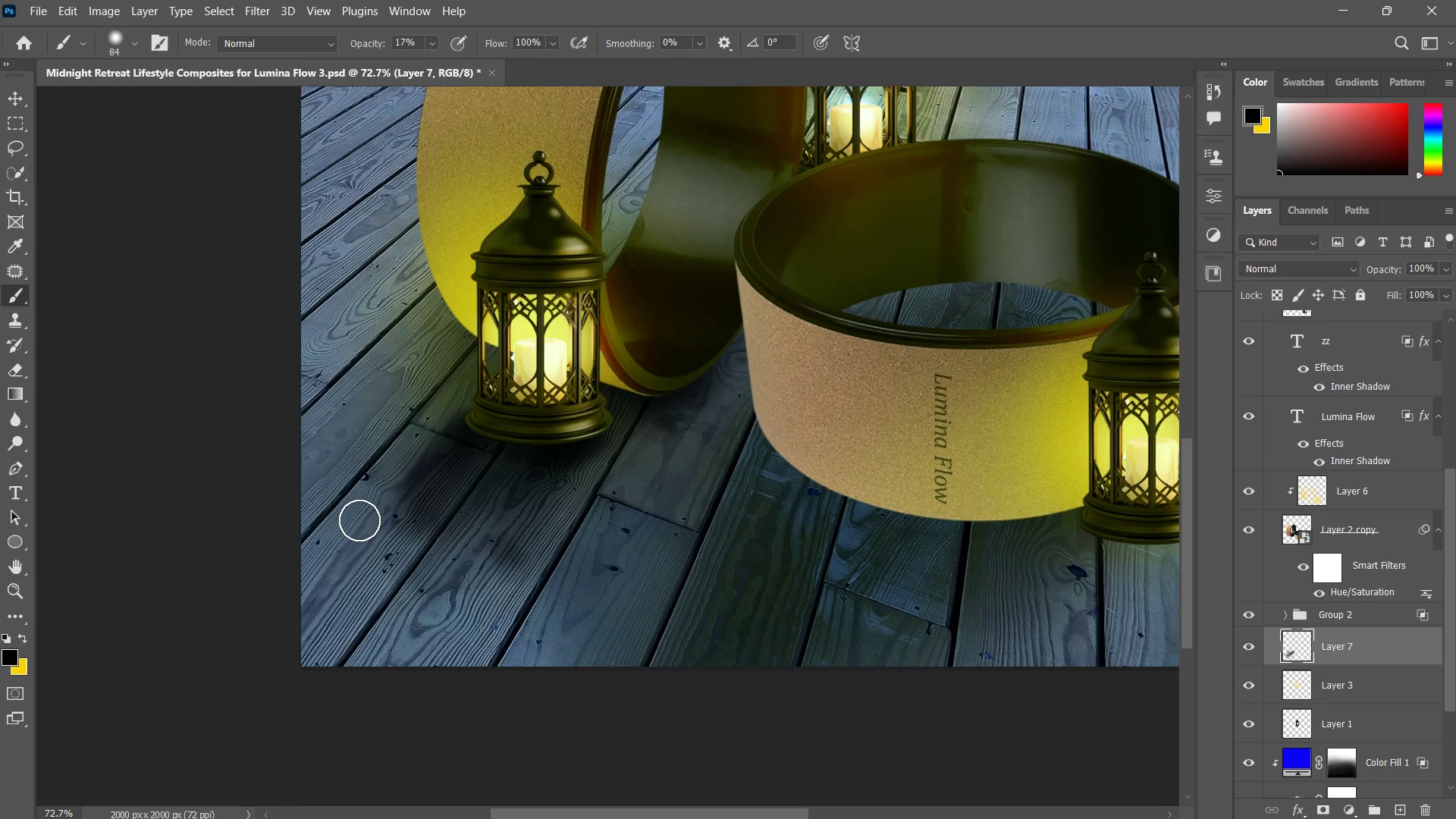 
left_click_drag(start_coordinate=[469, 431], to_coordinate=[359, 520])
 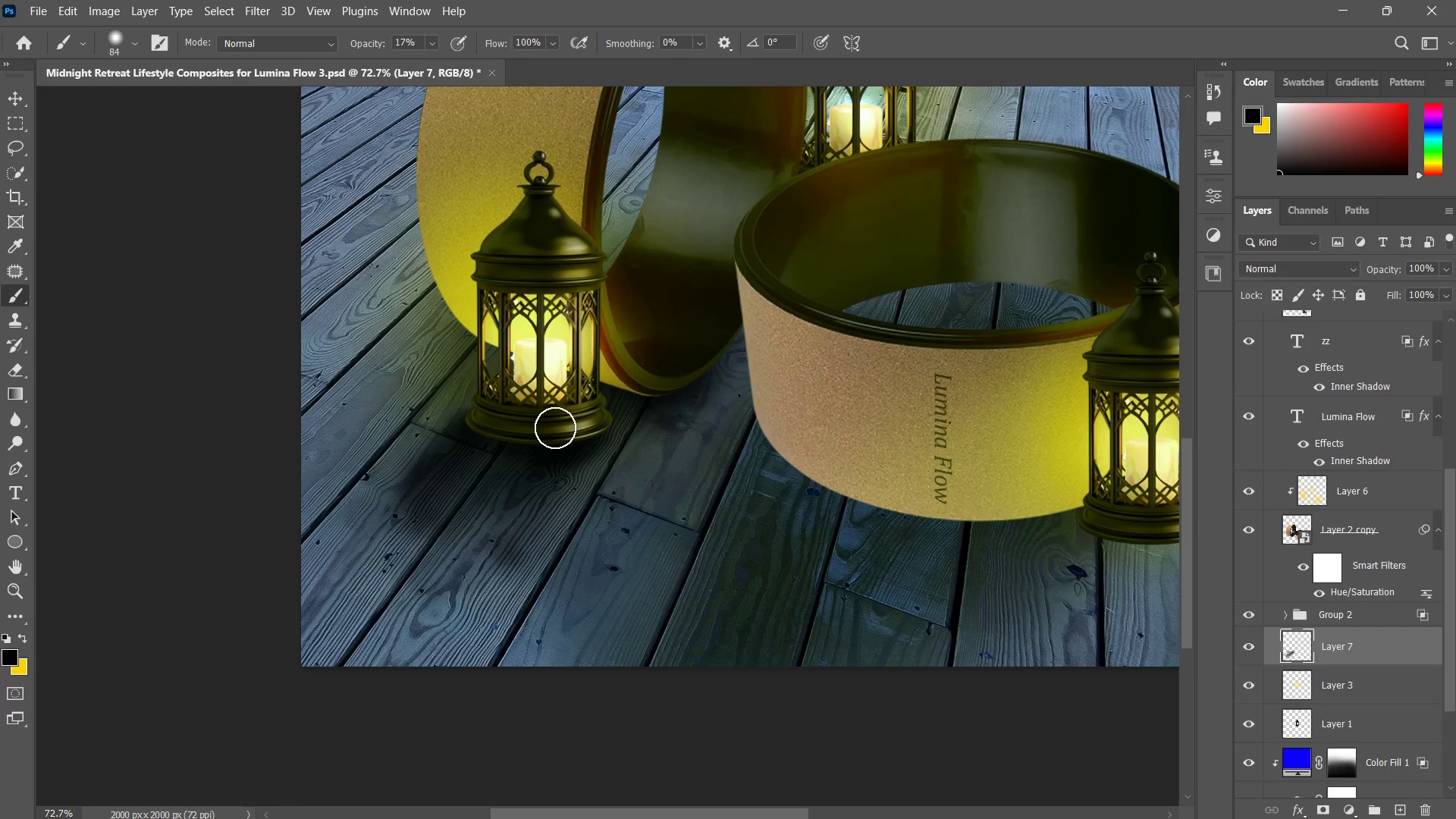 
left_click_drag(start_coordinate=[554, 428], to_coordinate=[415, 530])
 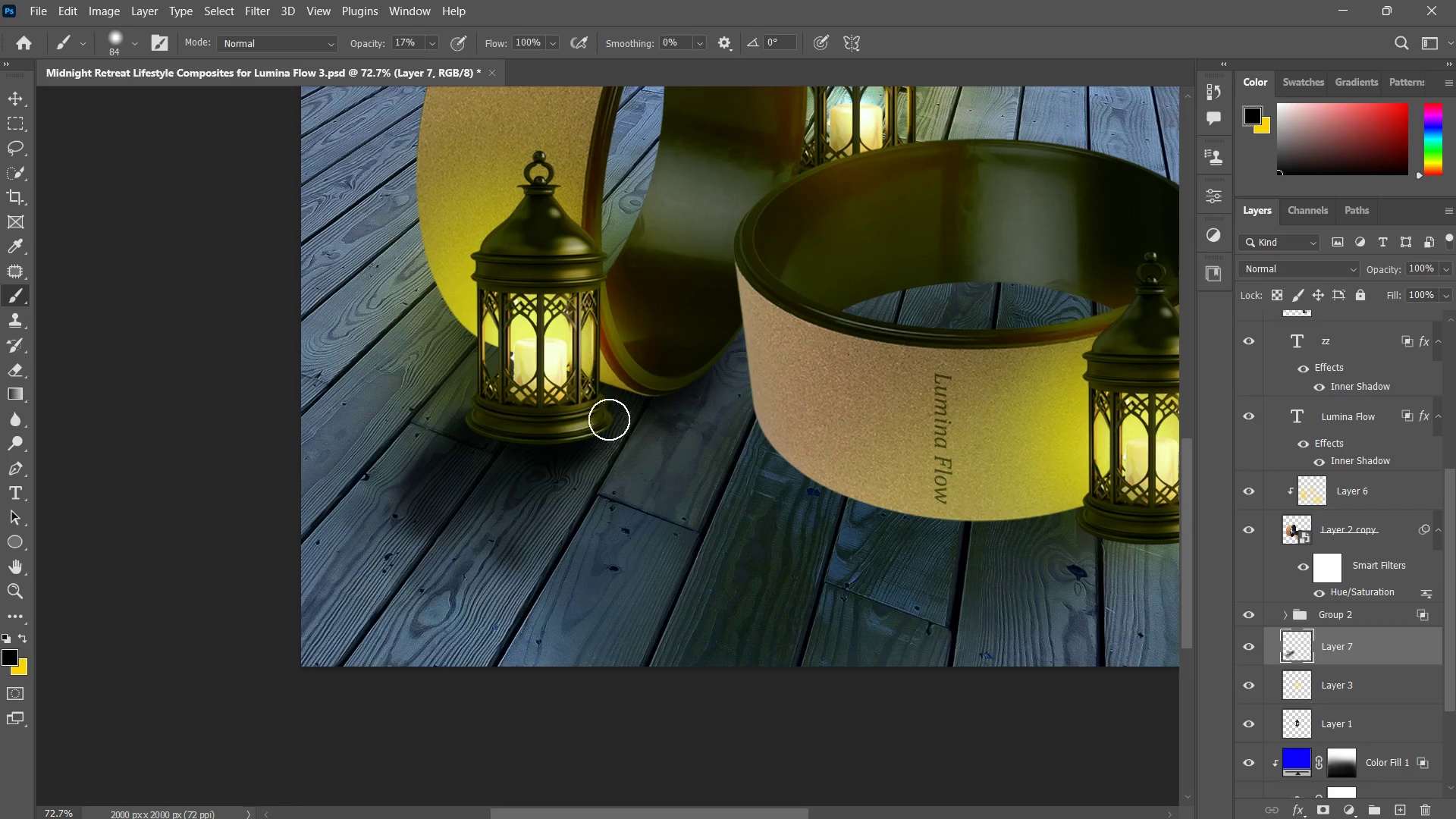 
left_click_drag(start_coordinate=[609, 419], to_coordinate=[516, 546])
 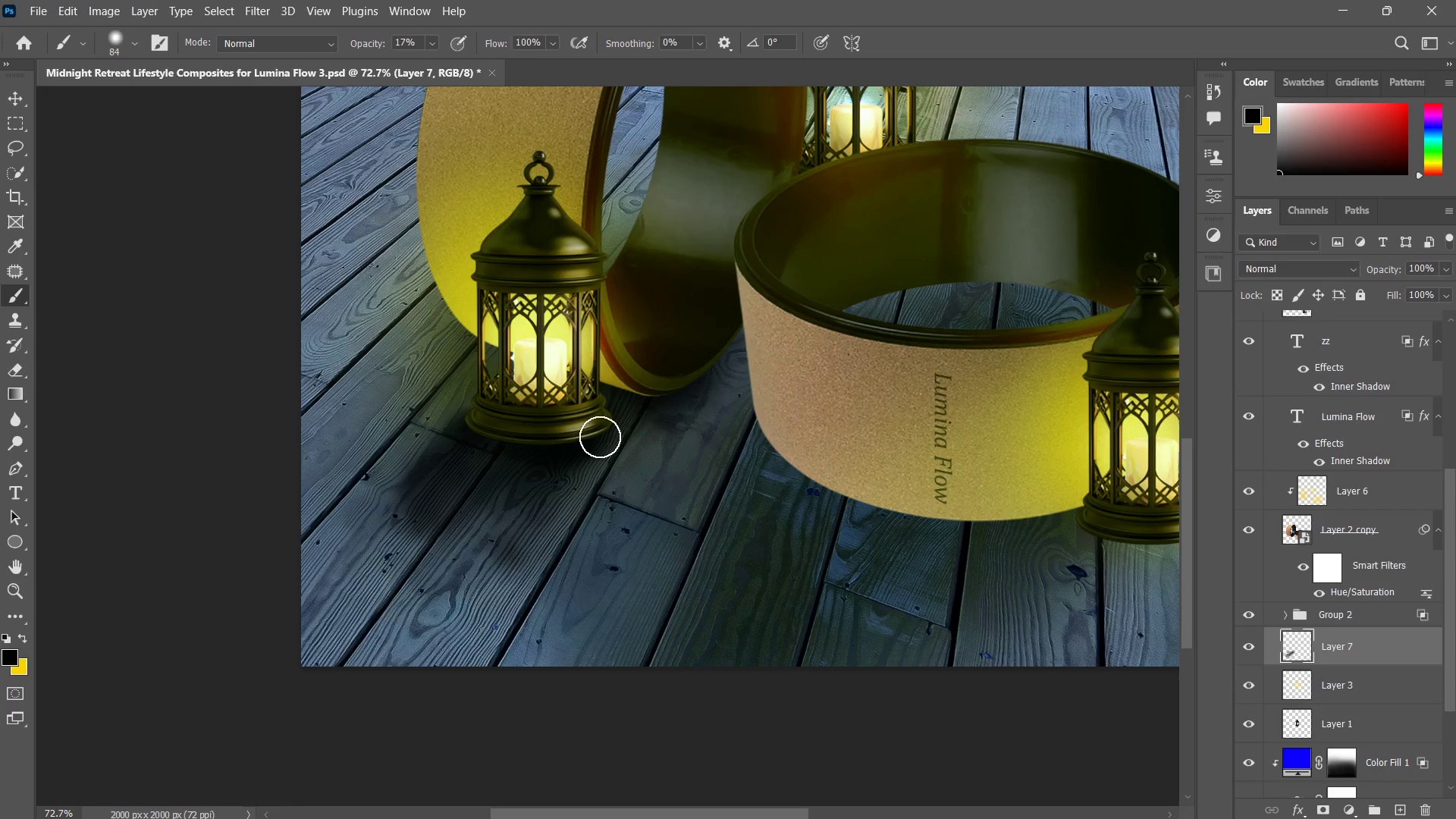 
left_click_drag(start_coordinate=[600, 438], to_coordinate=[498, 564])
 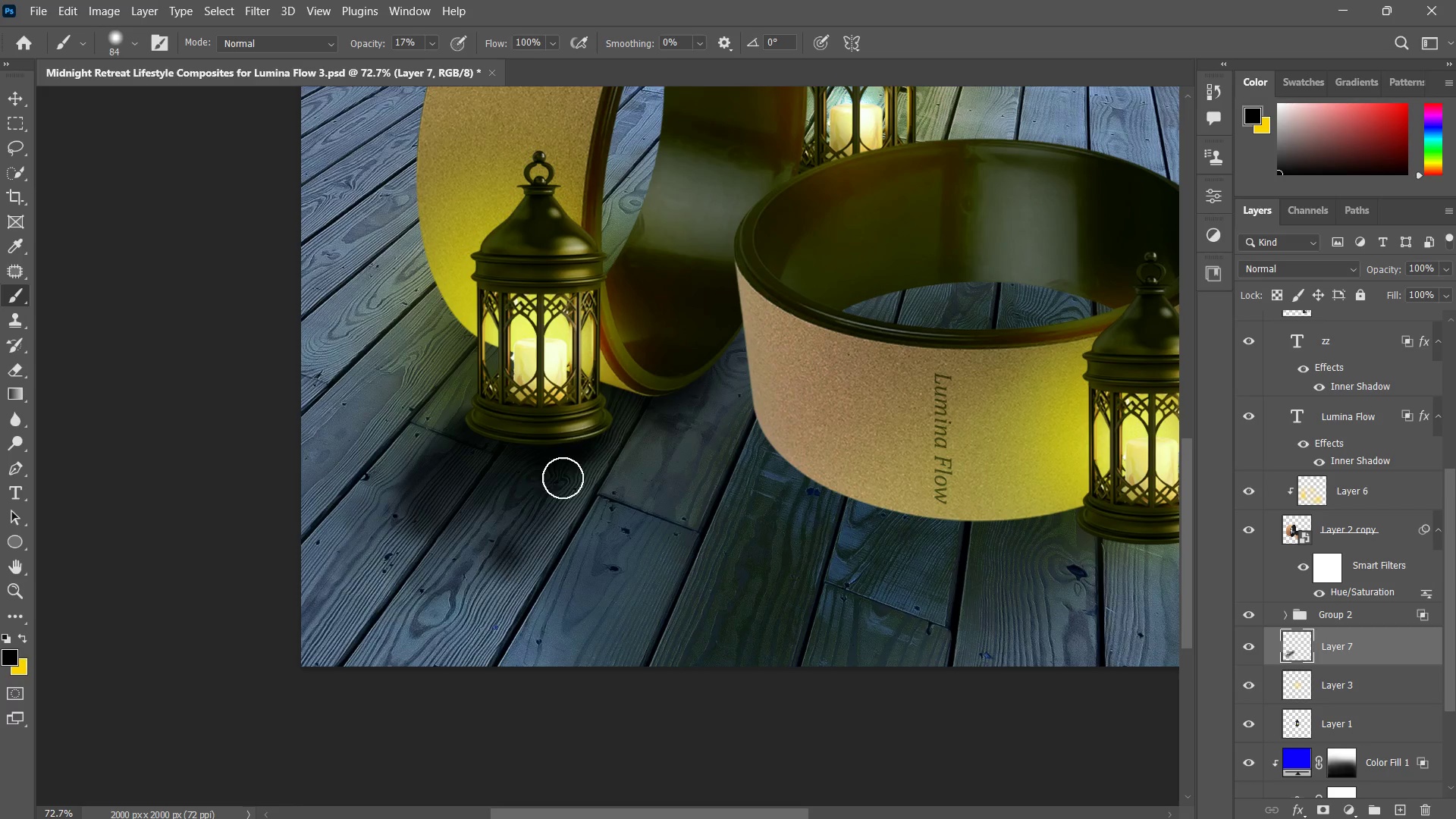 
triple_click([498, 564])
 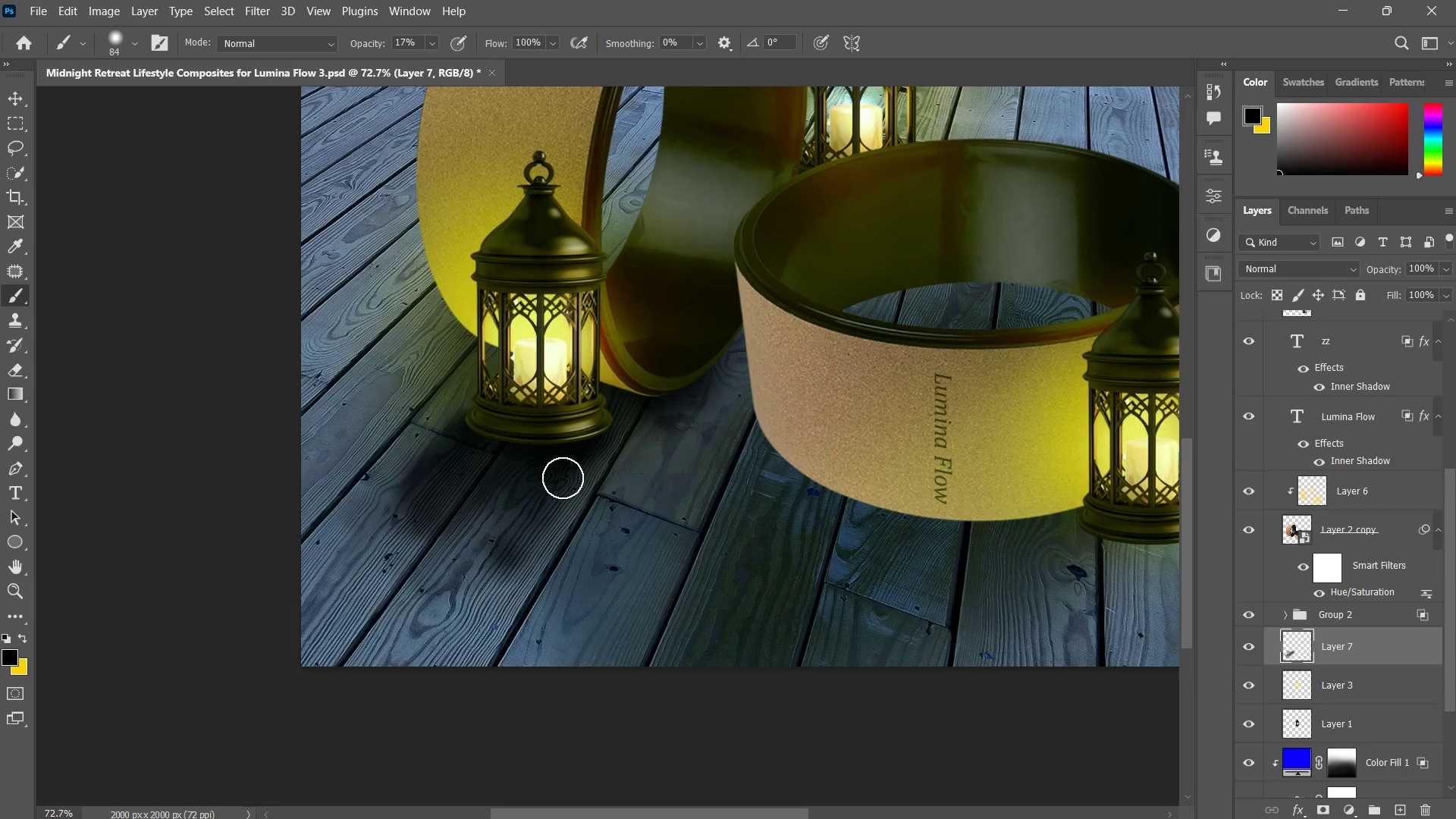 
left_click_drag(start_coordinate=[563, 478], to_coordinate=[475, 564])
 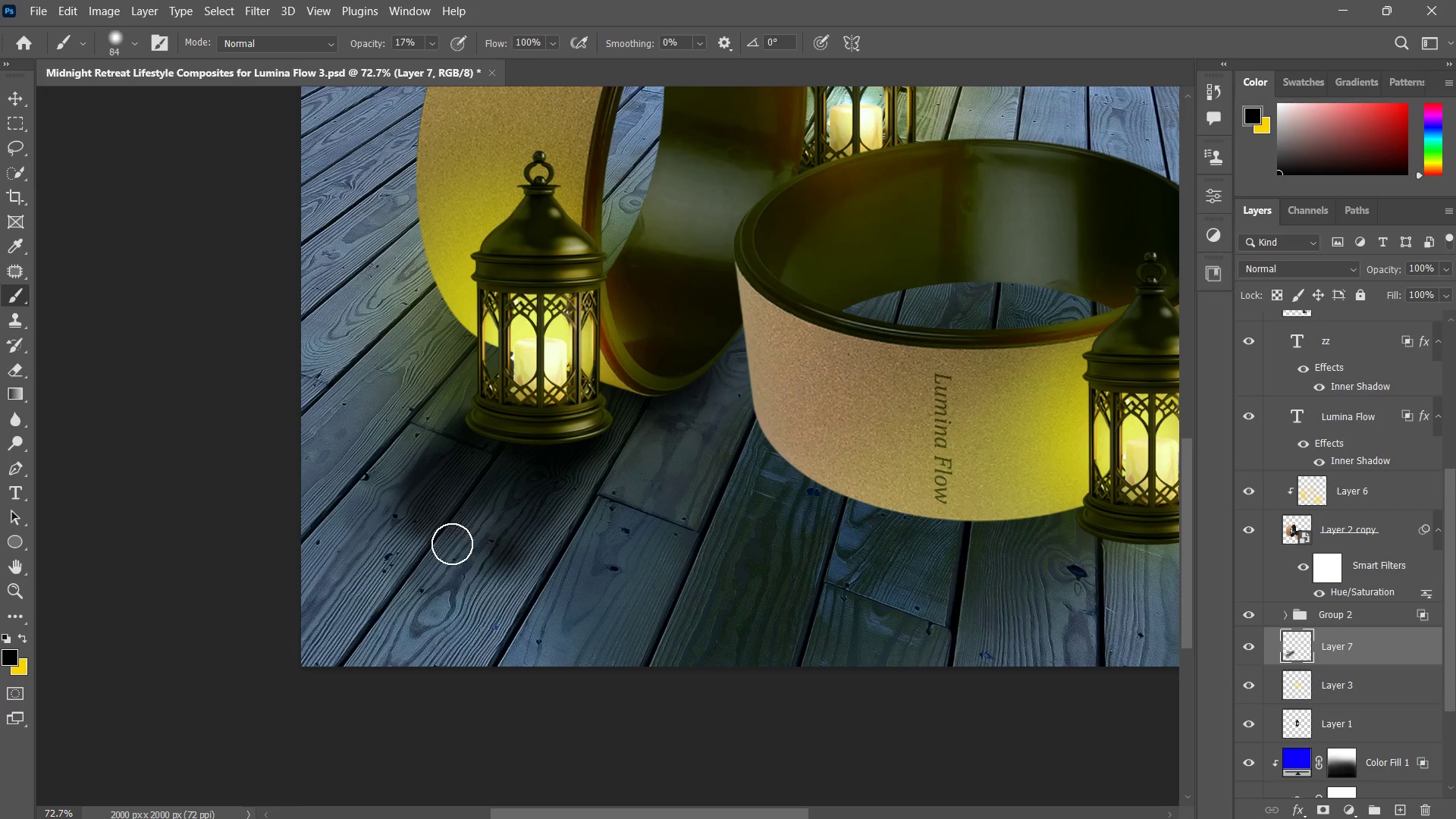 
left_click_drag(start_coordinate=[532, 476], to_coordinate=[450, 544])
 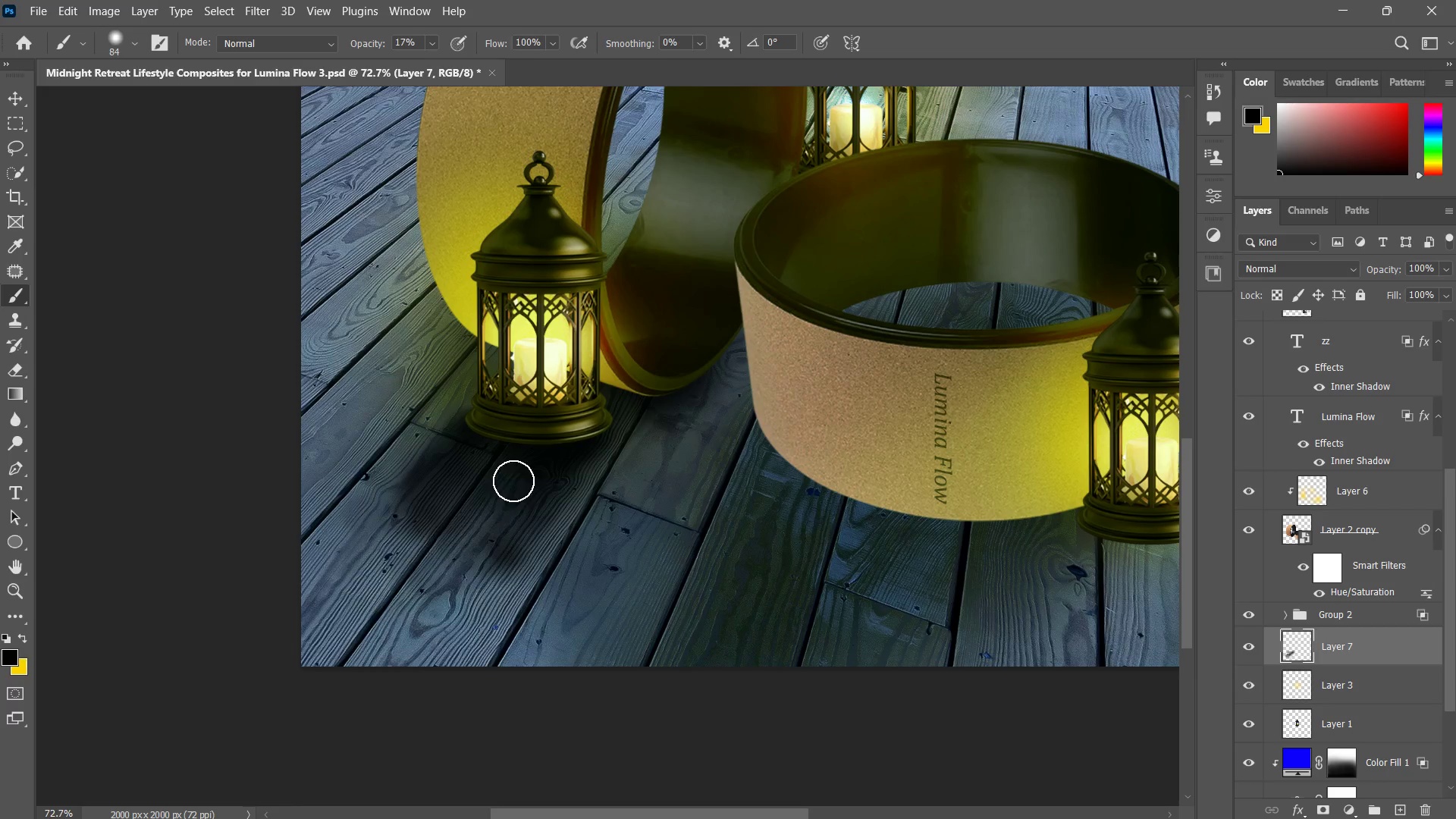 
left_click_drag(start_coordinate=[513, 481], to_coordinate=[419, 555])
 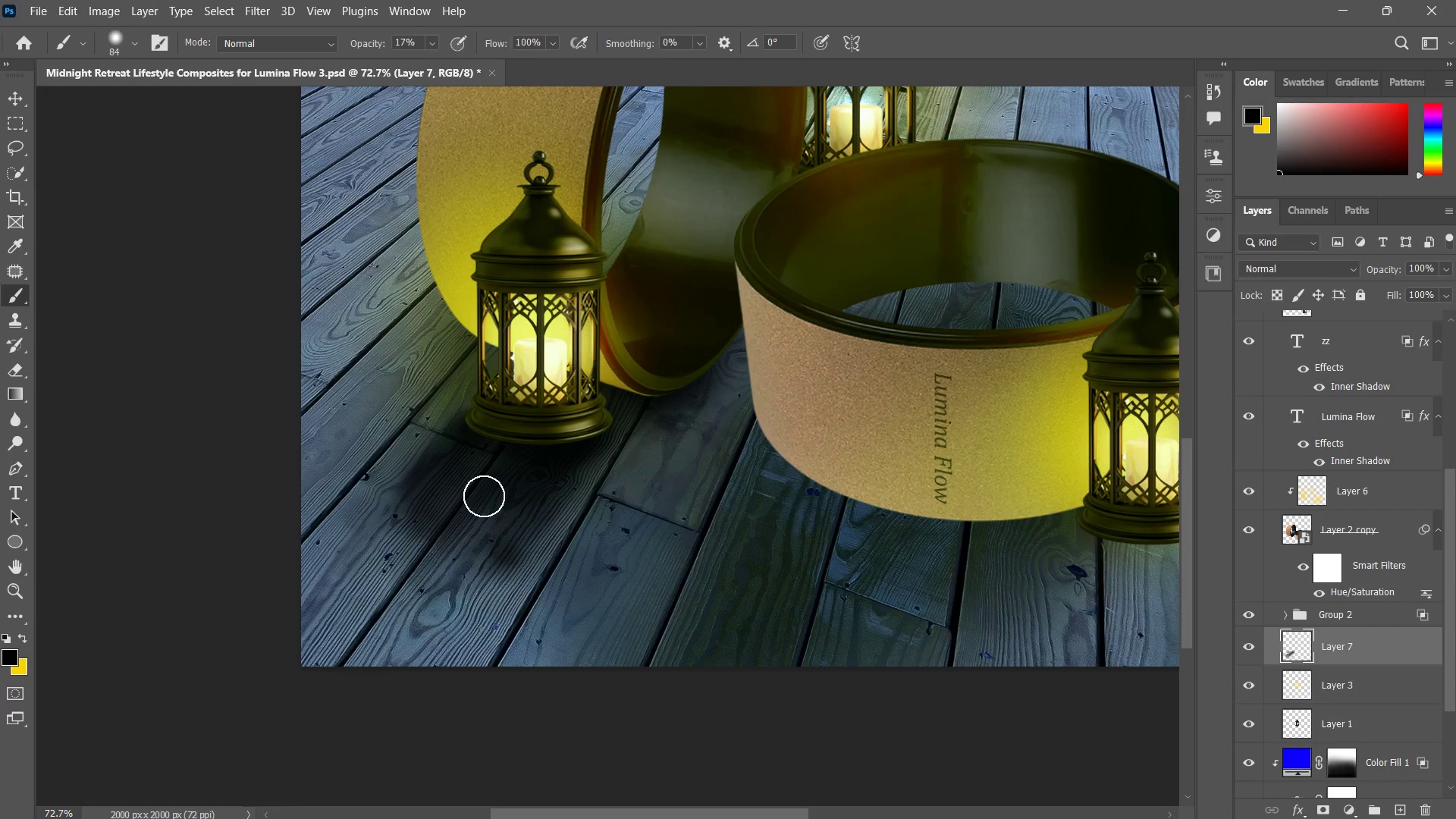 
left_click_drag(start_coordinate=[500, 485], to_coordinate=[419, 545])
 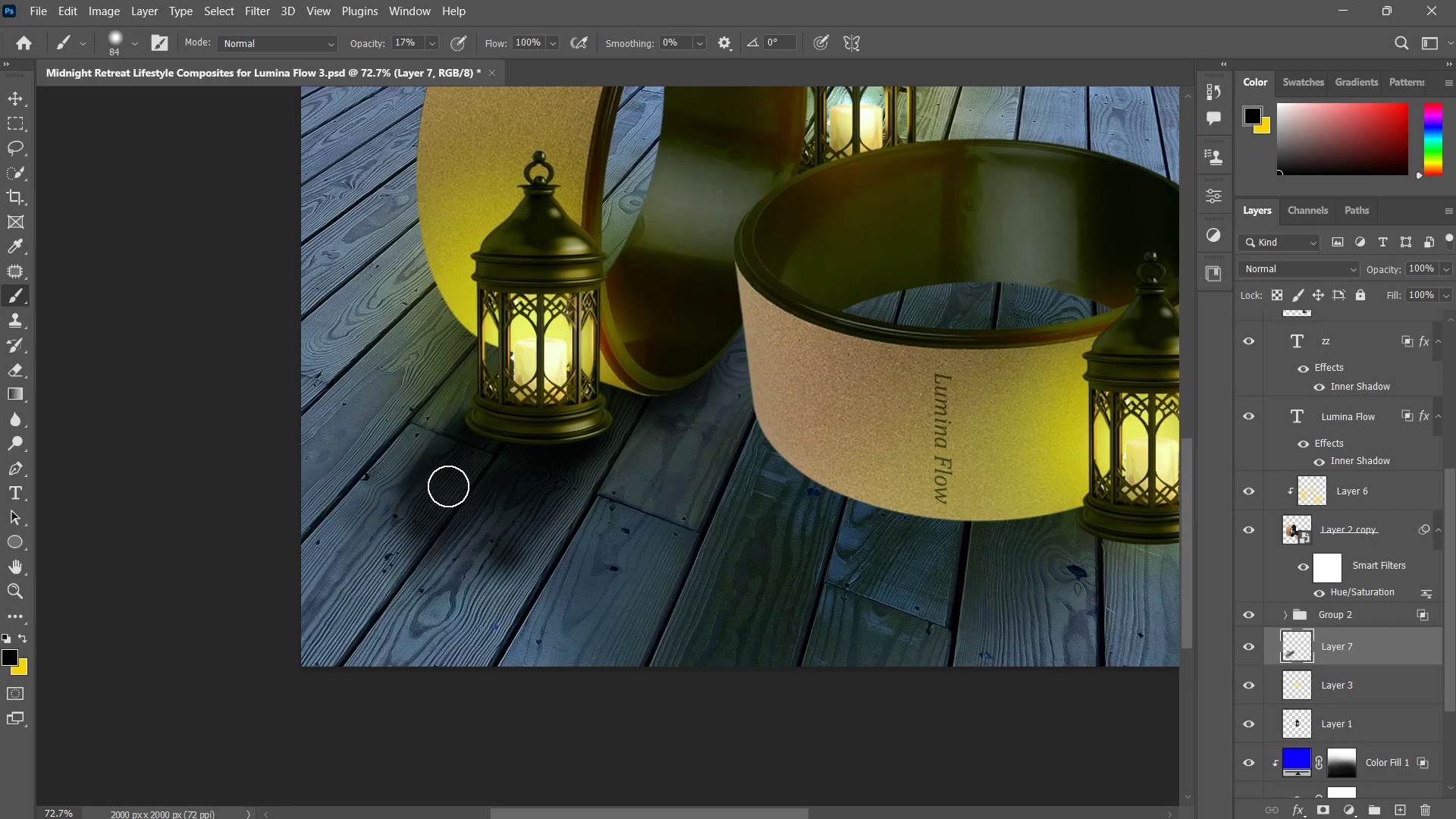 
triple_click([419, 545])
 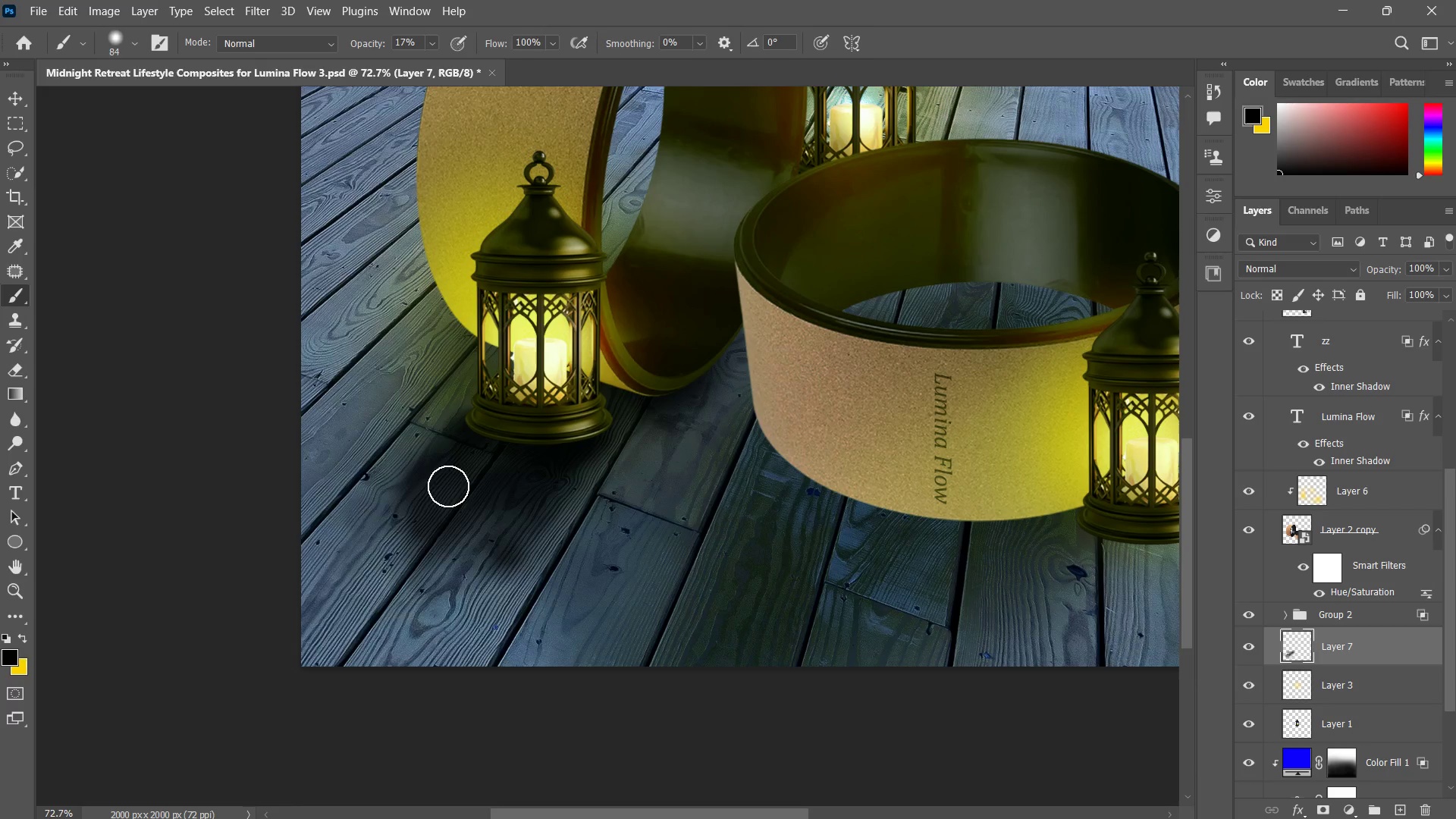 
key(E)
 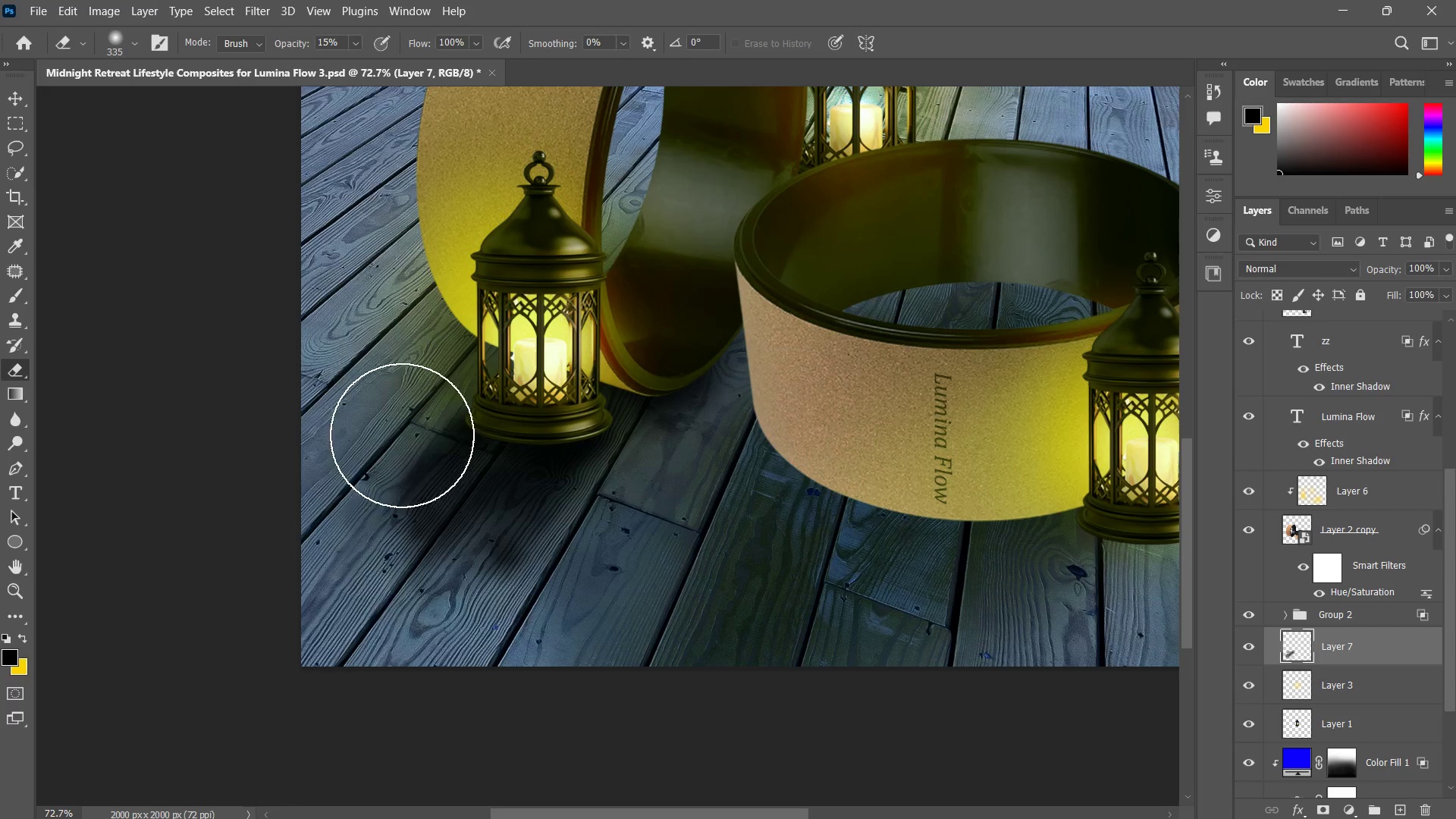 
left_click_drag(start_coordinate=[406, 438], to_coordinate=[332, 586])
 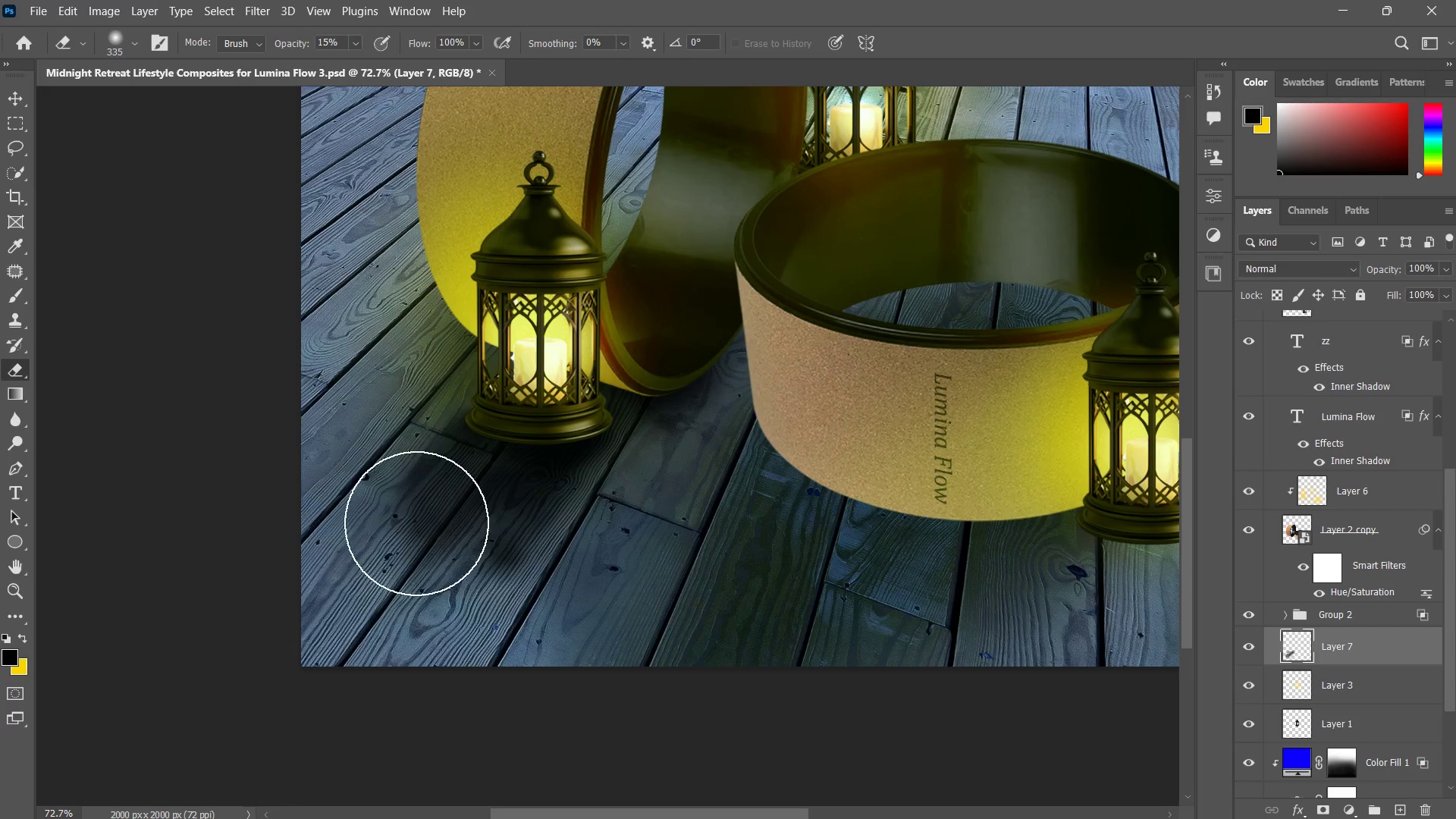 
left_click_drag(start_coordinate=[406, 445], to_coordinate=[432, 565])
 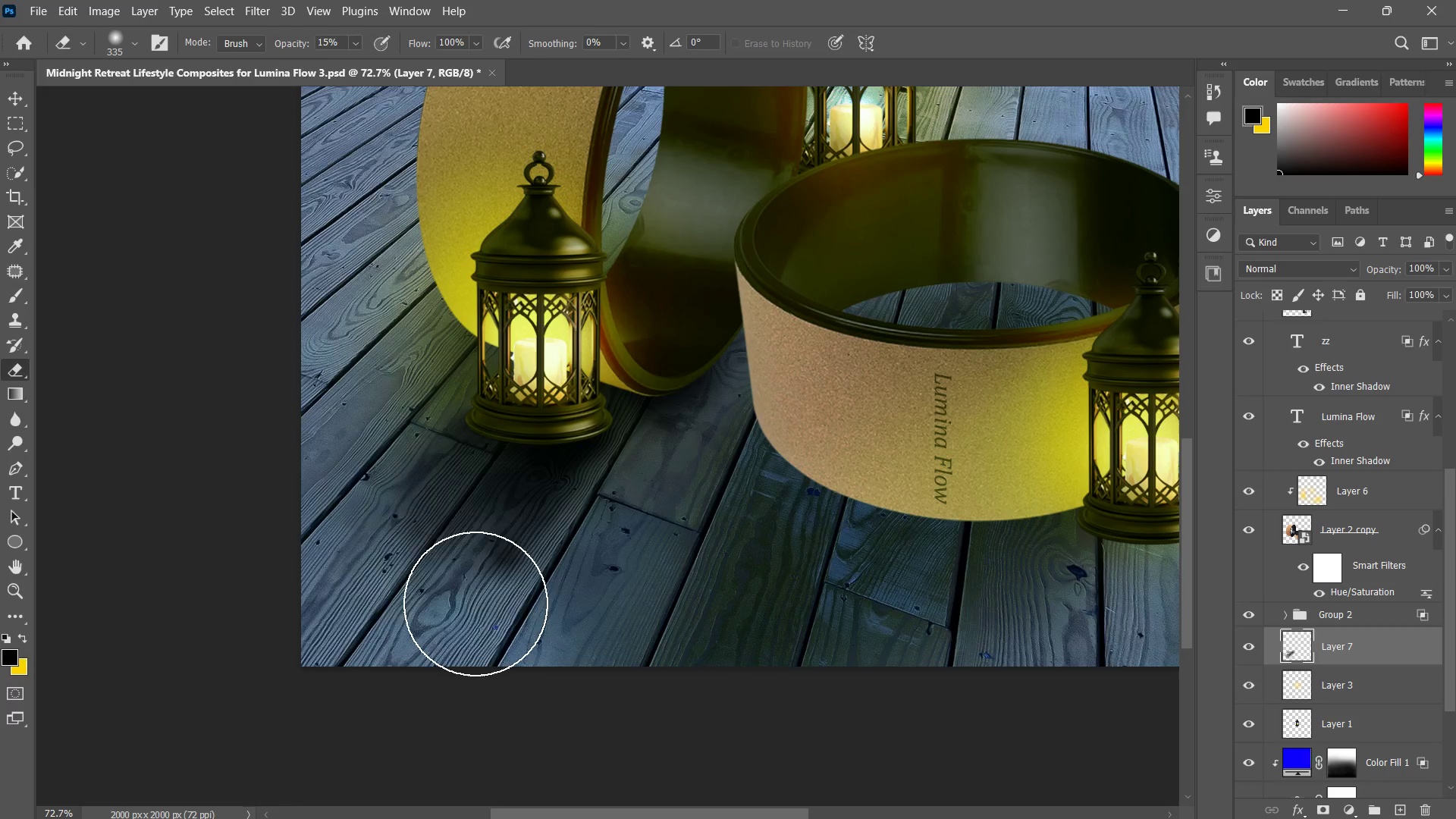 
left_click_drag(start_coordinate=[358, 528], to_coordinate=[414, 580])
 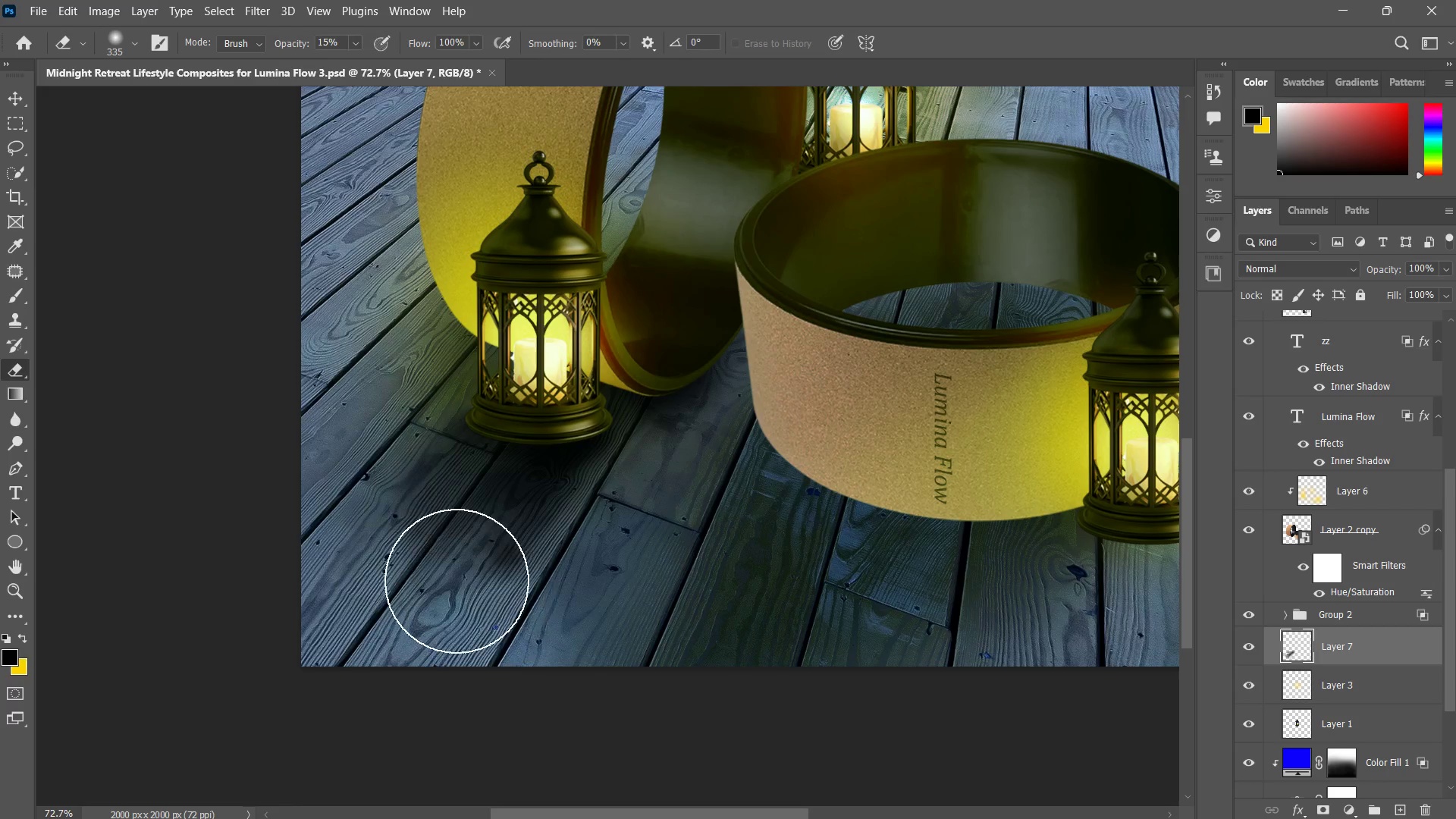 
left_click_drag(start_coordinate=[457, 598], to_coordinate=[515, 614])
 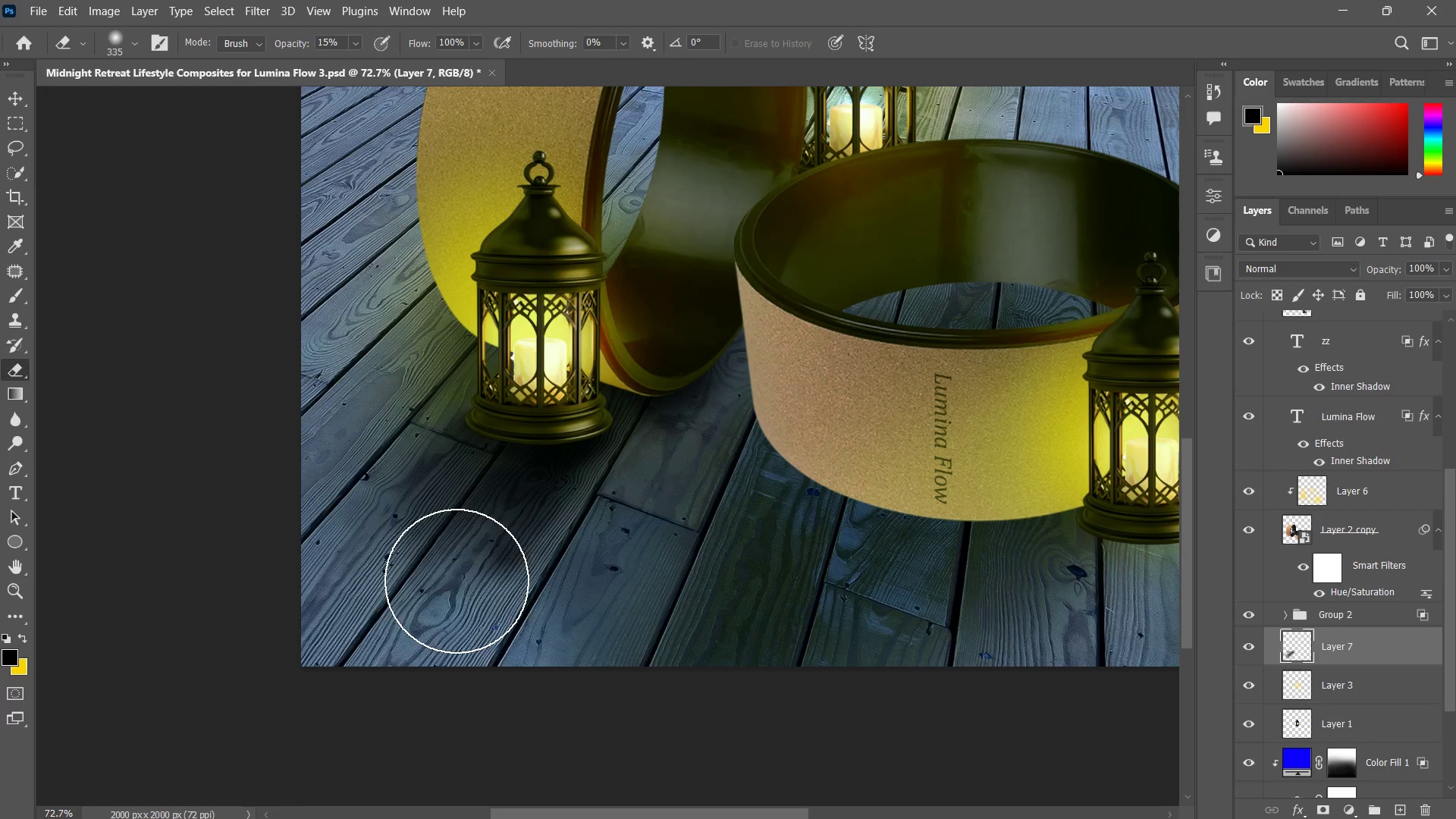 
left_click_drag(start_coordinate=[456, 581], to_coordinate=[519, 608])
 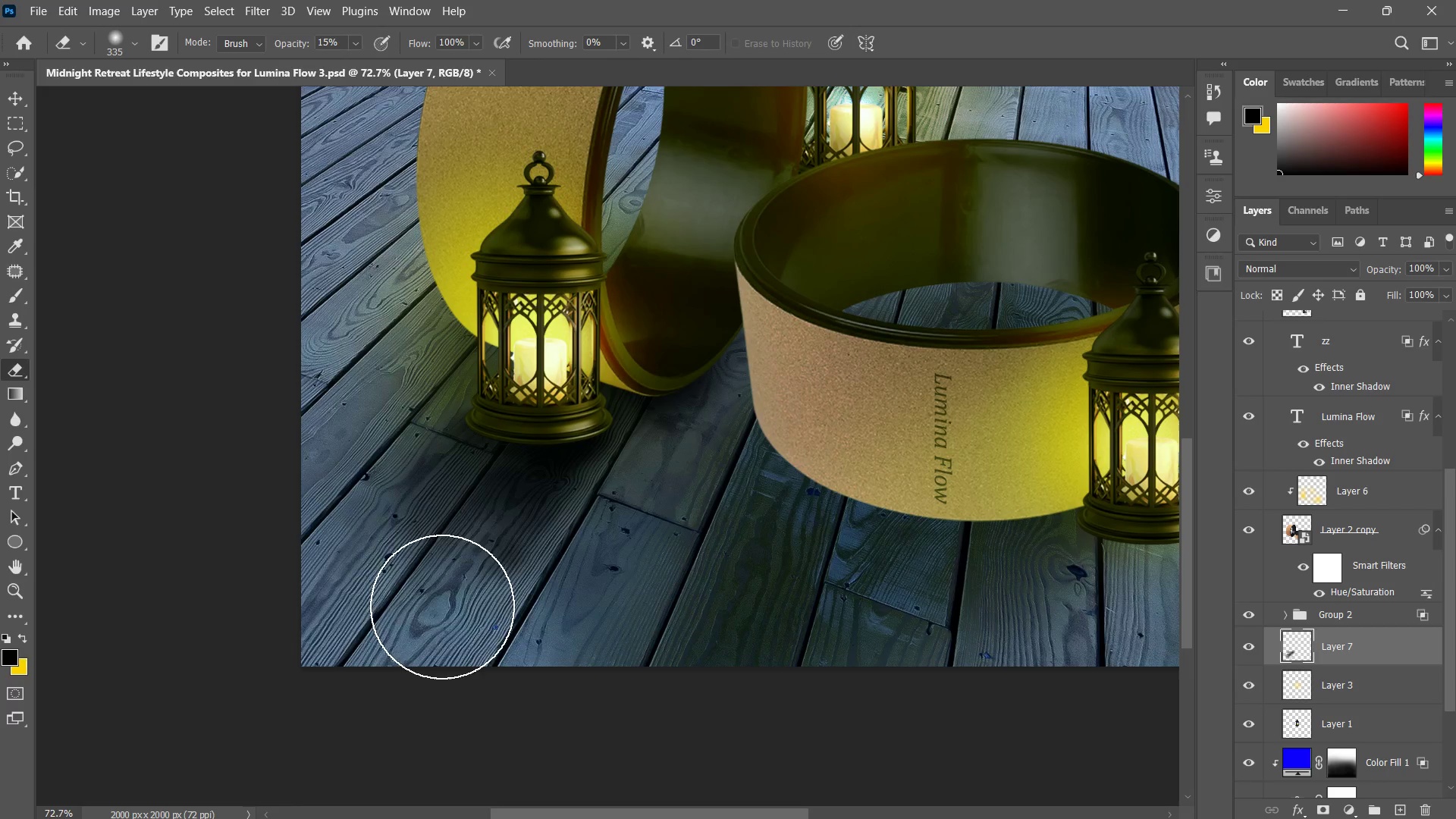 
left_click_drag(start_coordinate=[502, 607], to_coordinate=[422, 607])
 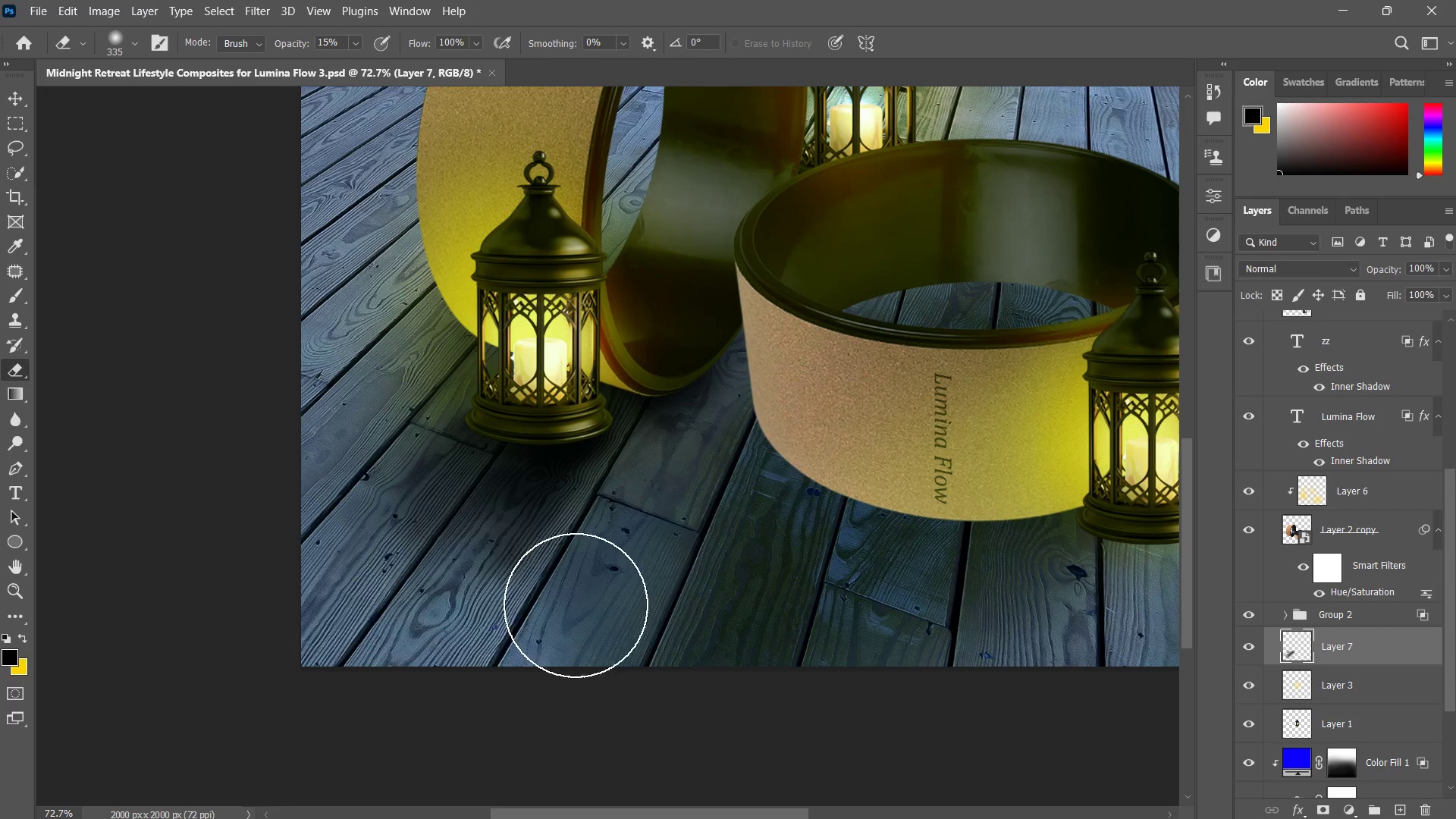 
left_click_drag(start_coordinate=[576, 601], to_coordinate=[435, 613])
 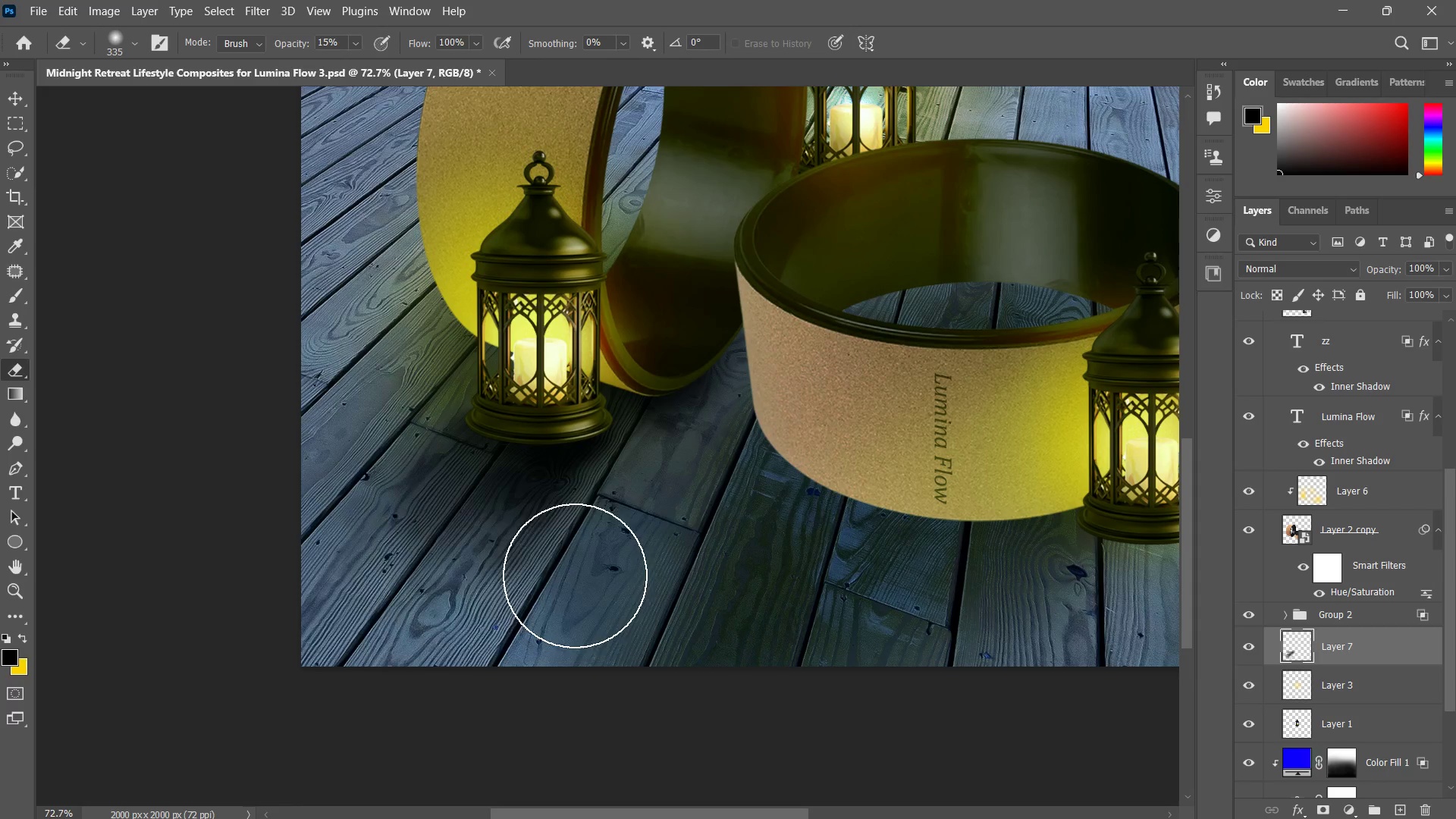 
left_click_drag(start_coordinate=[575, 576], to_coordinate=[399, 588])
 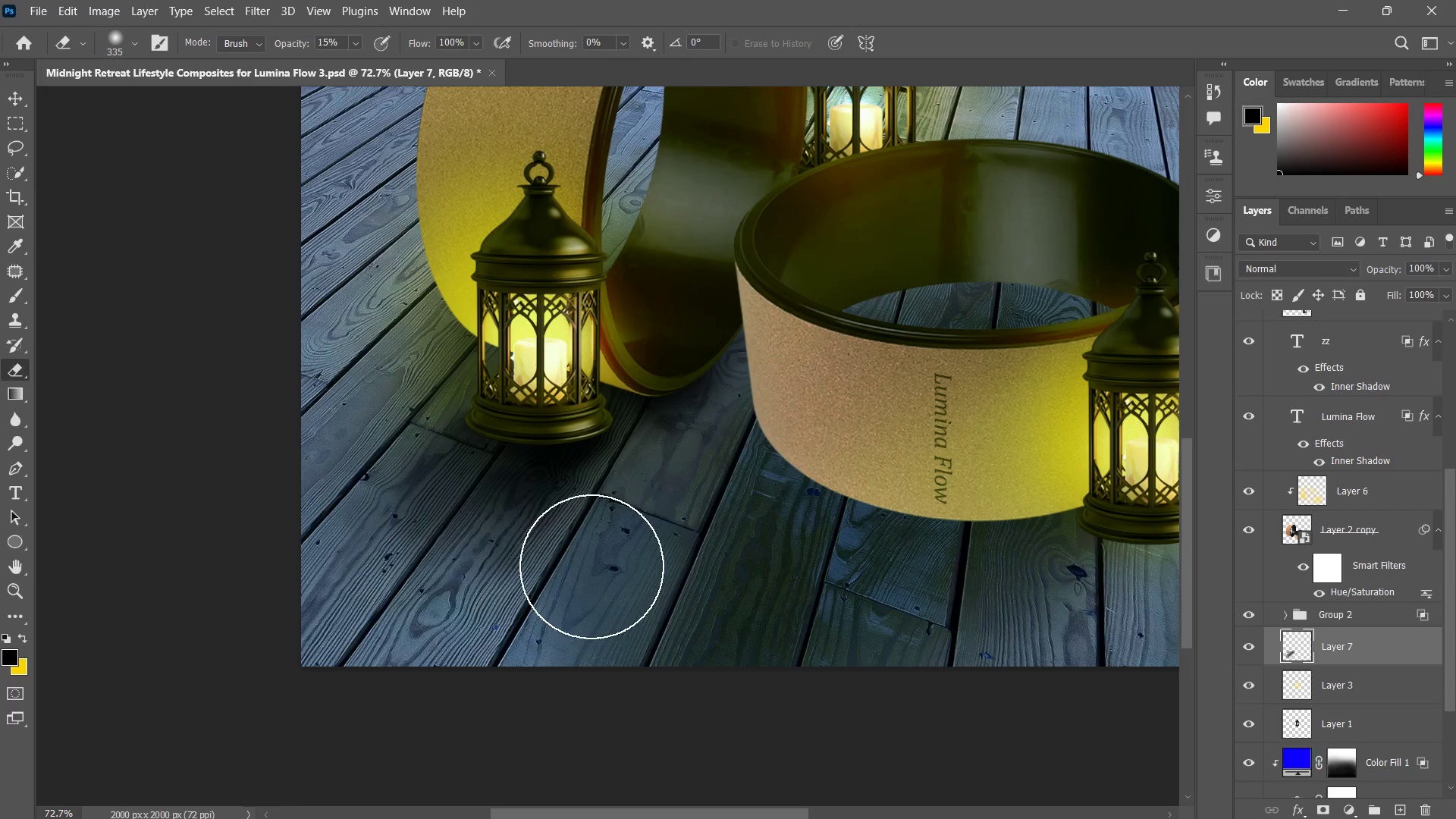 
left_click_drag(start_coordinate=[598, 568], to_coordinate=[475, 566])
 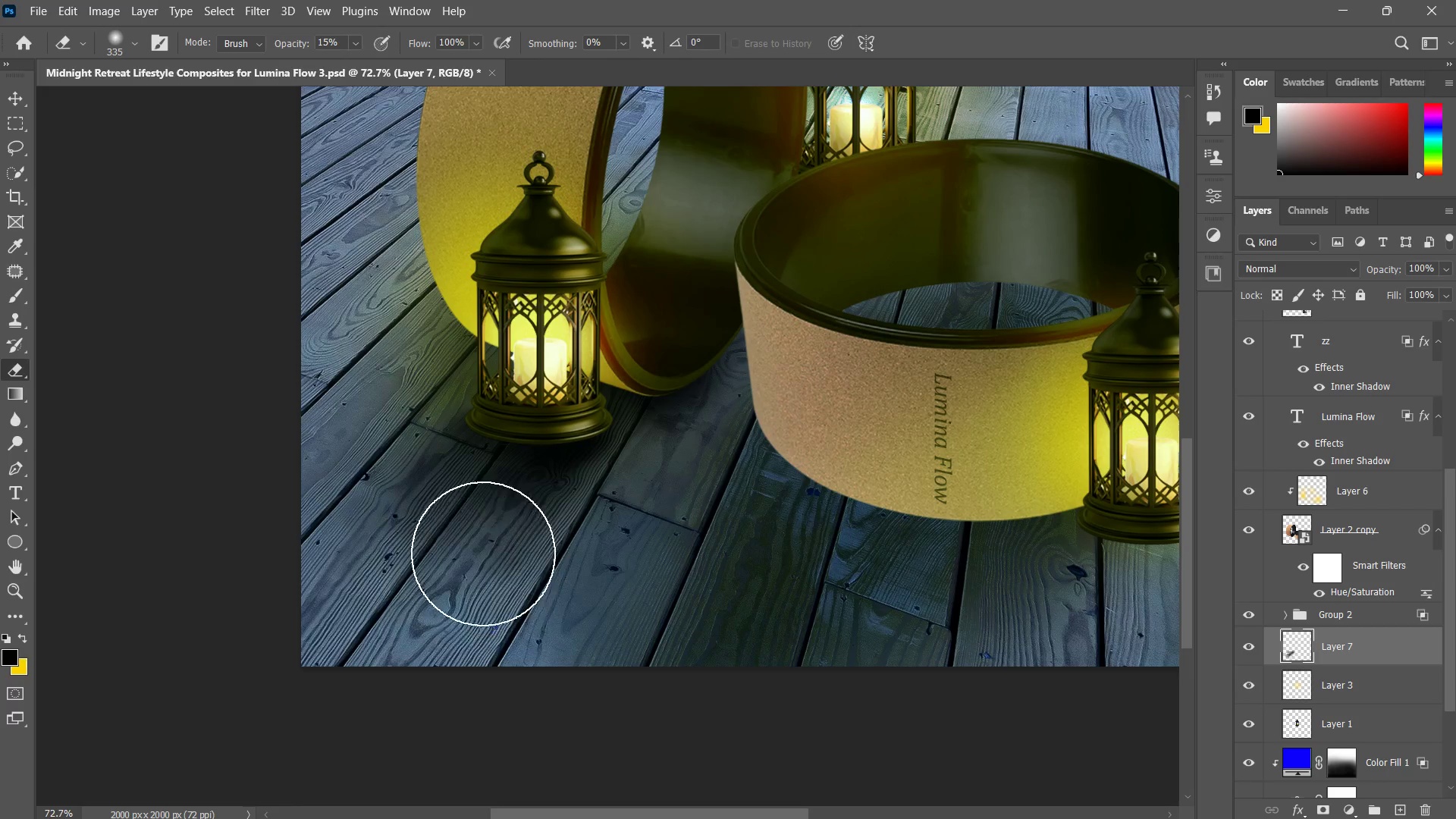 
left_click_drag(start_coordinate=[567, 556], to_coordinate=[350, 554])
 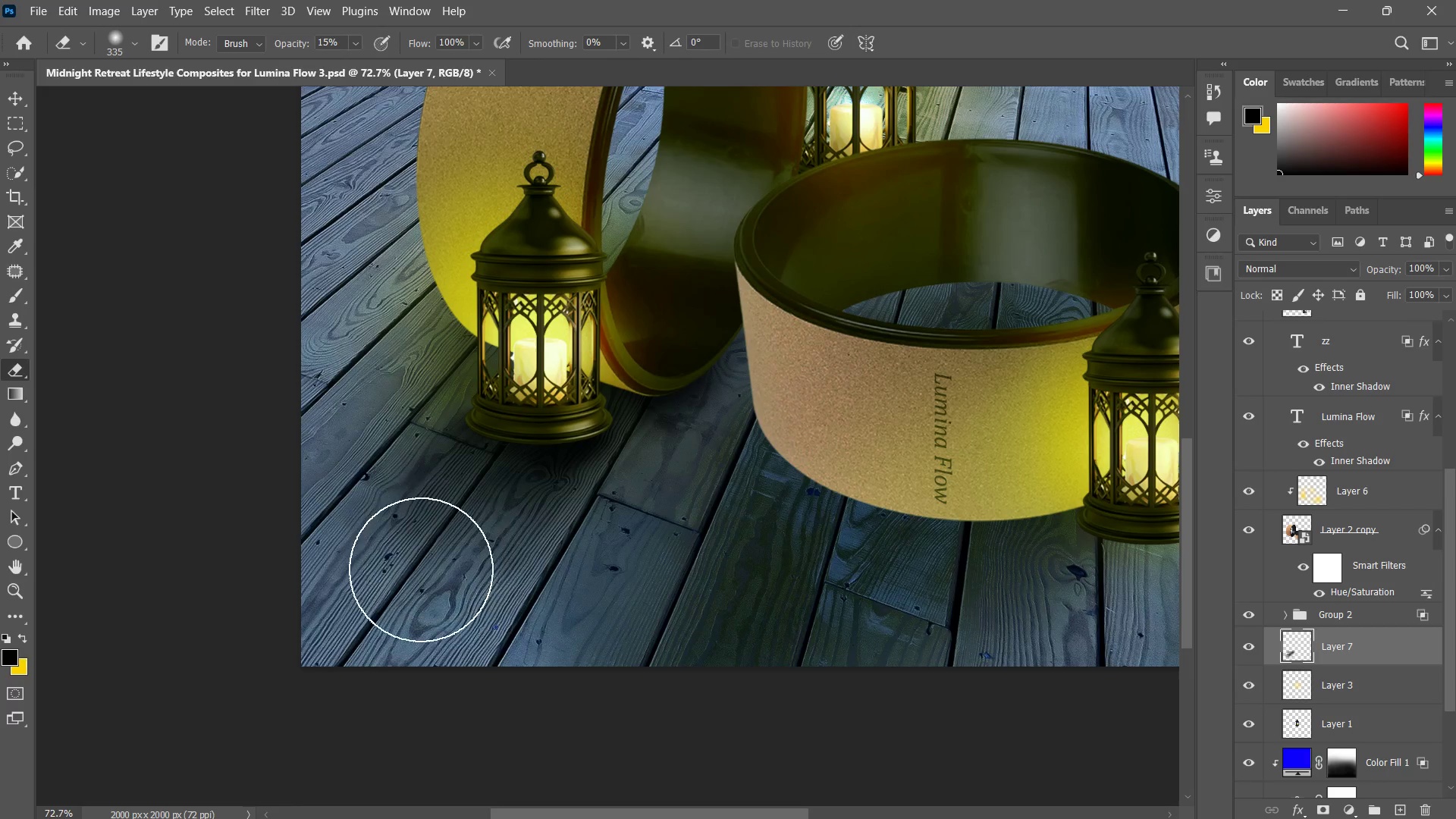 
left_click_drag(start_coordinate=[498, 549], to_coordinate=[323, 588])
 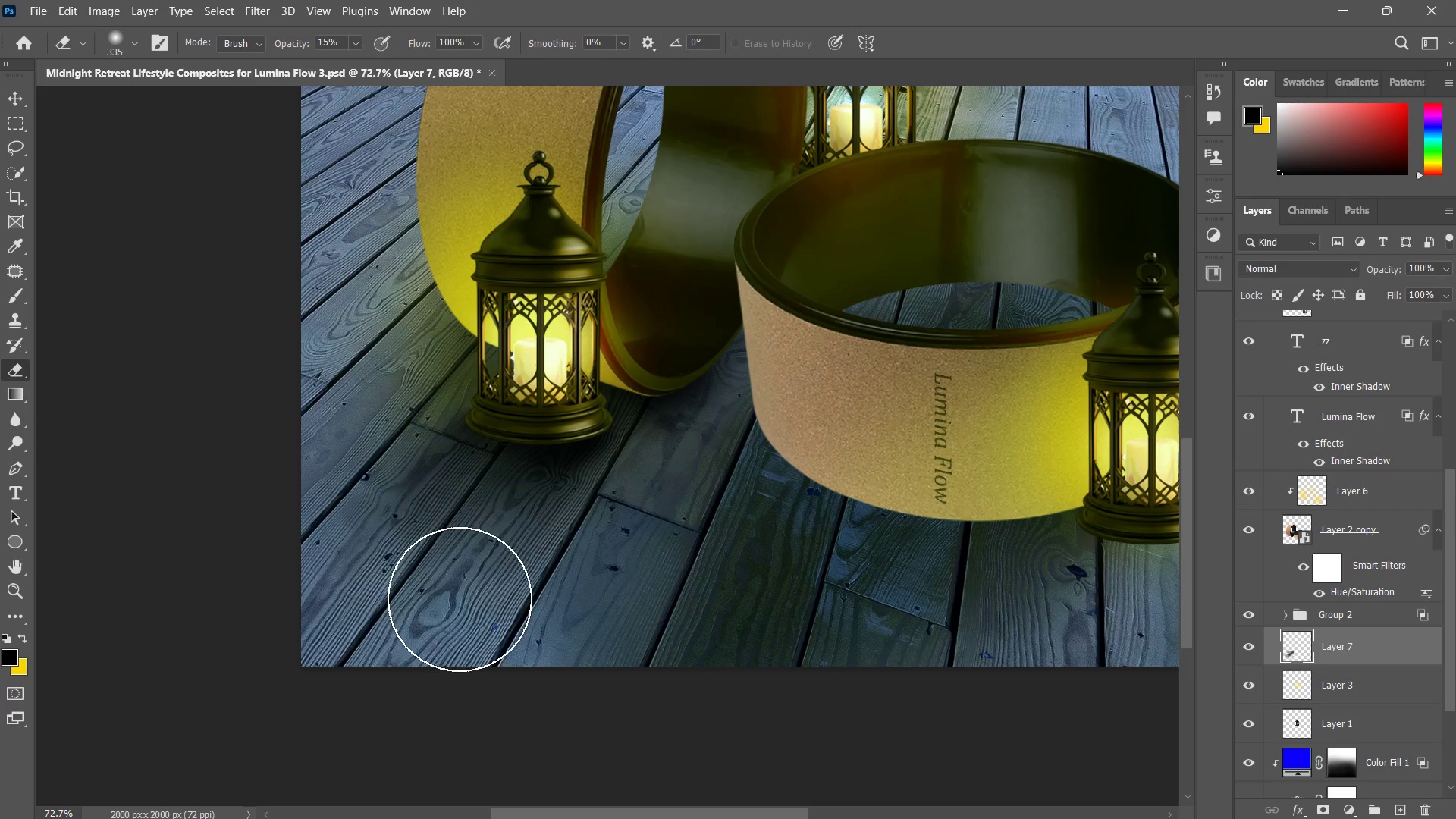 
left_click_drag(start_coordinate=[507, 569], to_coordinate=[347, 638])
 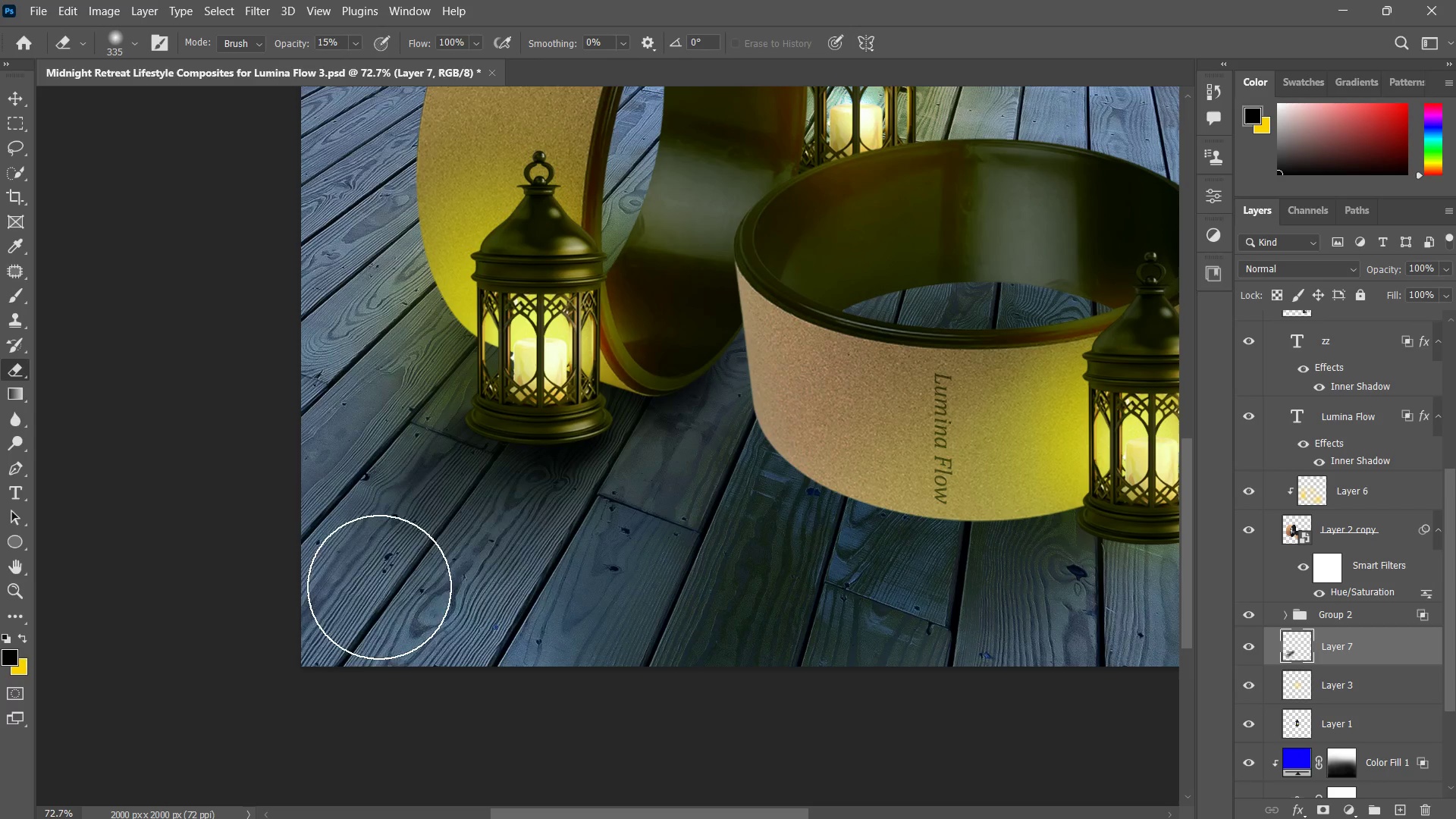 
left_click_drag(start_coordinate=[469, 576], to_coordinate=[349, 585])
 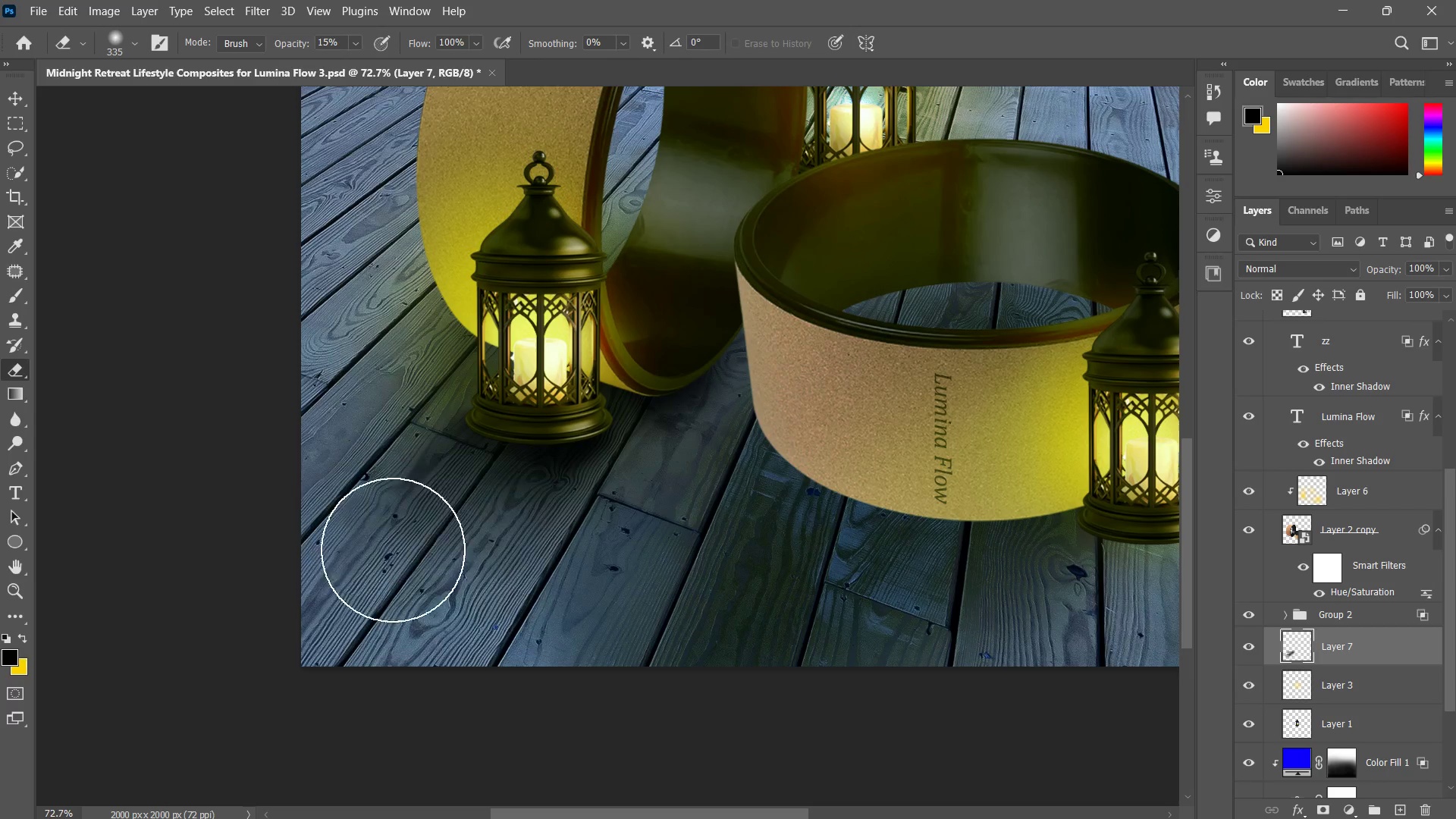 
left_click_drag(start_coordinate=[365, 498], to_coordinate=[419, 573])
 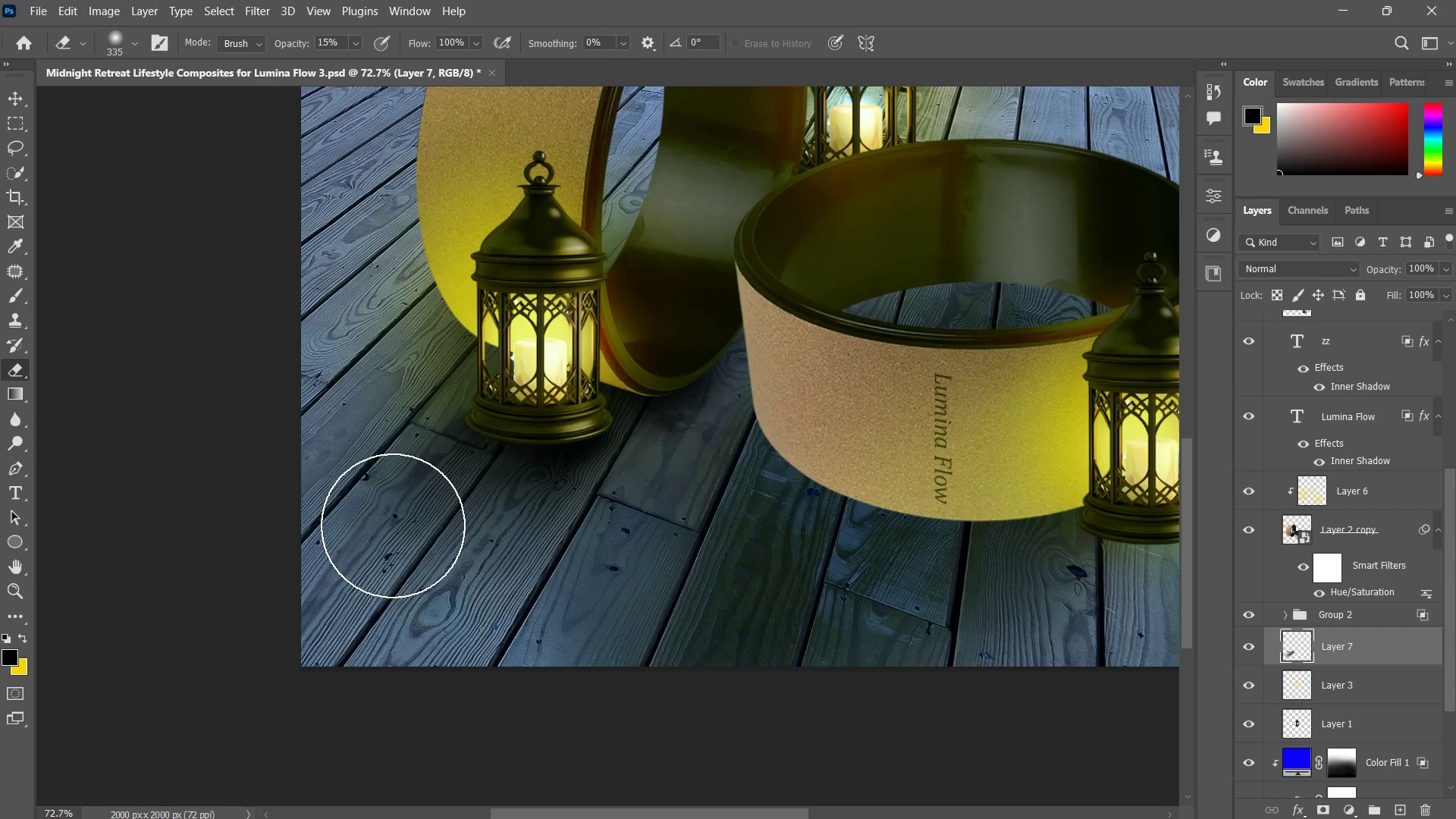 
left_click_drag(start_coordinate=[369, 510], to_coordinate=[543, 578])
 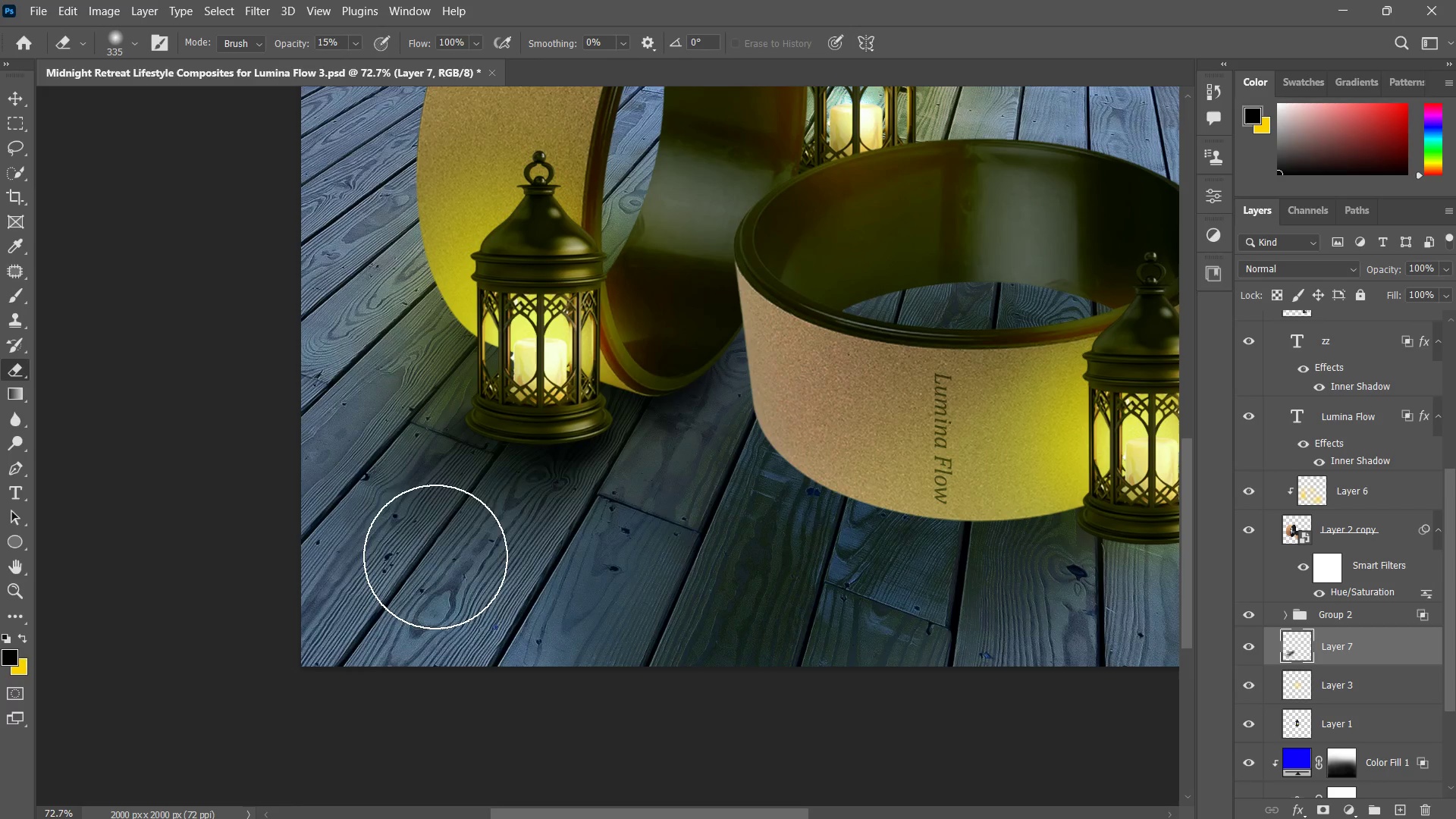 
left_click_drag(start_coordinate=[544, 578], to_coordinate=[435, 562])
 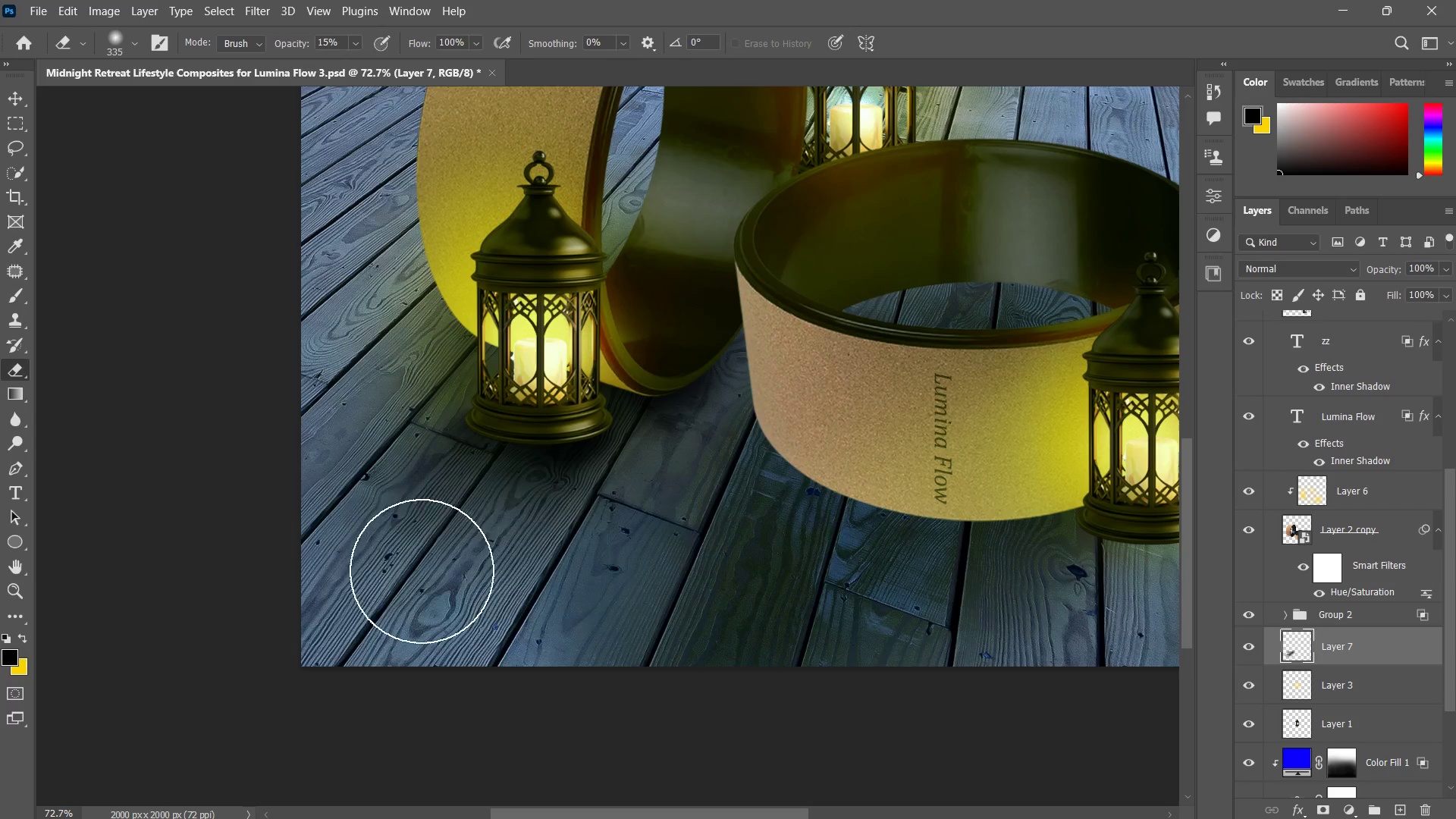 
left_click_drag(start_coordinate=[532, 564], to_coordinate=[422, 571])
 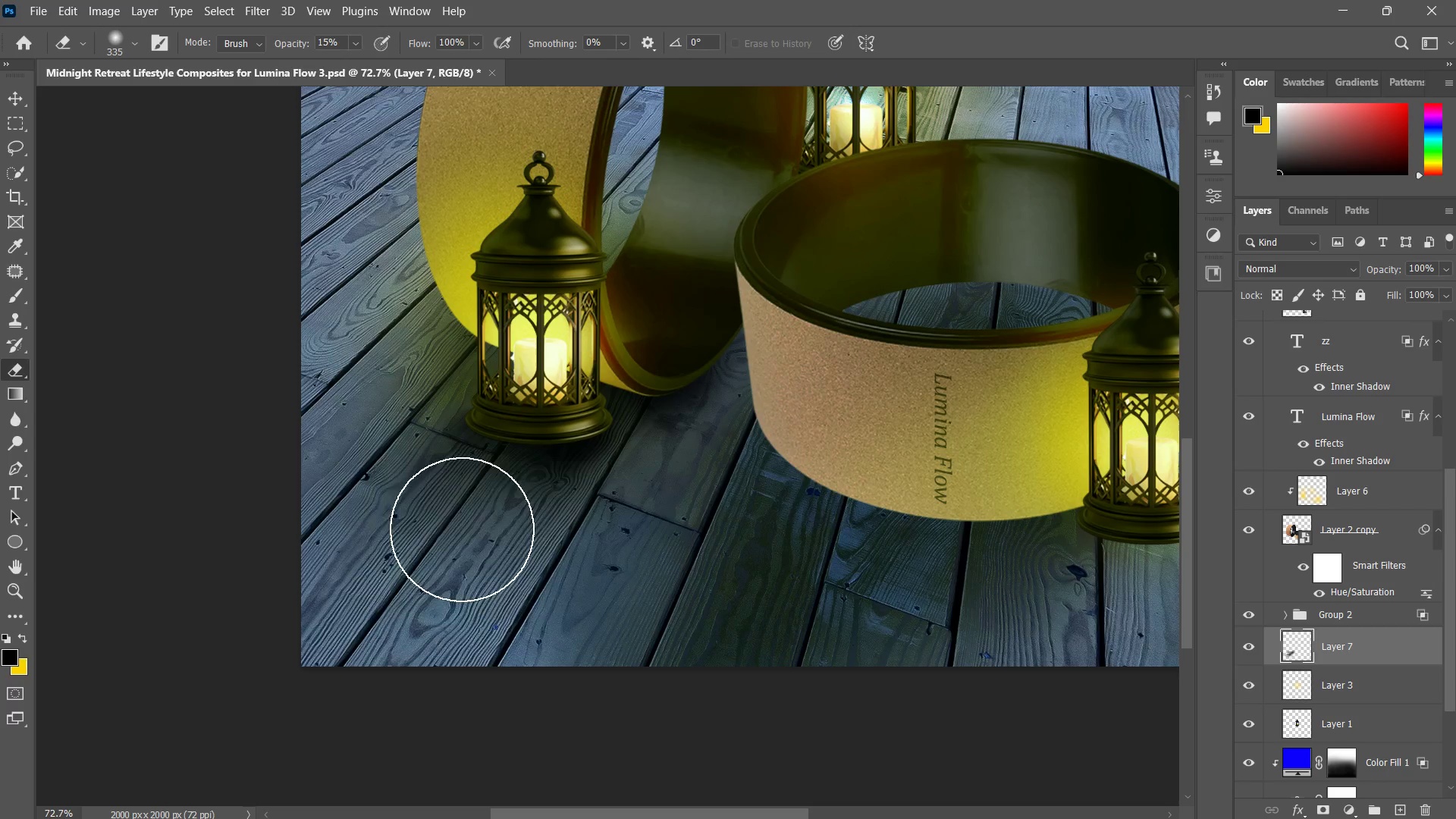 
left_click_drag(start_coordinate=[495, 529], to_coordinate=[457, 528])
 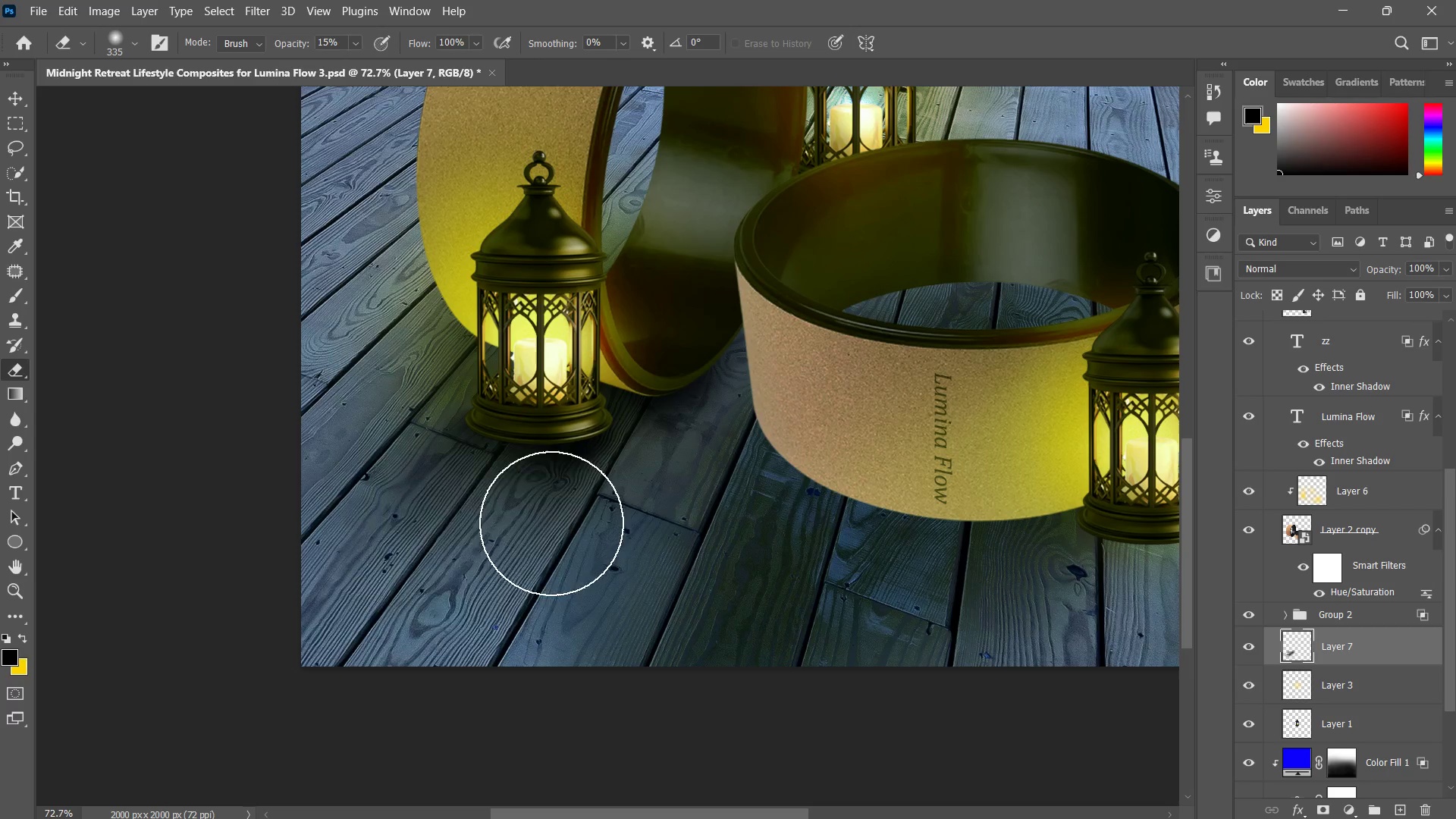 
left_click_drag(start_coordinate=[510, 523], to_coordinate=[514, 550])
 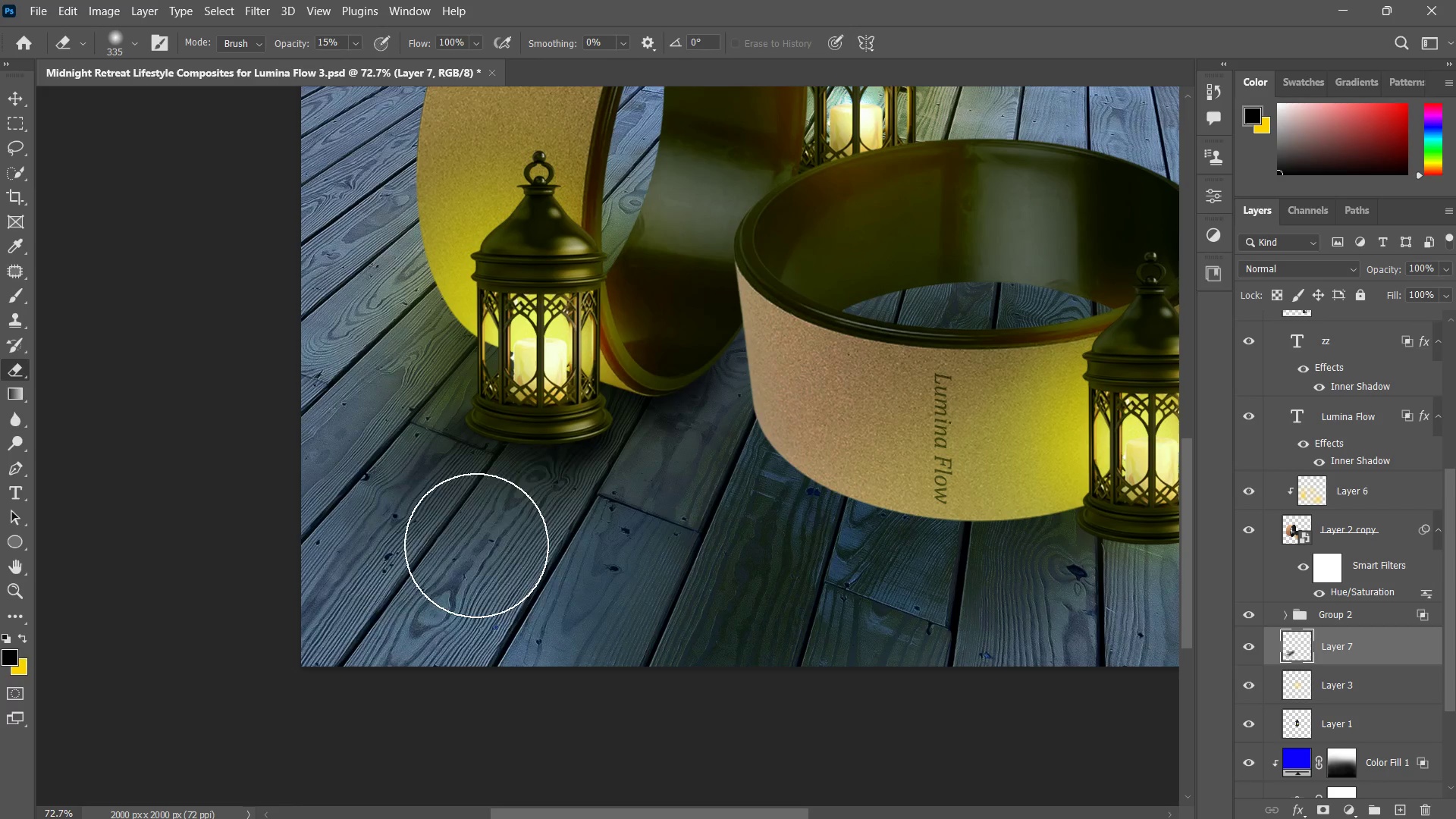 
left_click_drag(start_coordinate=[546, 544], to_coordinate=[453, 548])
 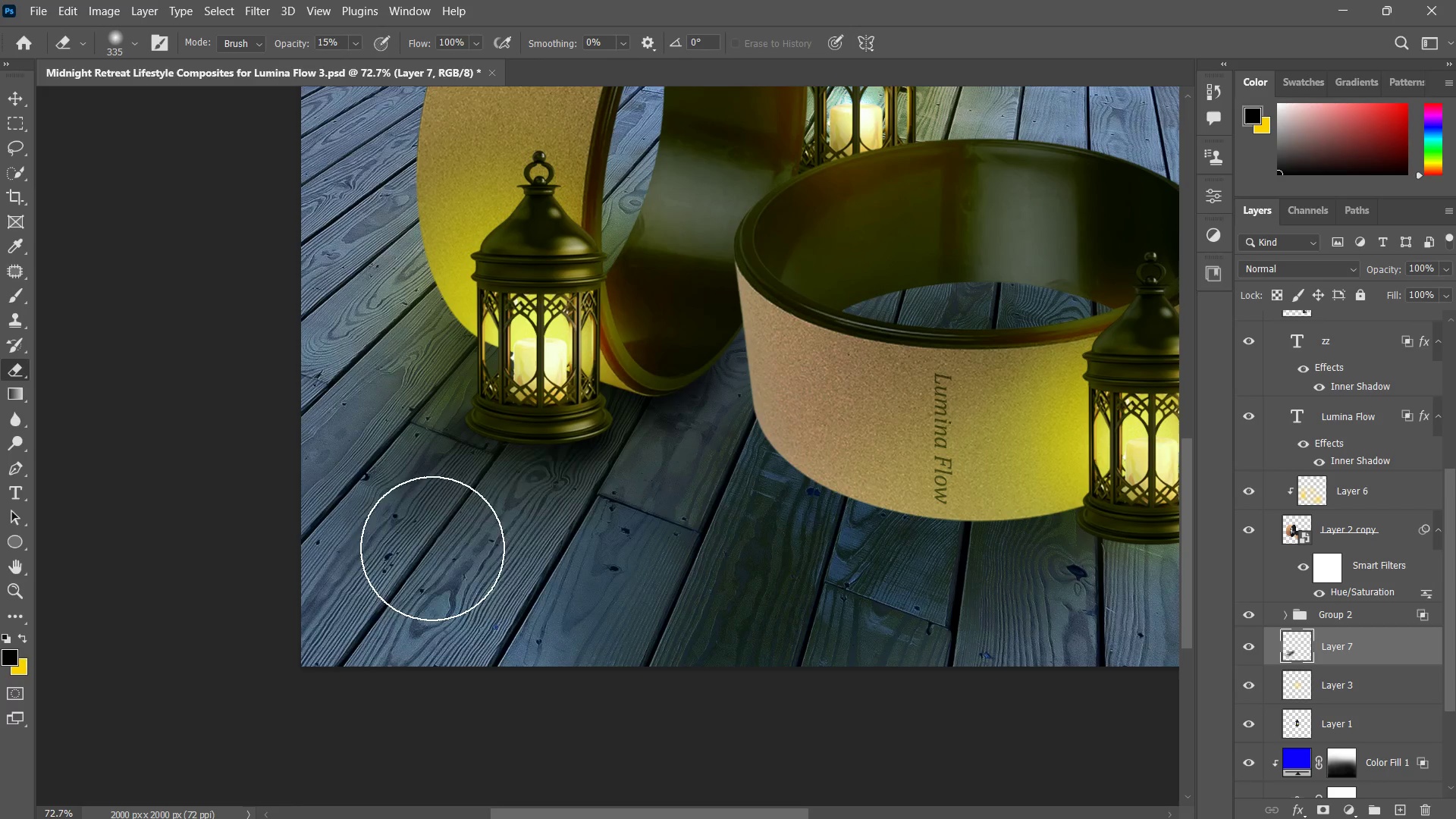 
left_click_drag(start_coordinate=[521, 546], to_coordinate=[438, 548])
 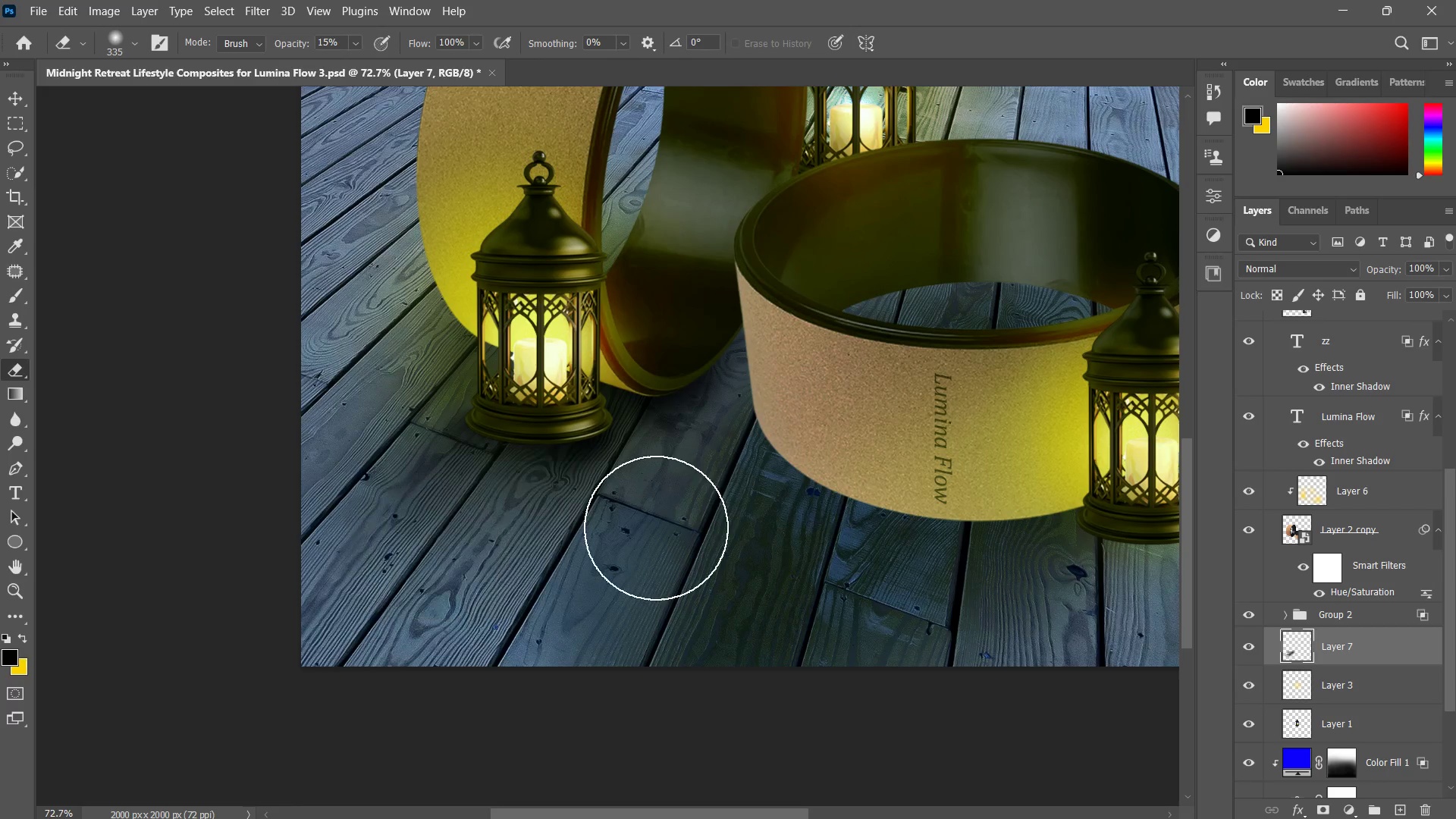 
type(zzb)
 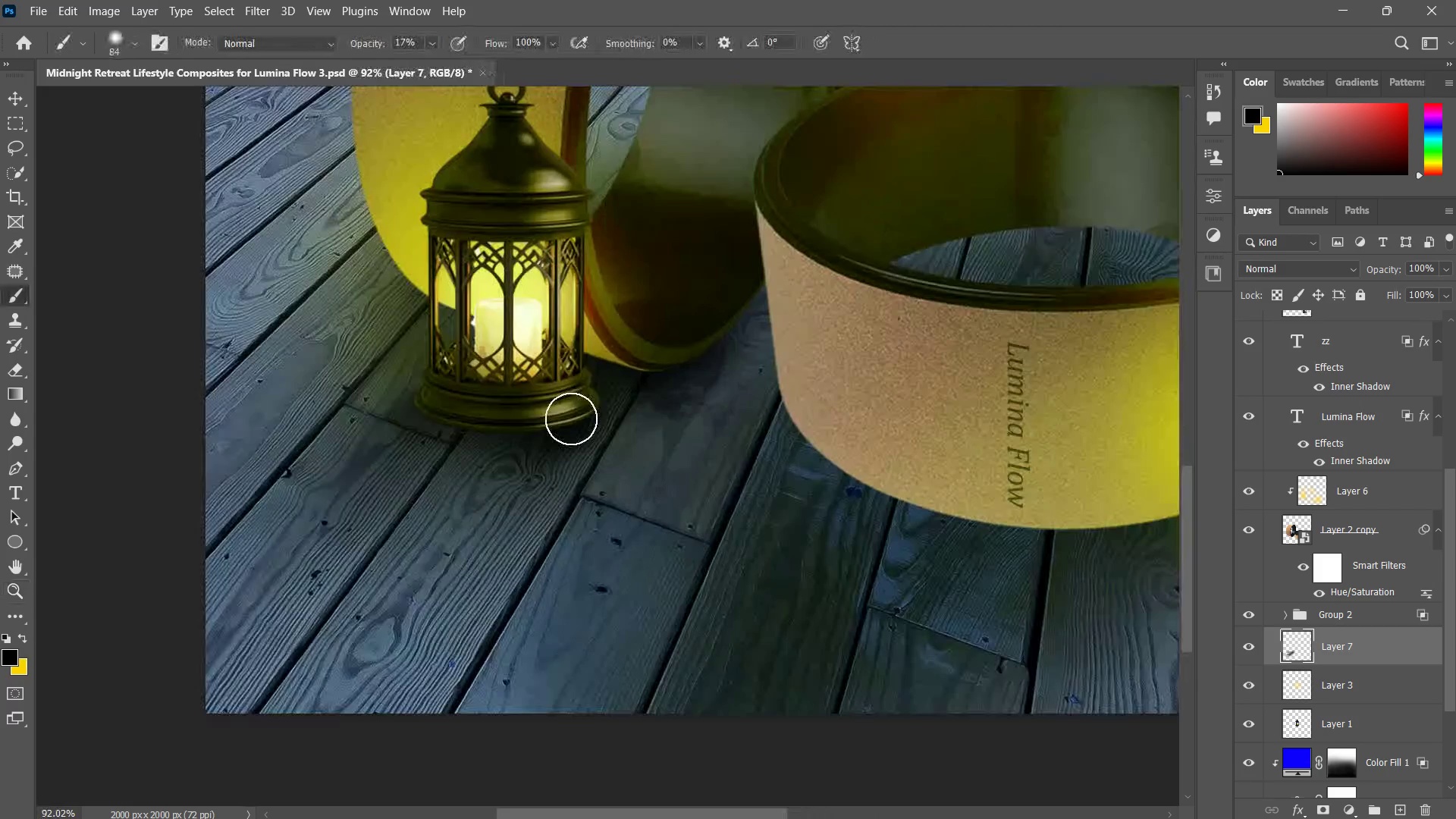 
left_click_drag(start_coordinate=[585, 411], to_coordinate=[403, 428])
 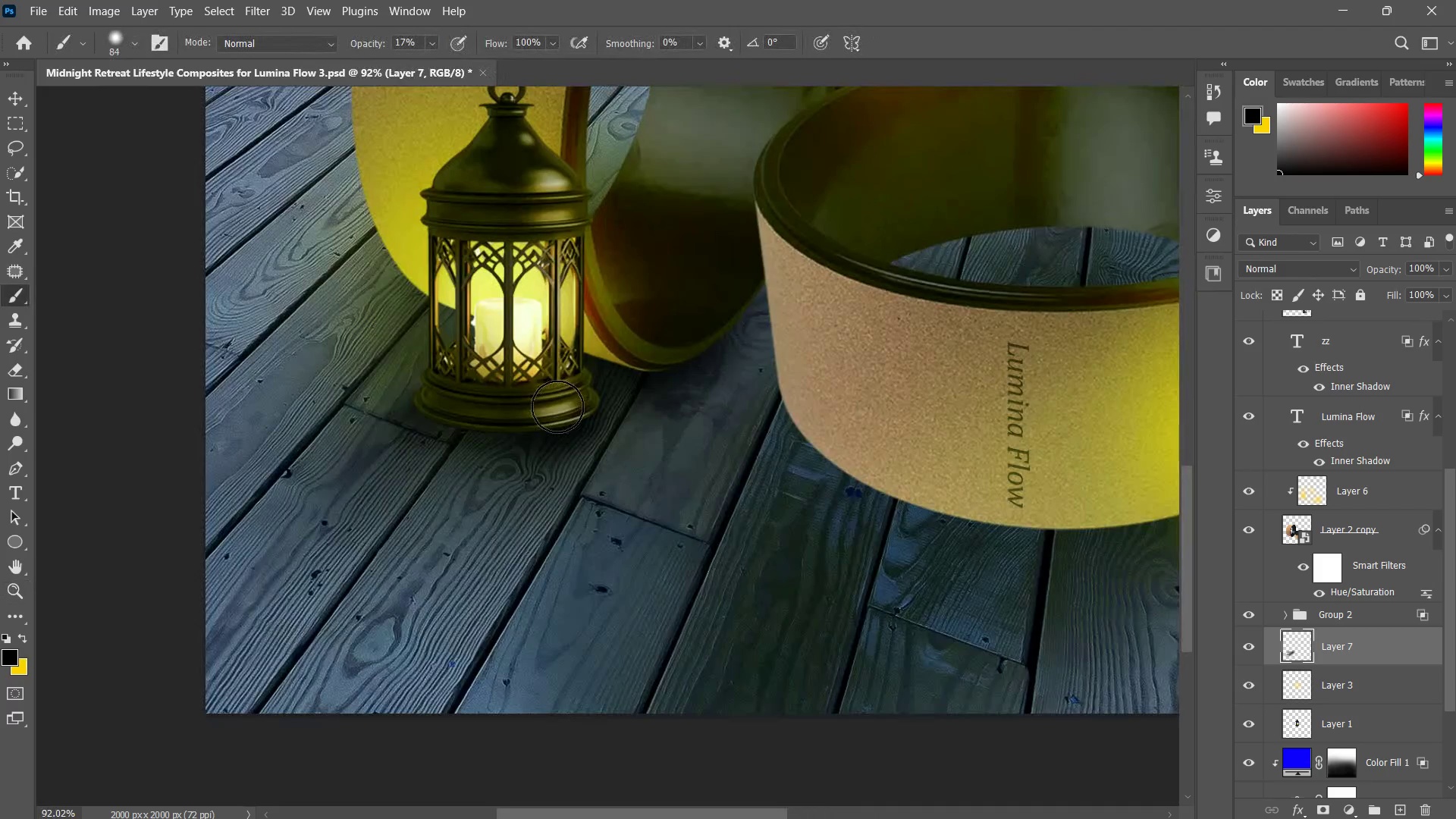 
left_click_drag(start_coordinate=[557, 406], to_coordinate=[432, 439])
 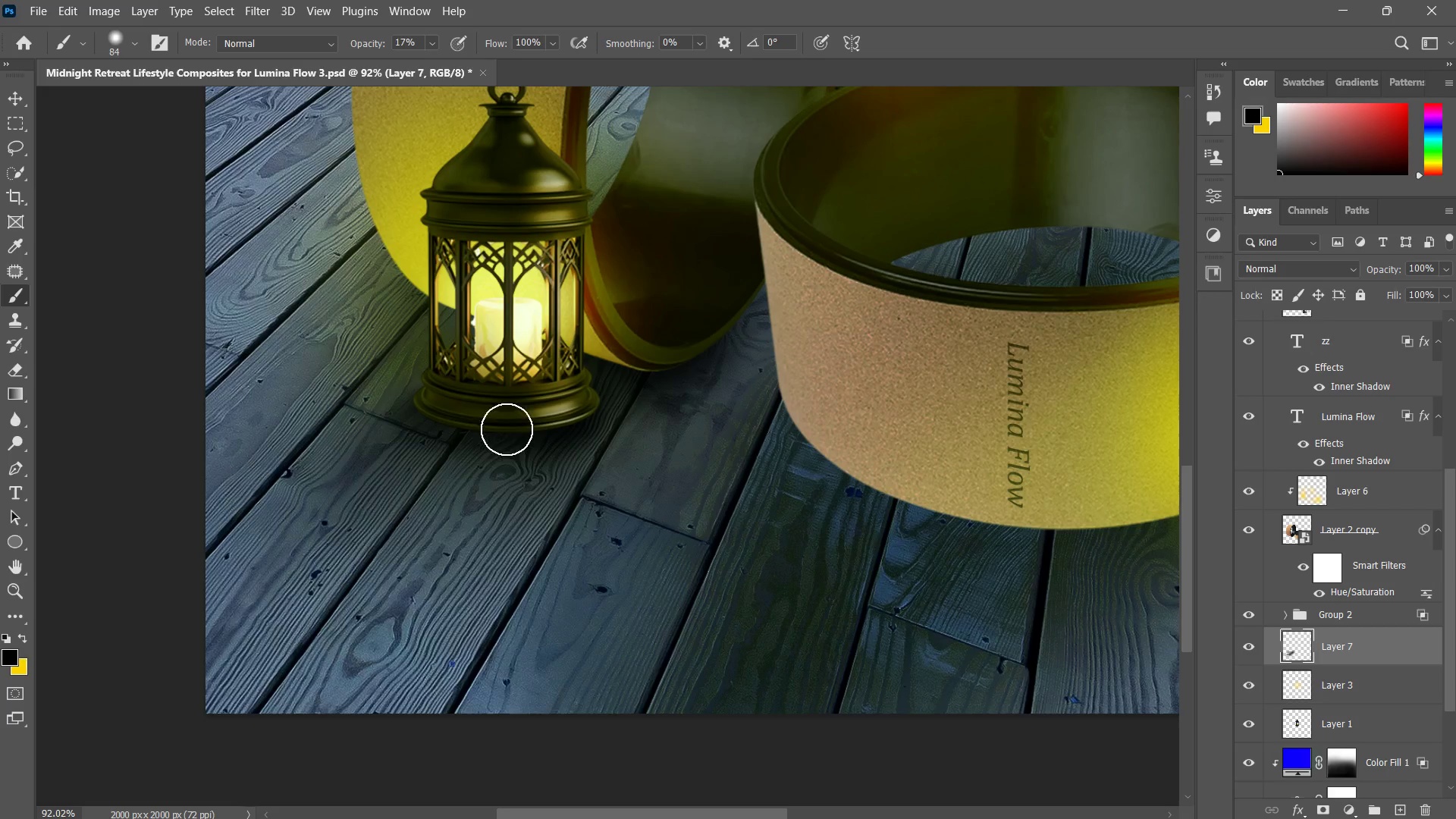 
left_click_drag(start_coordinate=[520, 427], to_coordinate=[407, 436])
 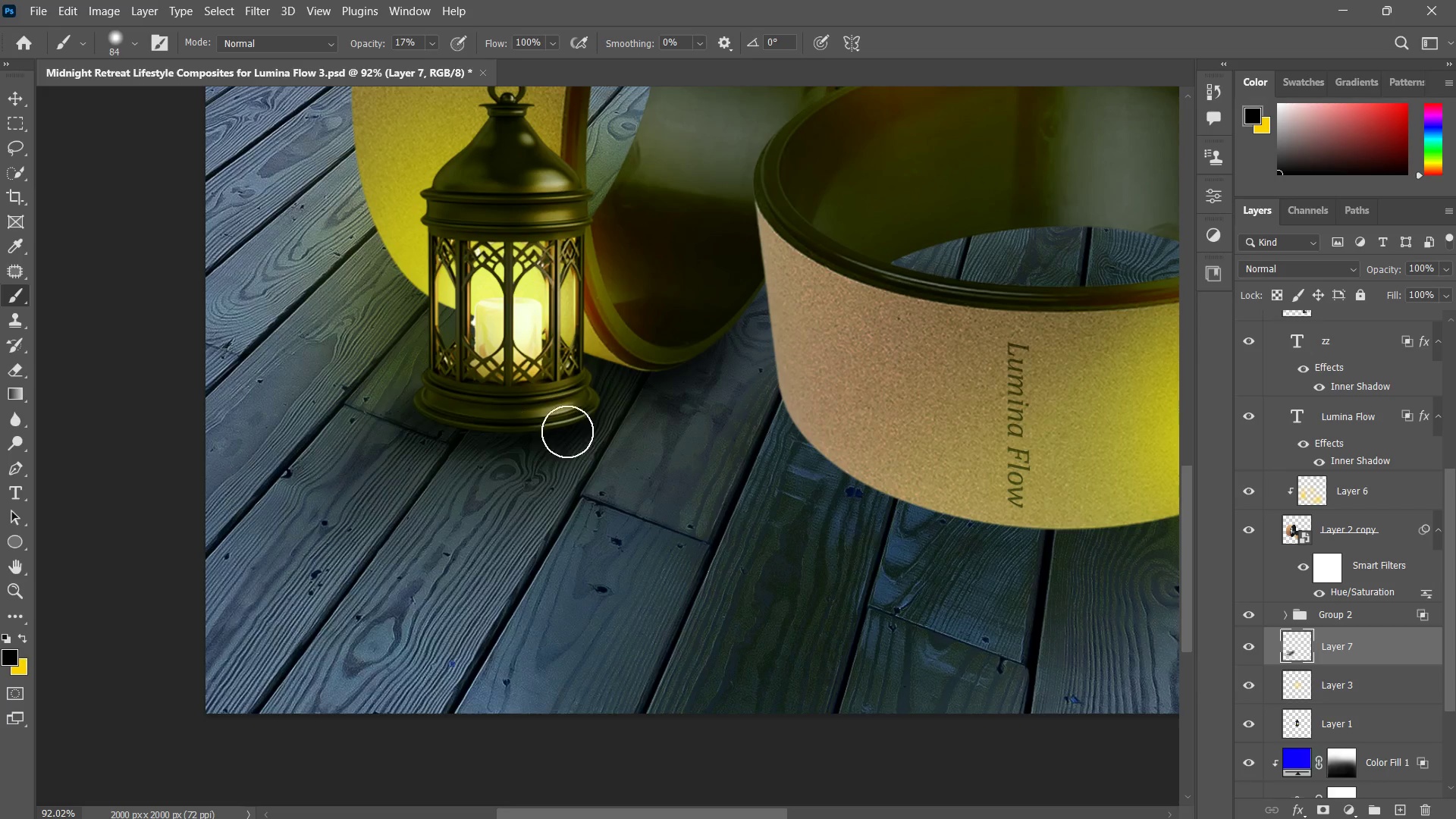 
left_click_drag(start_coordinate=[571, 431], to_coordinate=[467, 432])
 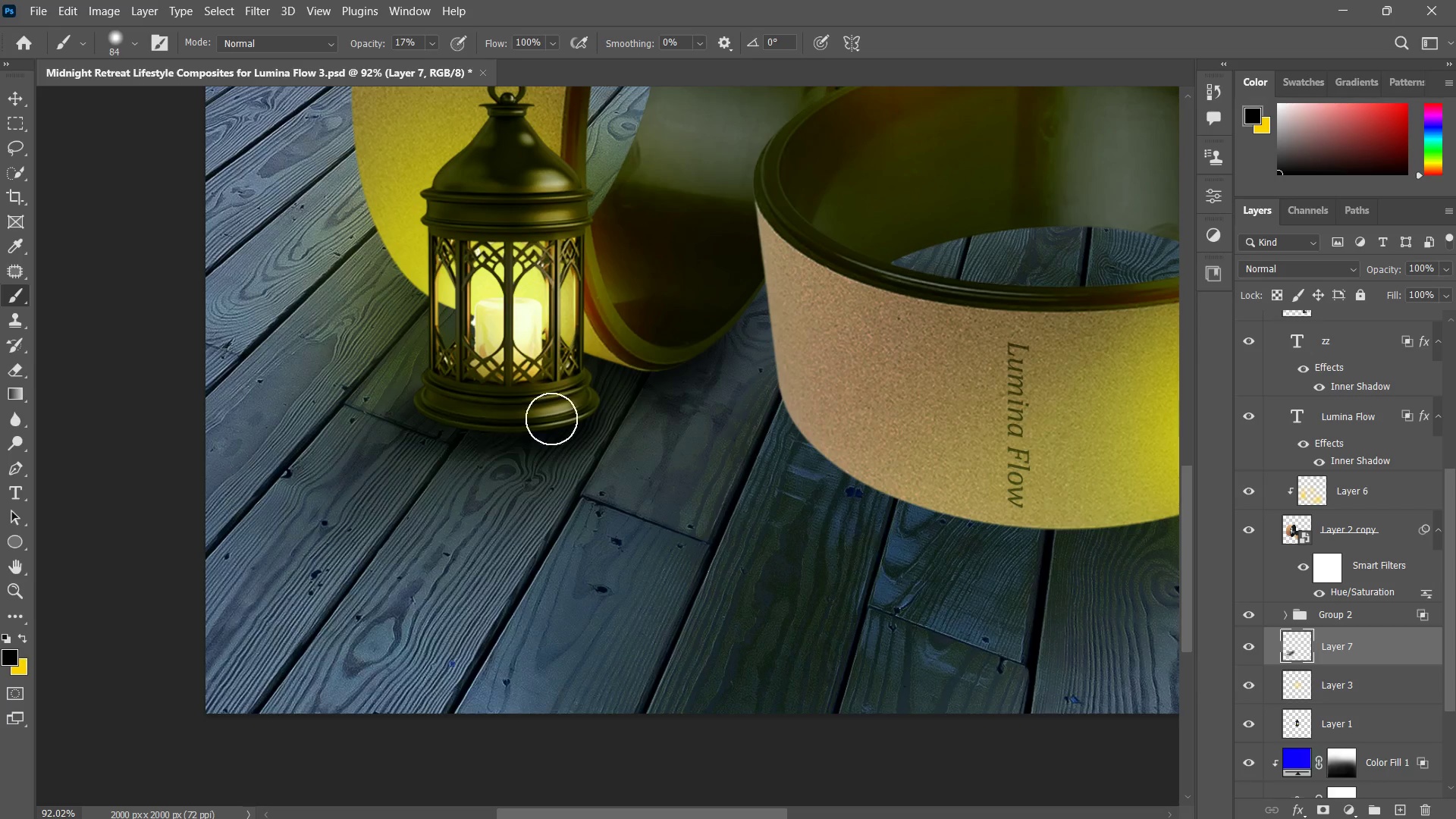 
left_click_drag(start_coordinate=[569, 416], to_coordinate=[437, 439])
 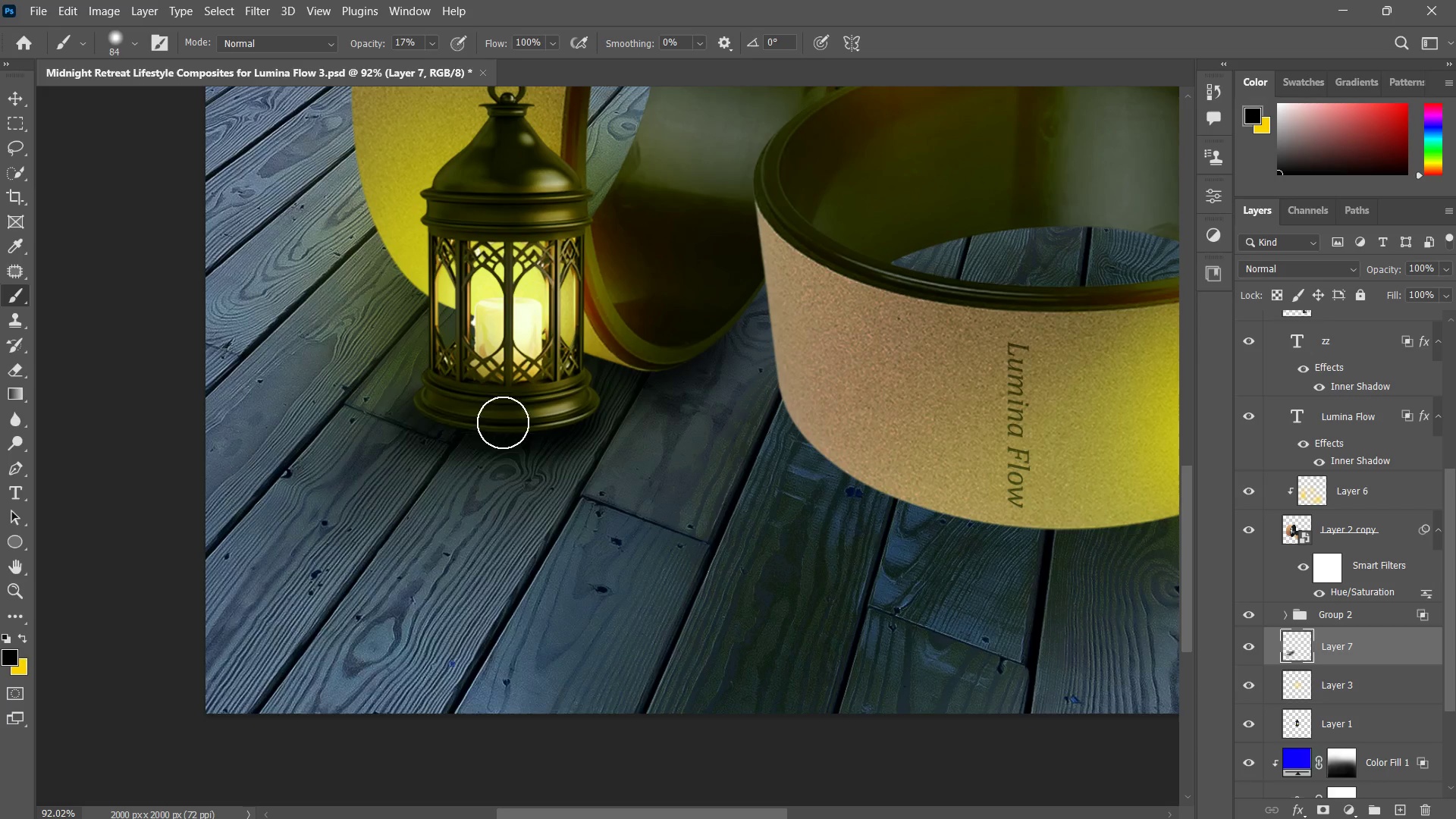 
left_click_drag(start_coordinate=[540, 419], to_coordinate=[425, 435])
 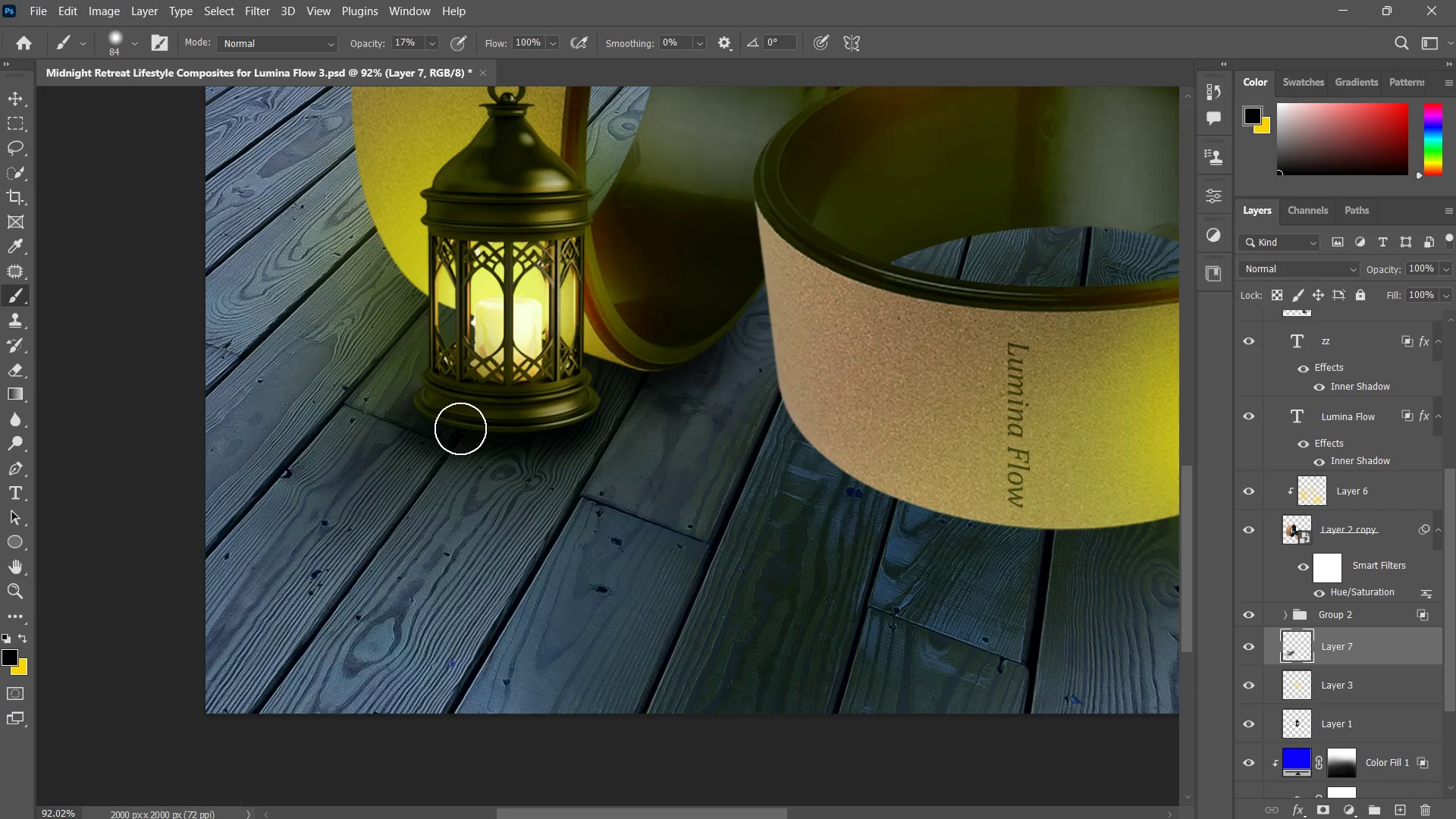 
left_click_drag(start_coordinate=[516, 425], to_coordinate=[408, 430])
 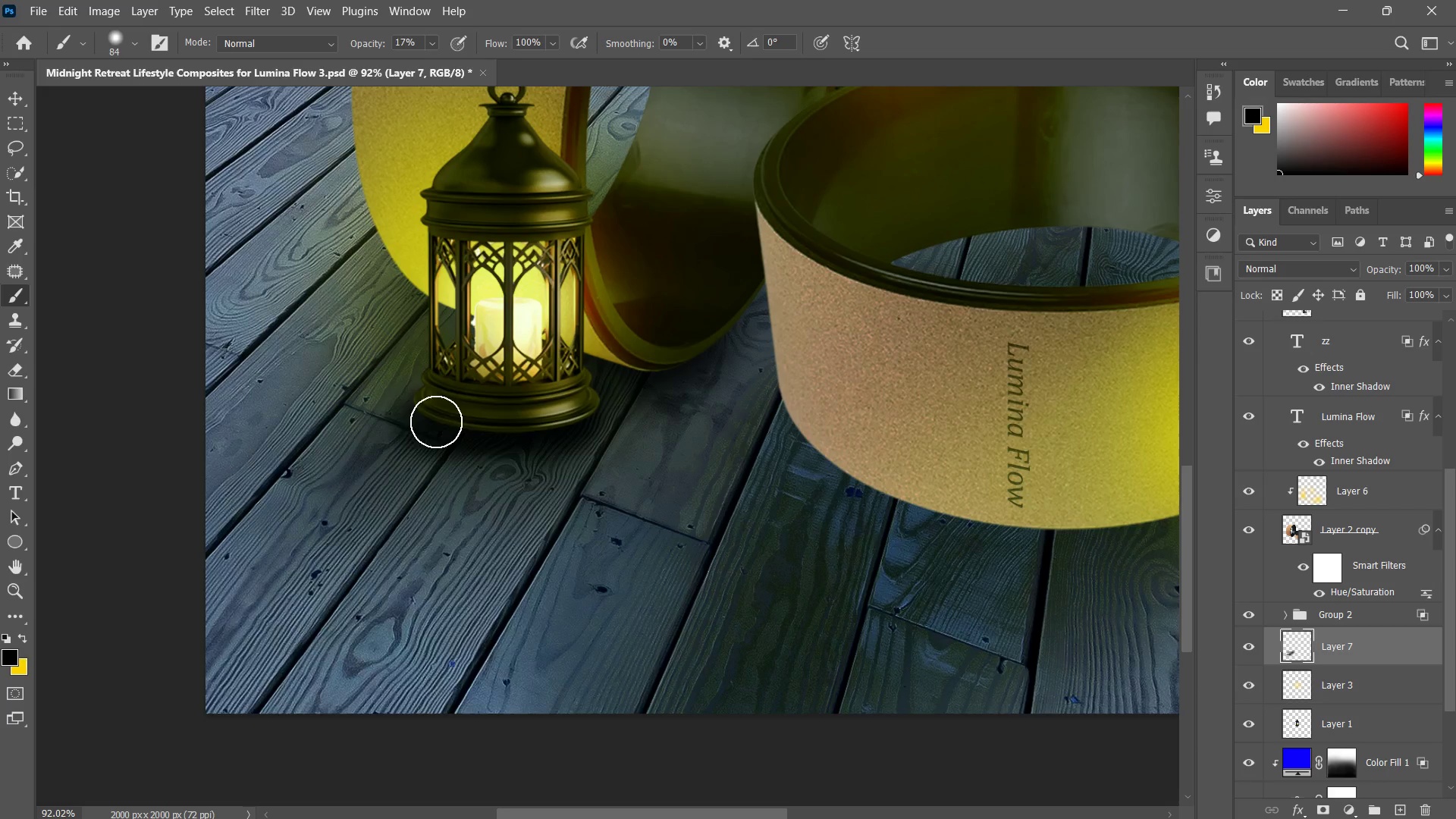 
left_click_drag(start_coordinate=[512, 420], to_coordinate=[415, 421])
 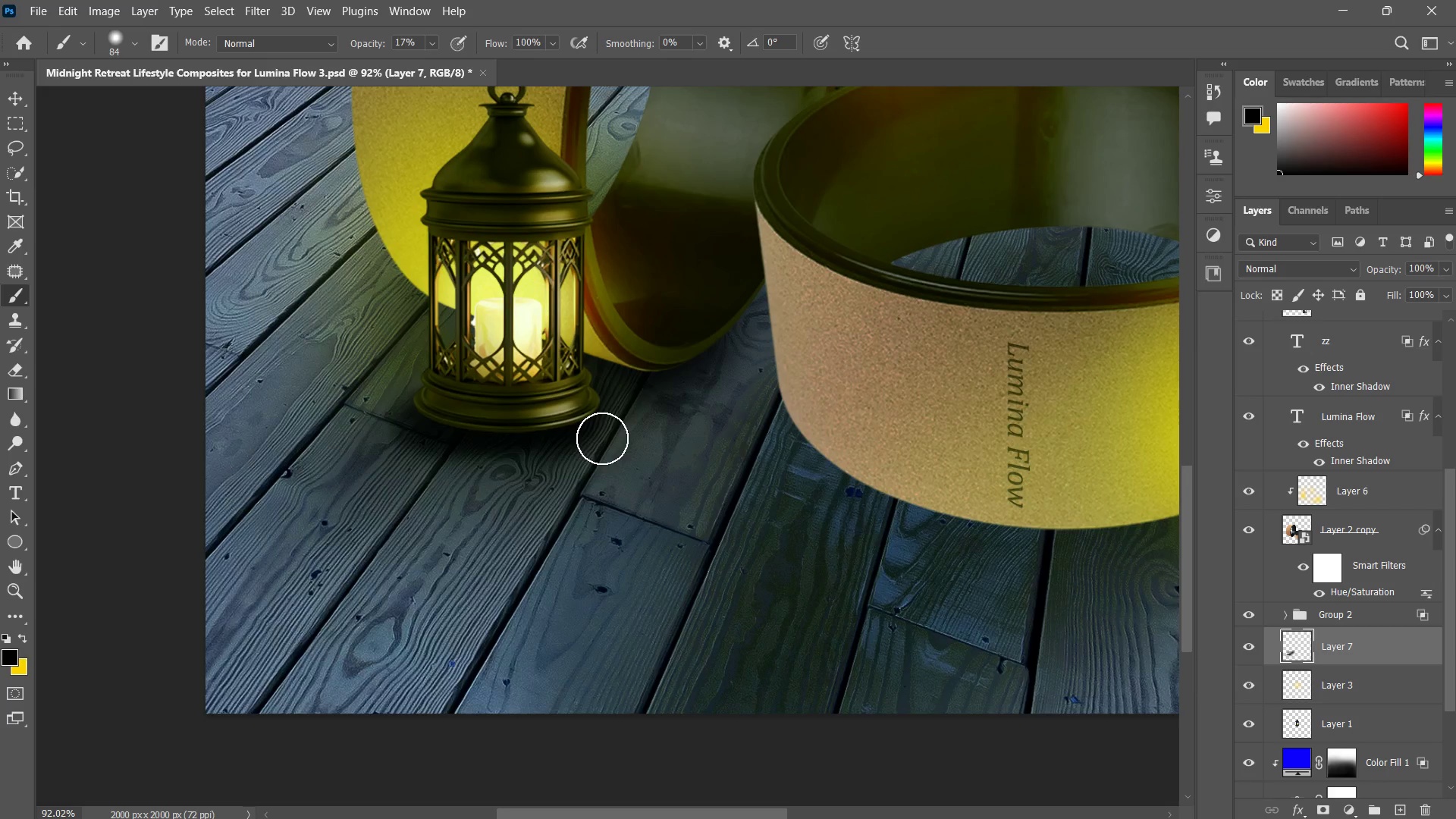 
key(E)
 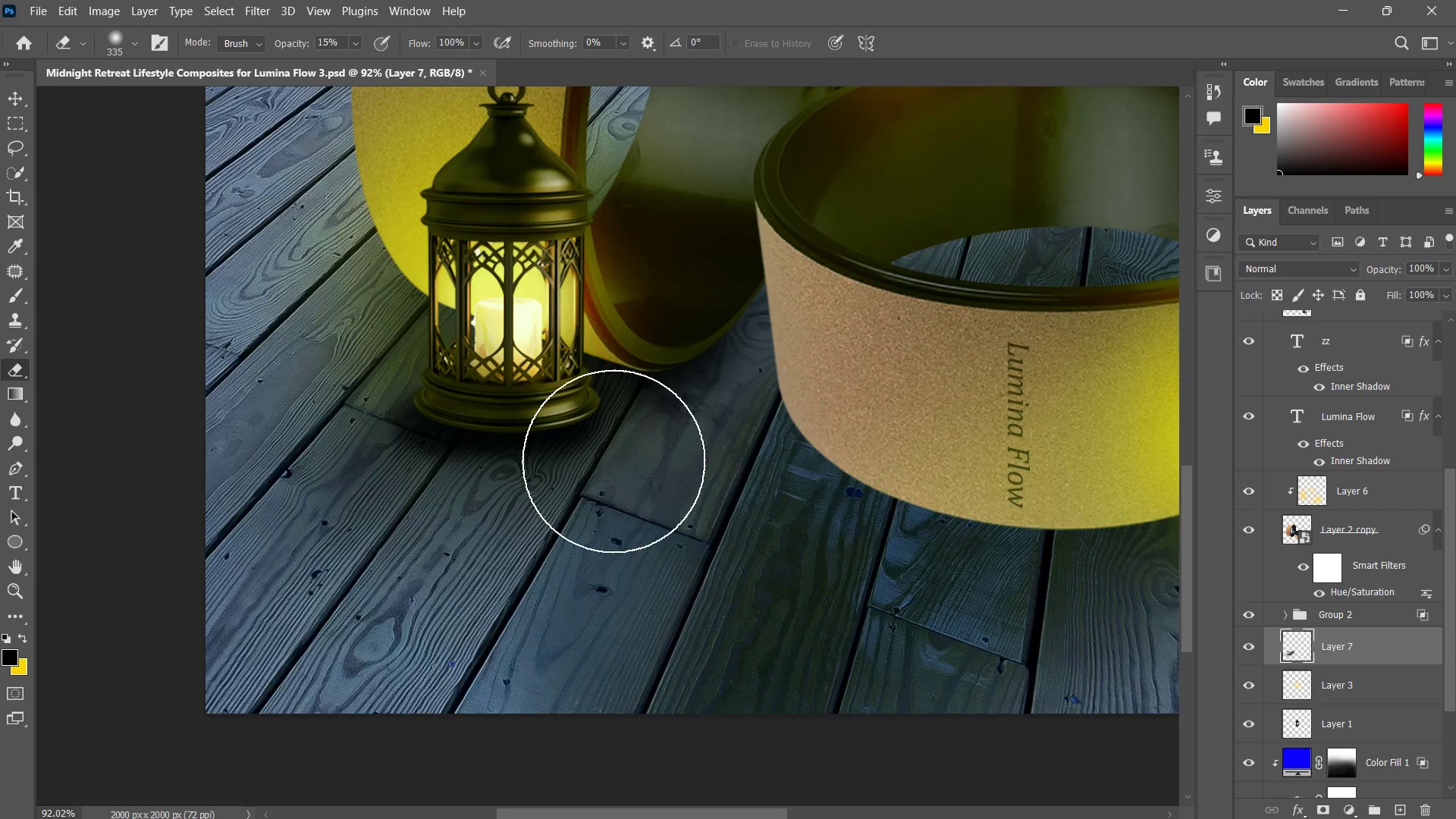 
left_click_drag(start_coordinate=[622, 448], to_coordinate=[560, 504])
 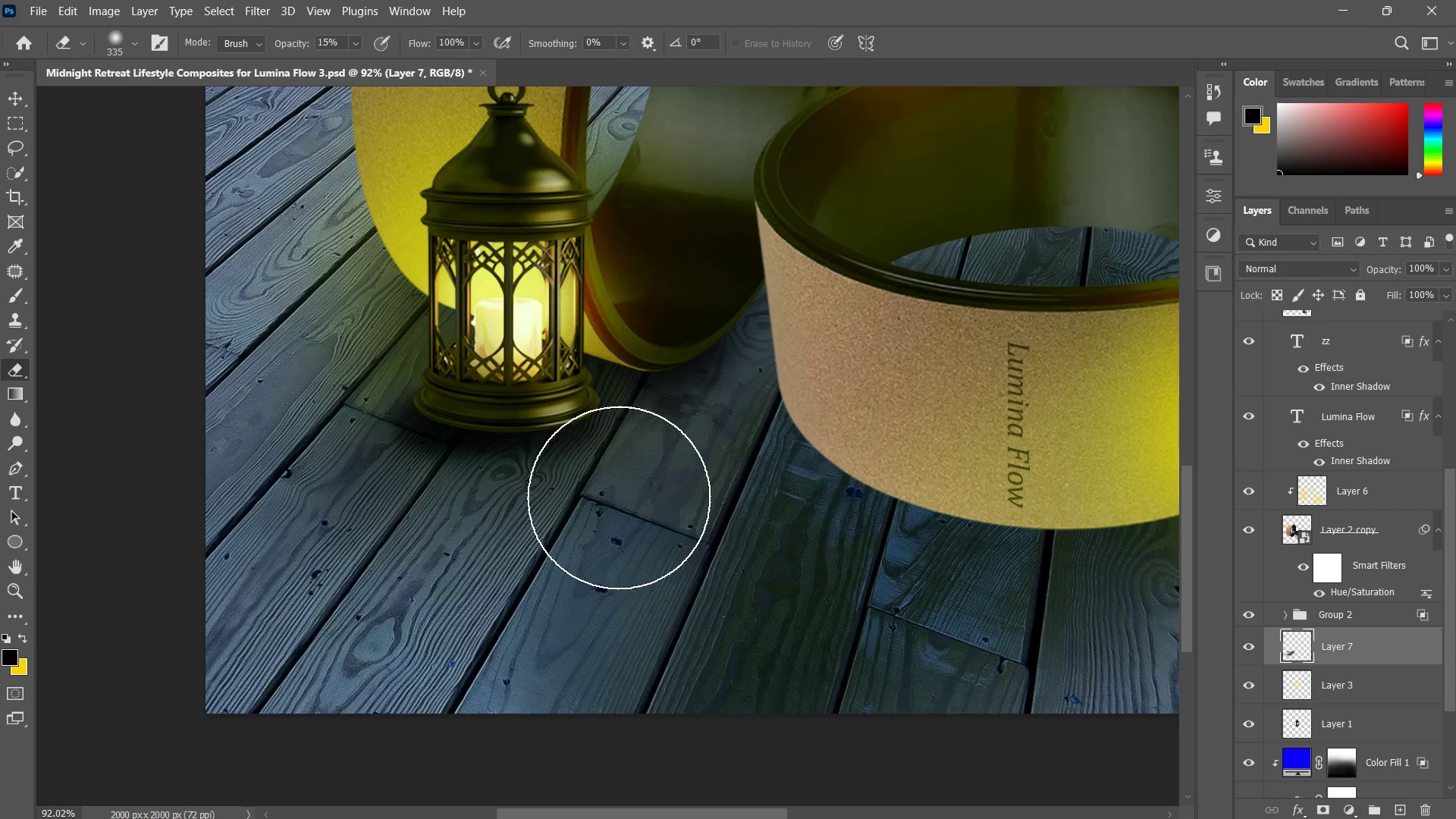 
left_click_drag(start_coordinate=[632, 489], to_coordinate=[482, 554])
 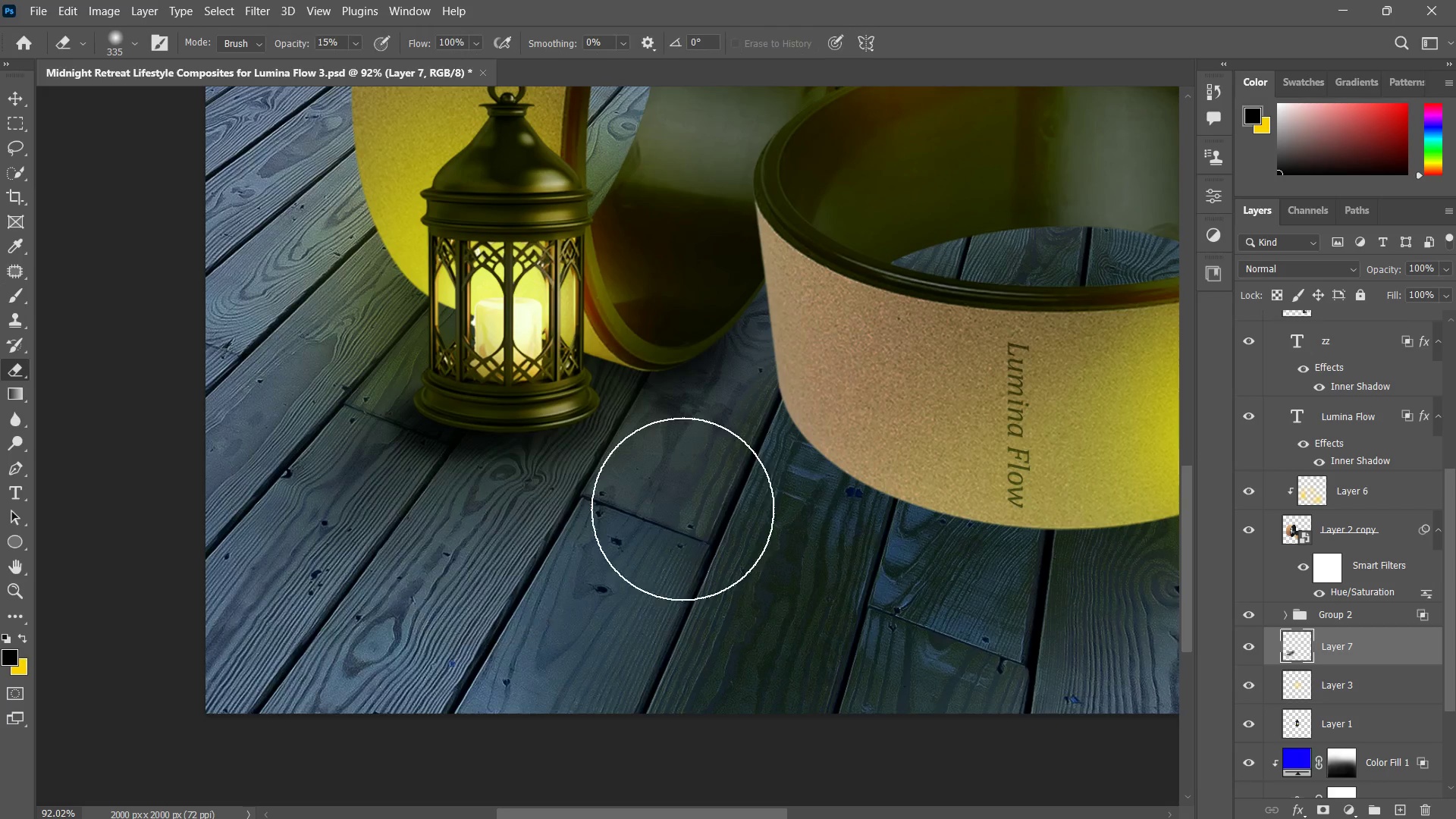 
left_click_drag(start_coordinate=[710, 504], to_coordinate=[519, 537])
 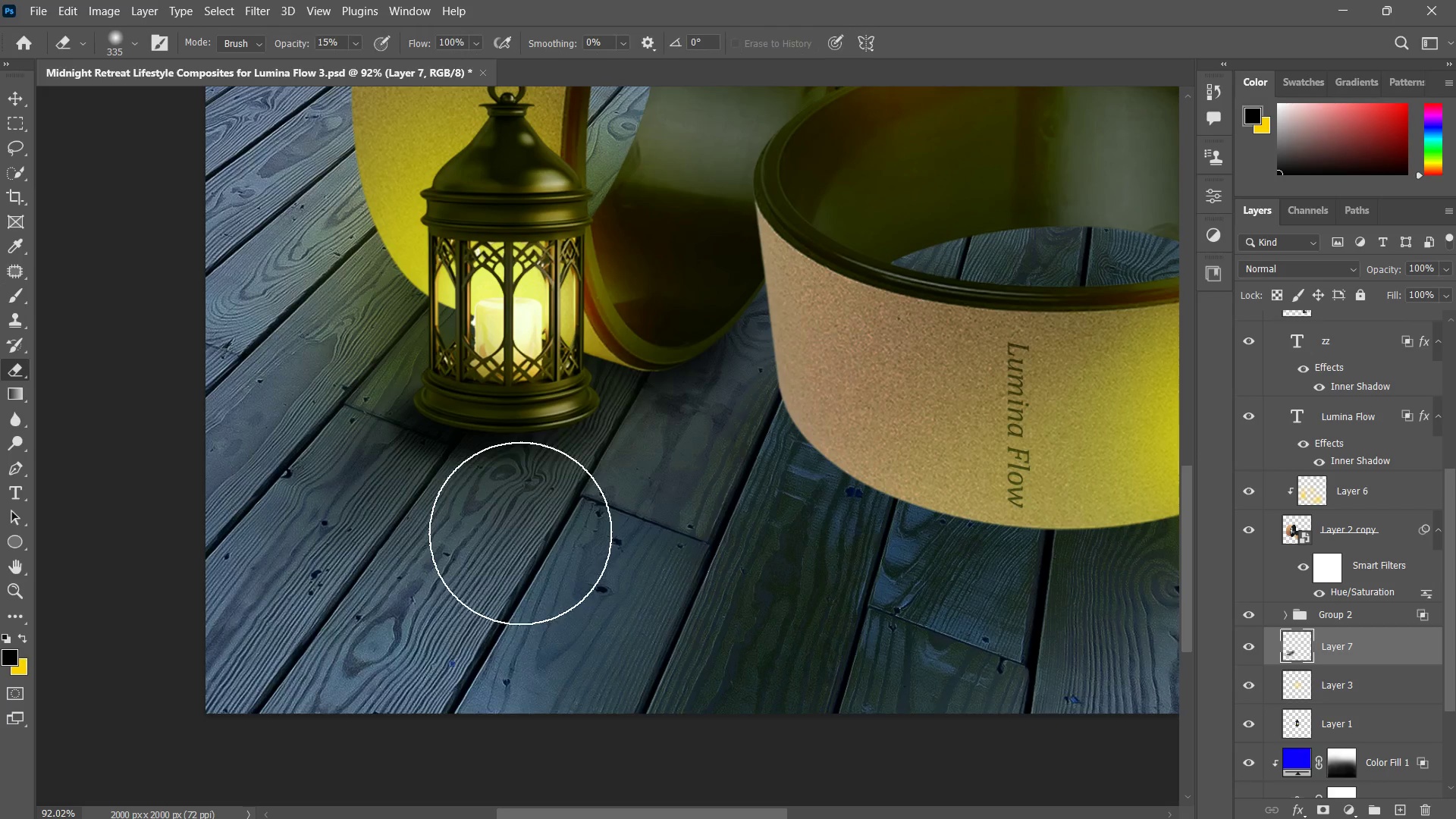 
left_click_drag(start_coordinate=[531, 527], to_coordinate=[433, 552])
 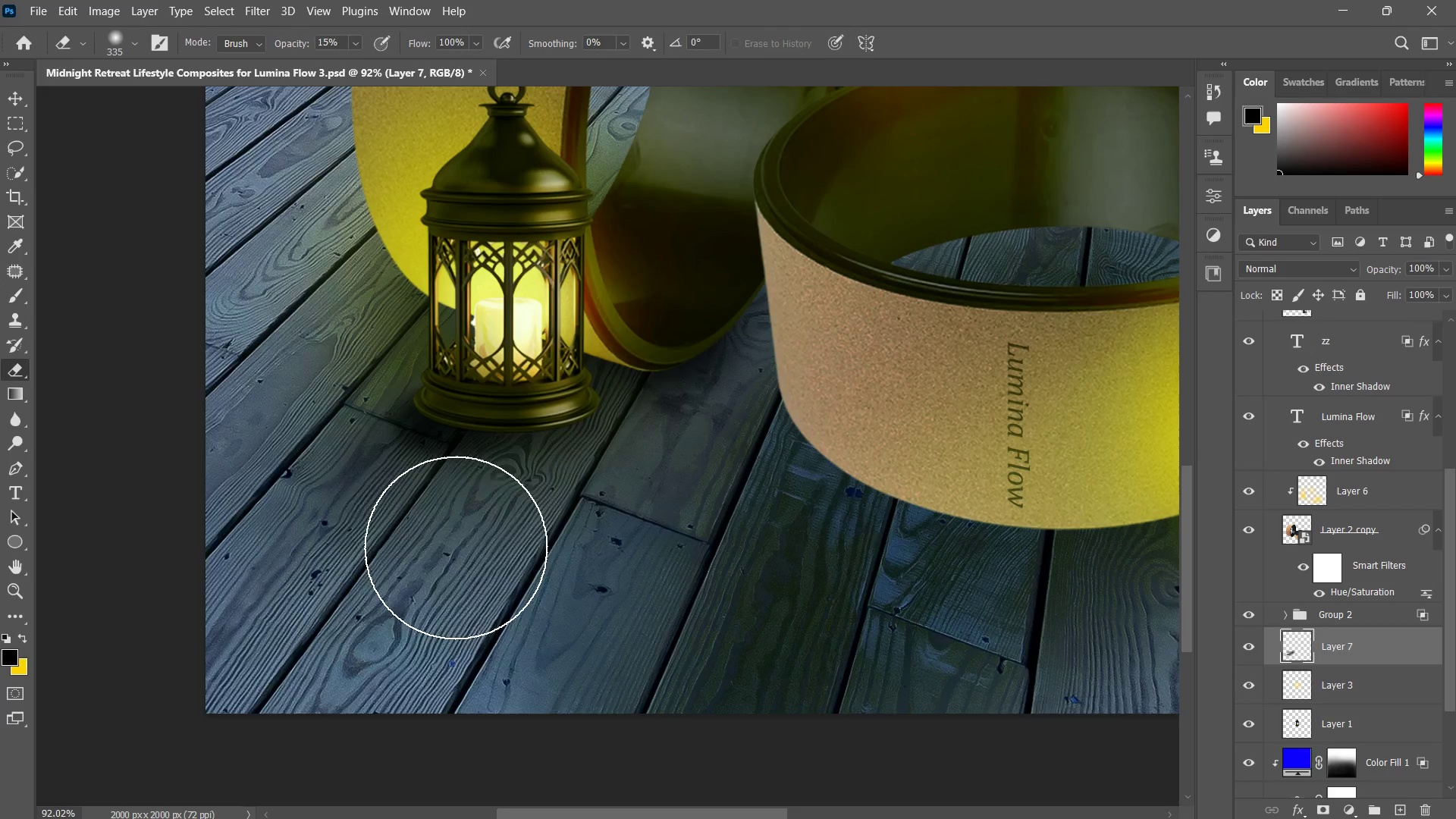 
left_click_drag(start_coordinate=[534, 536], to_coordinate=[364, 557])
 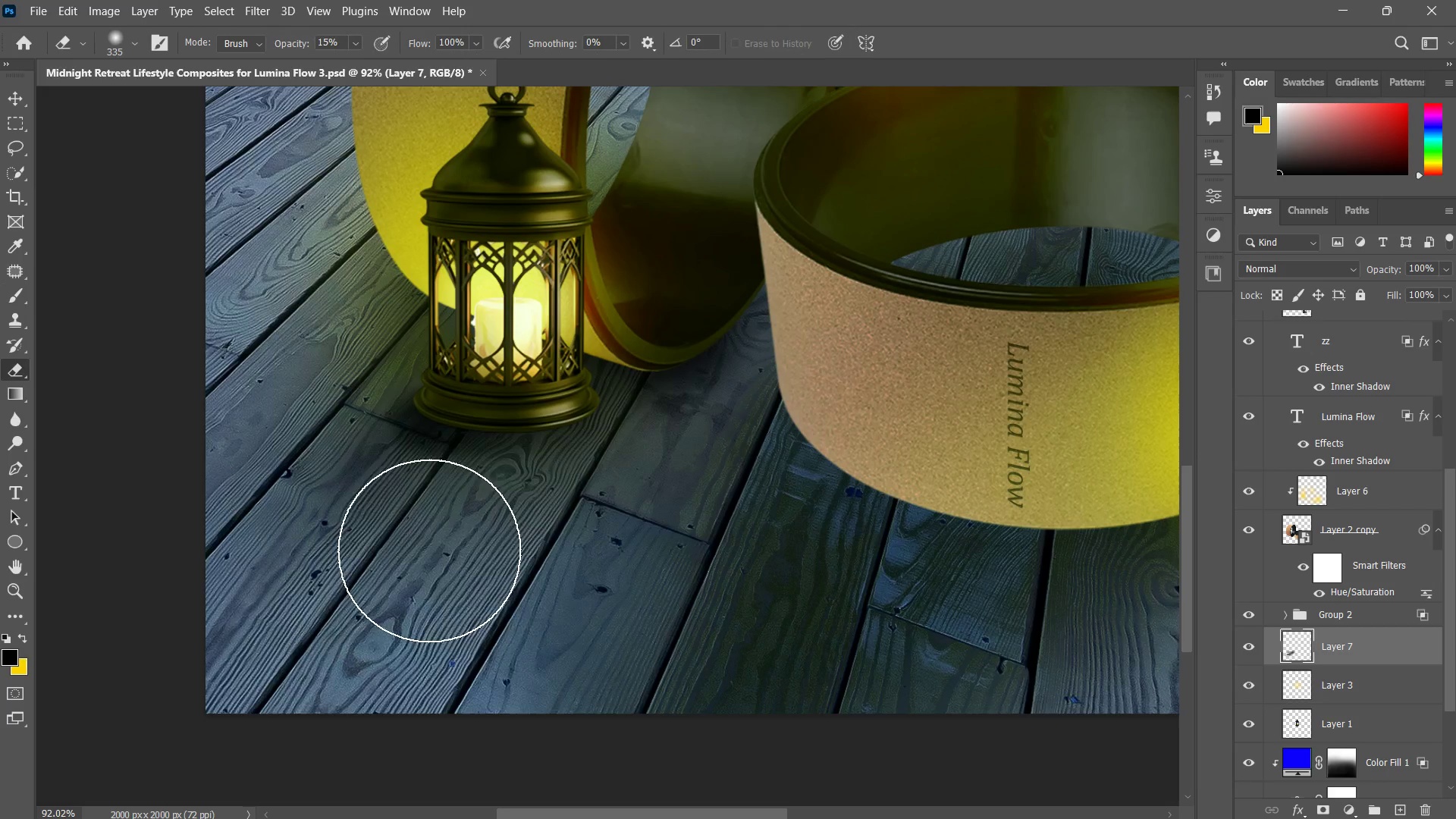 
left_click_drag(start_coordinate=[514, 547], to_coordinate=[367, 557])
 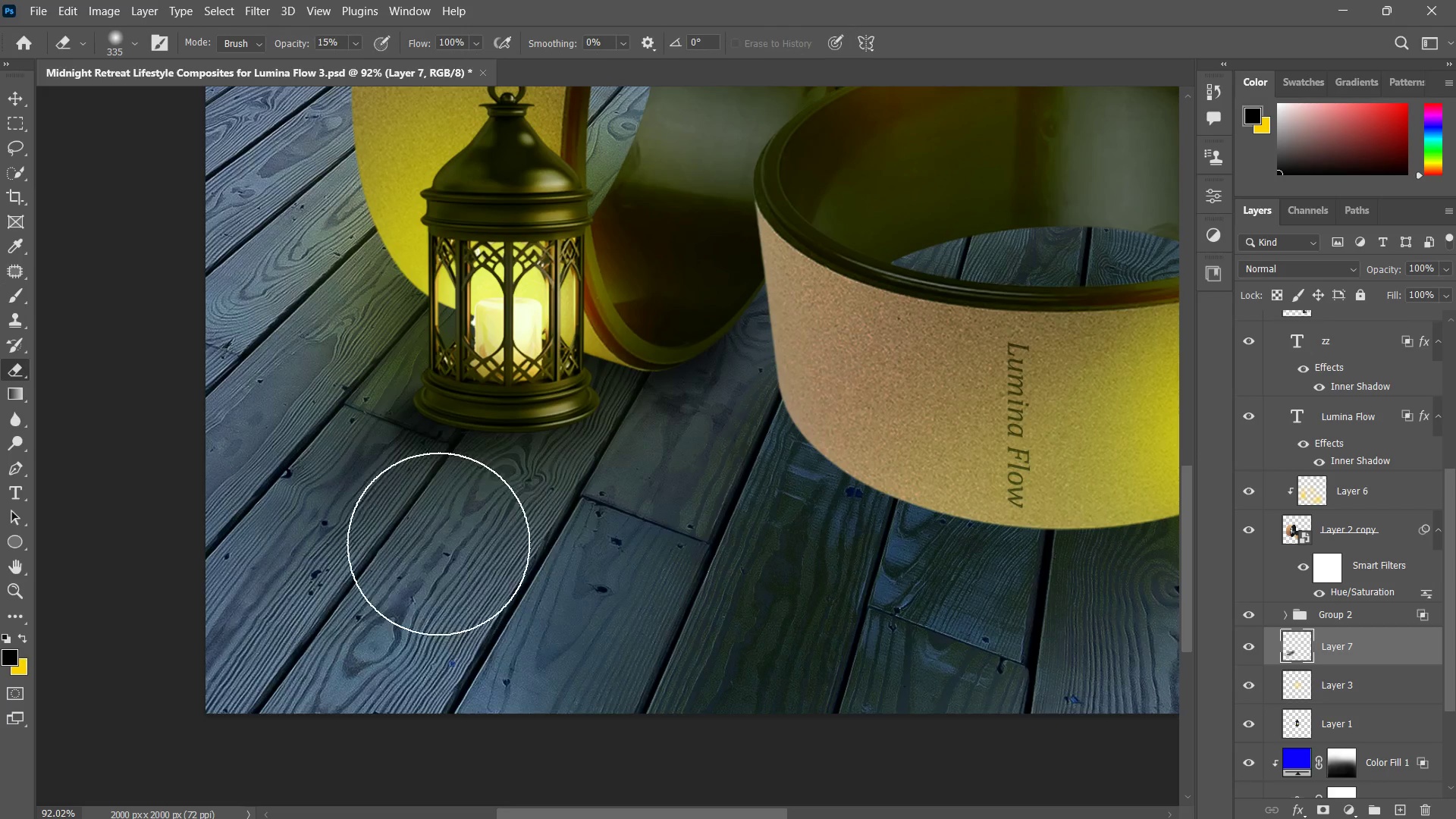 
left_click_drag(start_coordinate=[509, 544], to_coordinate=[400, 542])
 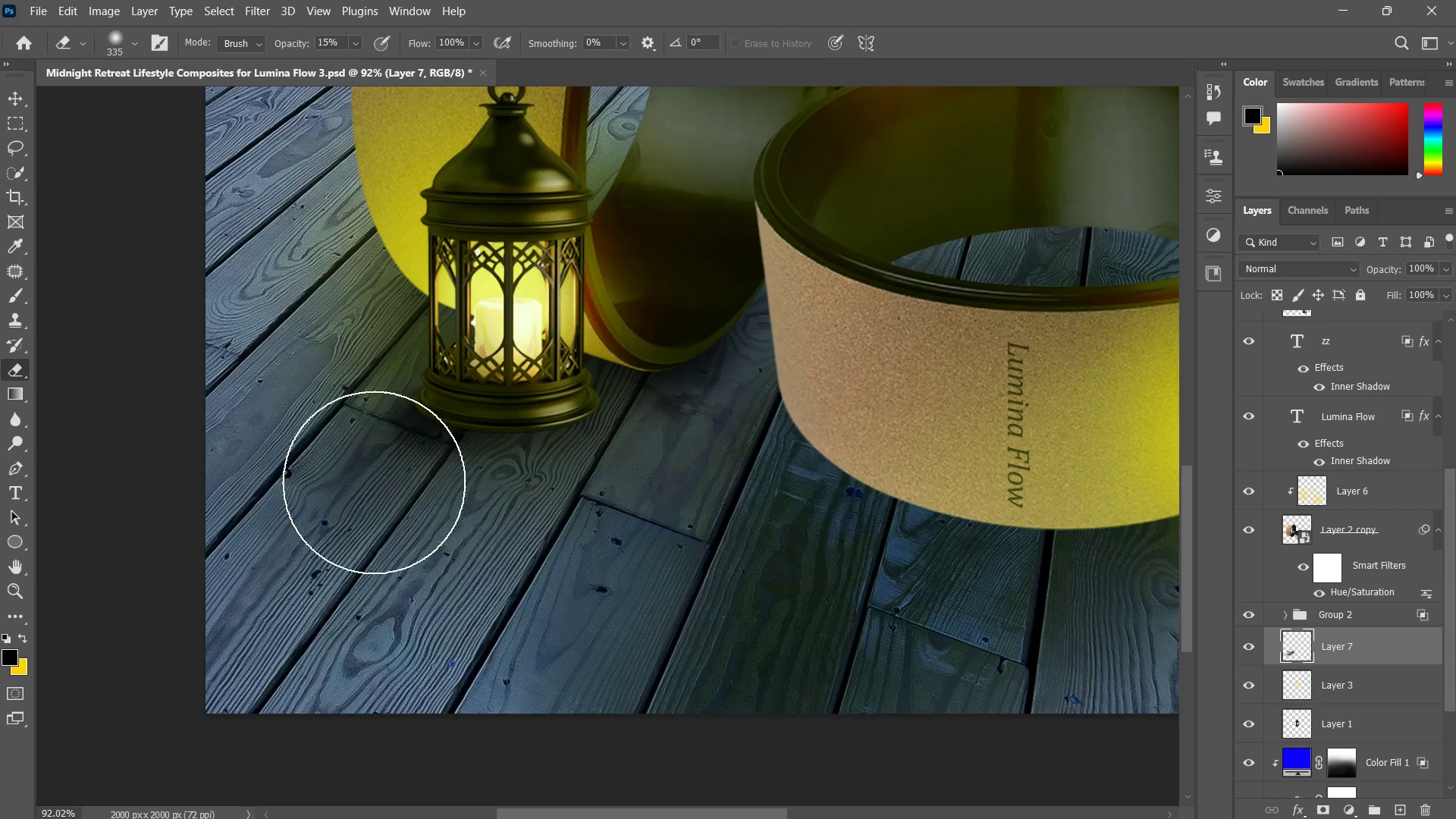 
left_click_drag(start_coordinate=[374, 482], to_coordinate=[374, 507])
 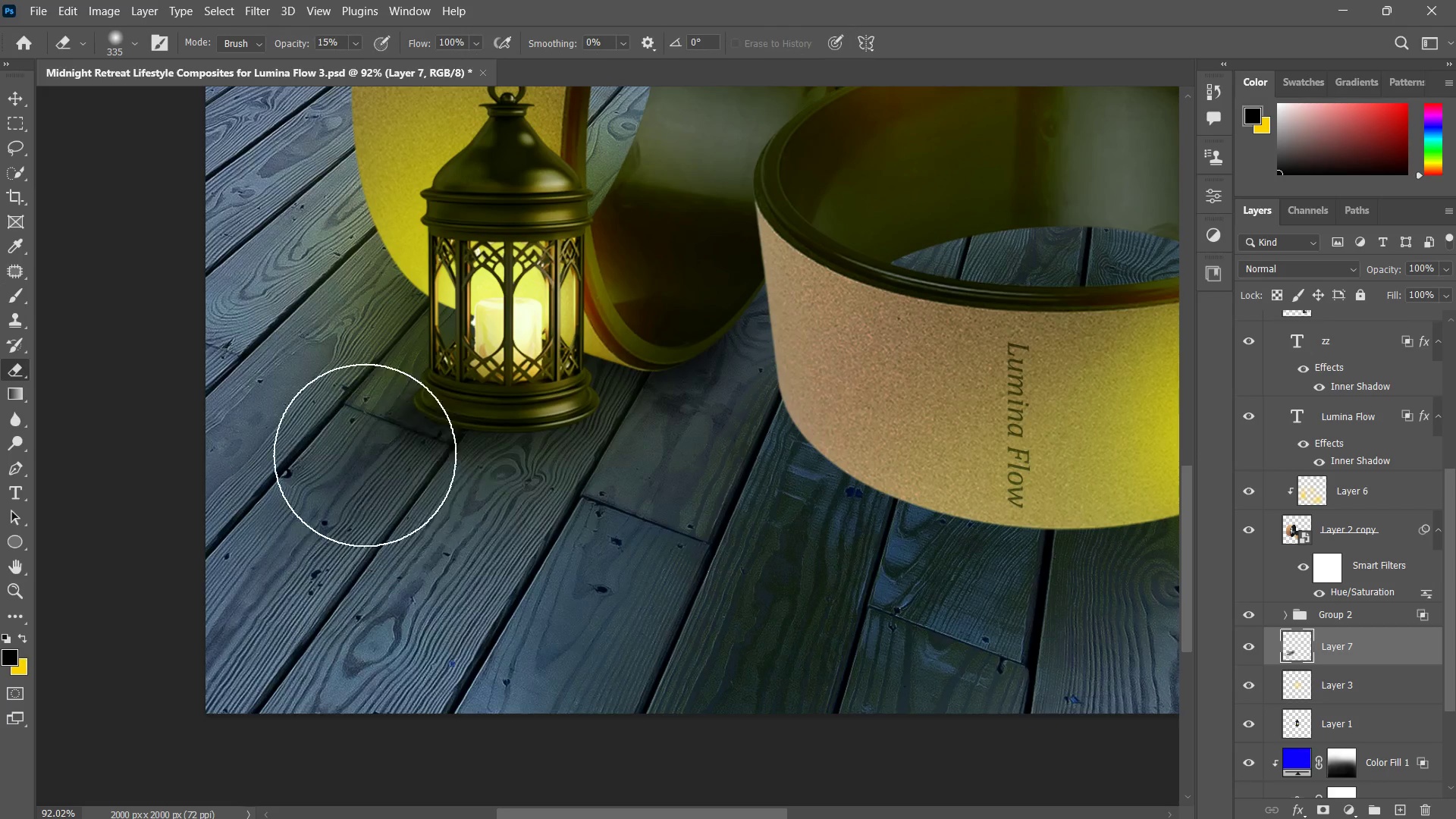 
left_click_drag(start_coordinate=[365, 455], to_coordinate=[382, 501])
 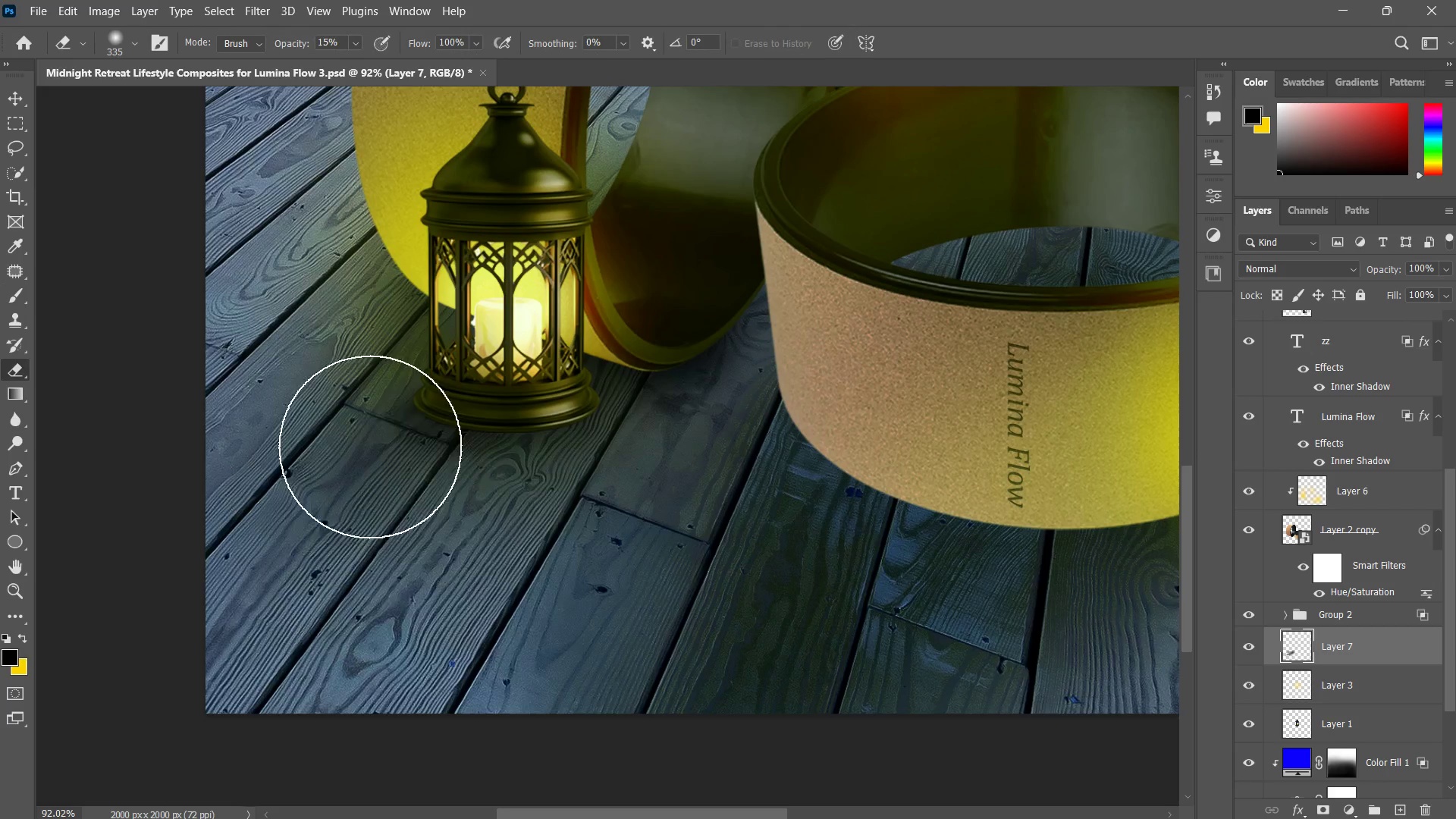 
left_click_drag(start_coordinate=[370, 447], to_coordinate=[462, 553])
 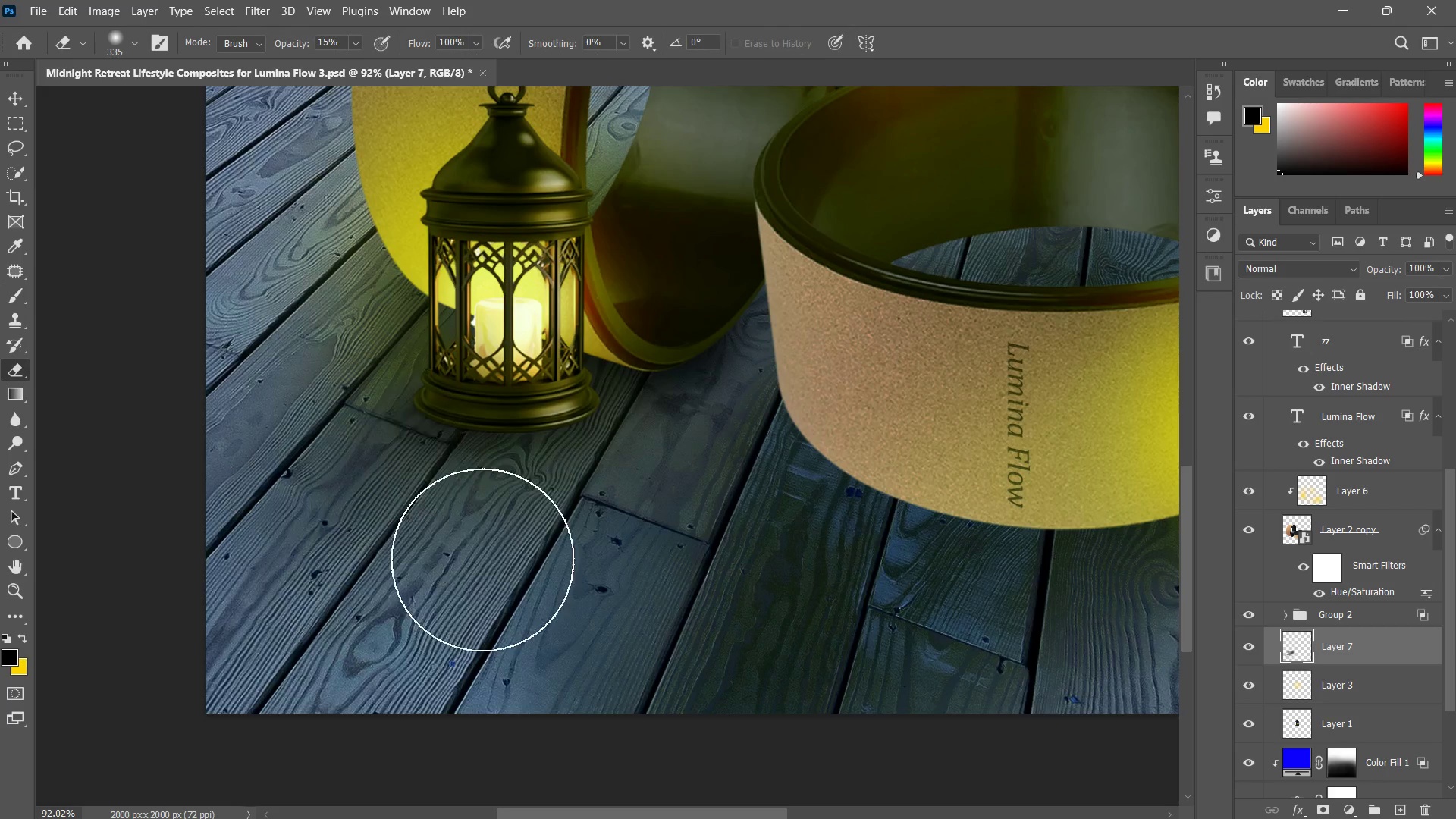 
left_click_drag(start_coordinate=[482, 561], to_coordinate=[479, 549])
 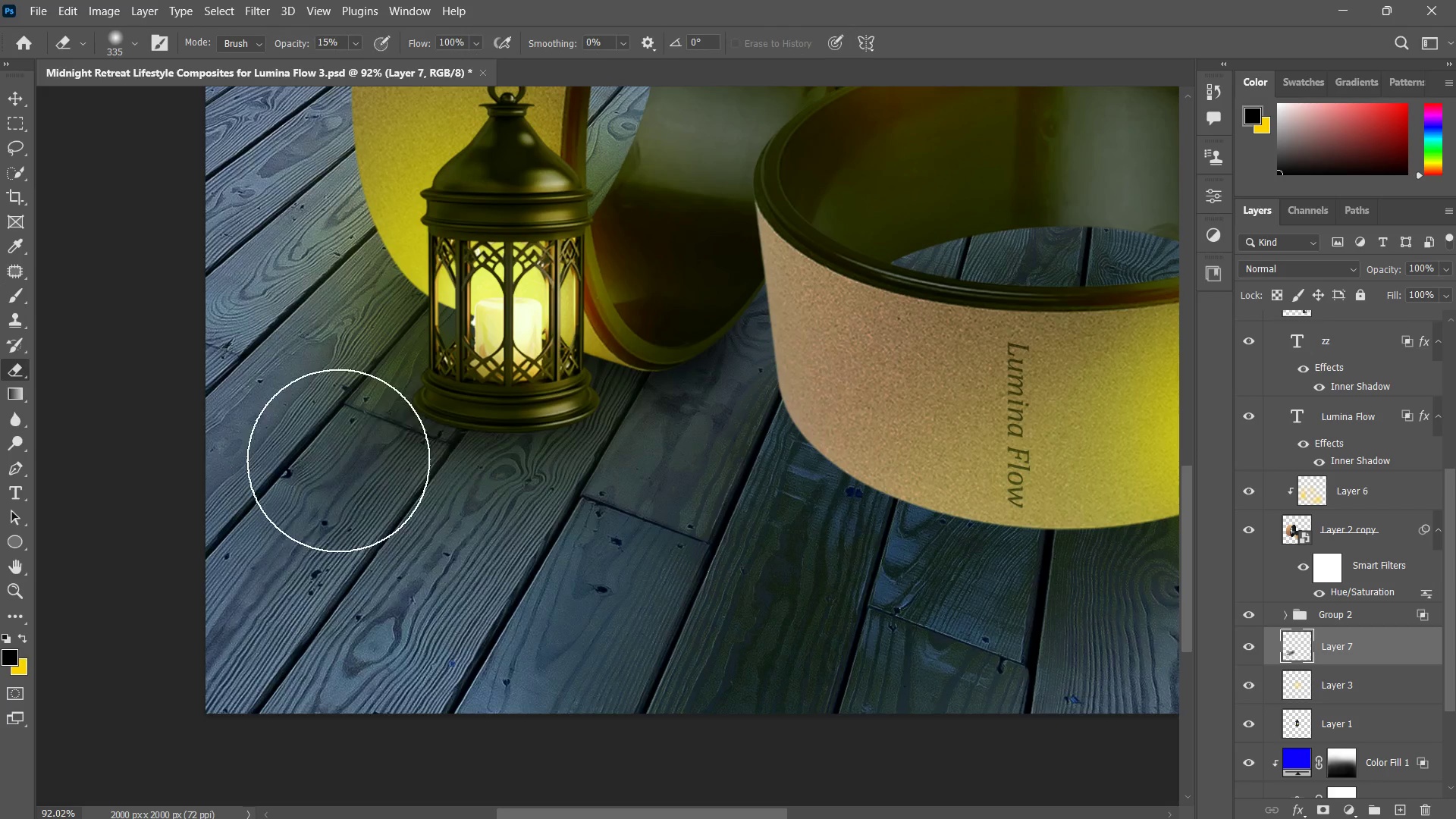 
left_click_drag(start_coordinate=[343, 458], to_coordinate=[440, 495])
 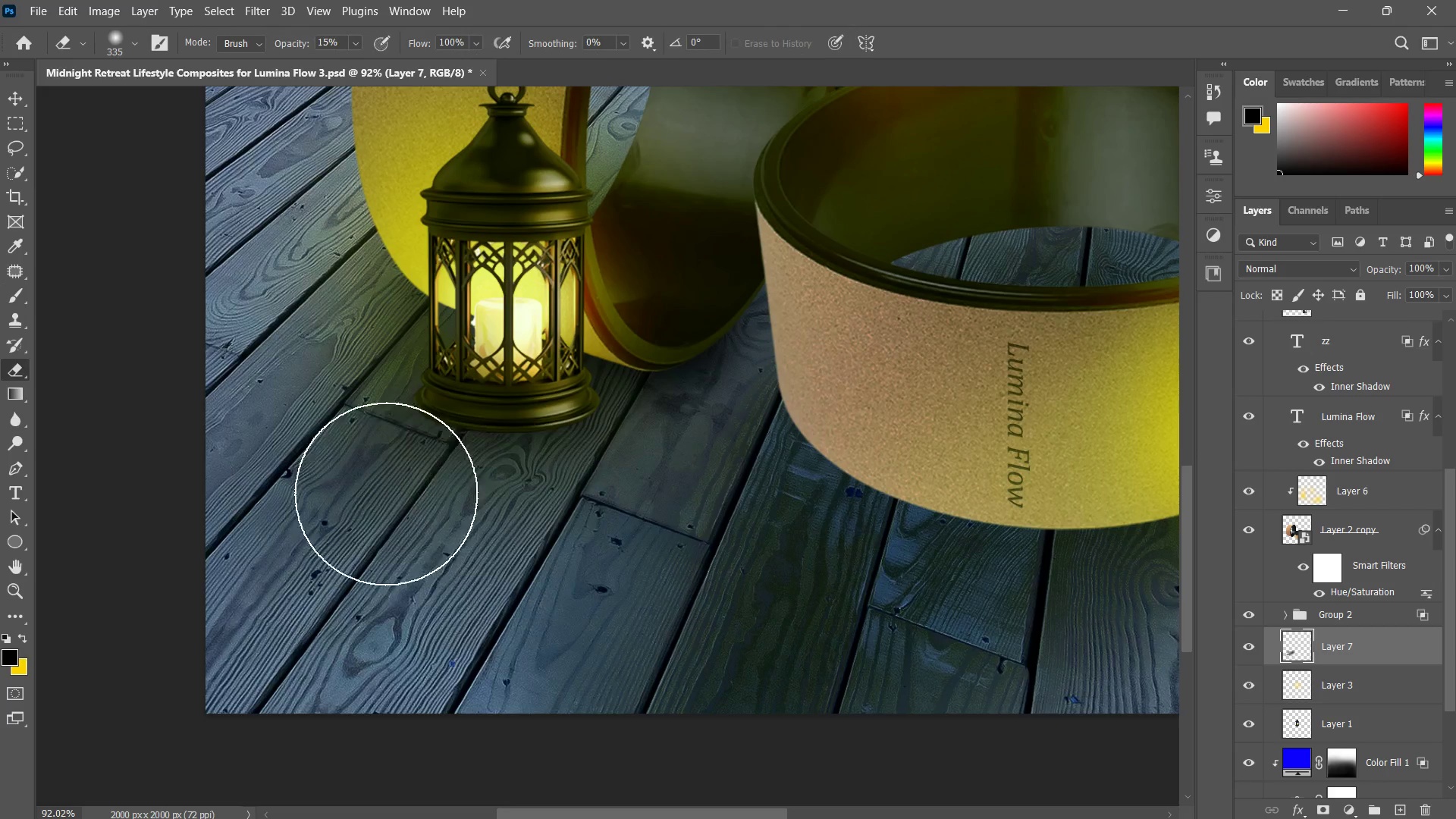 
left_click_drag(start_coordinate=[411, 485], to_coordinate=[414, 497])
 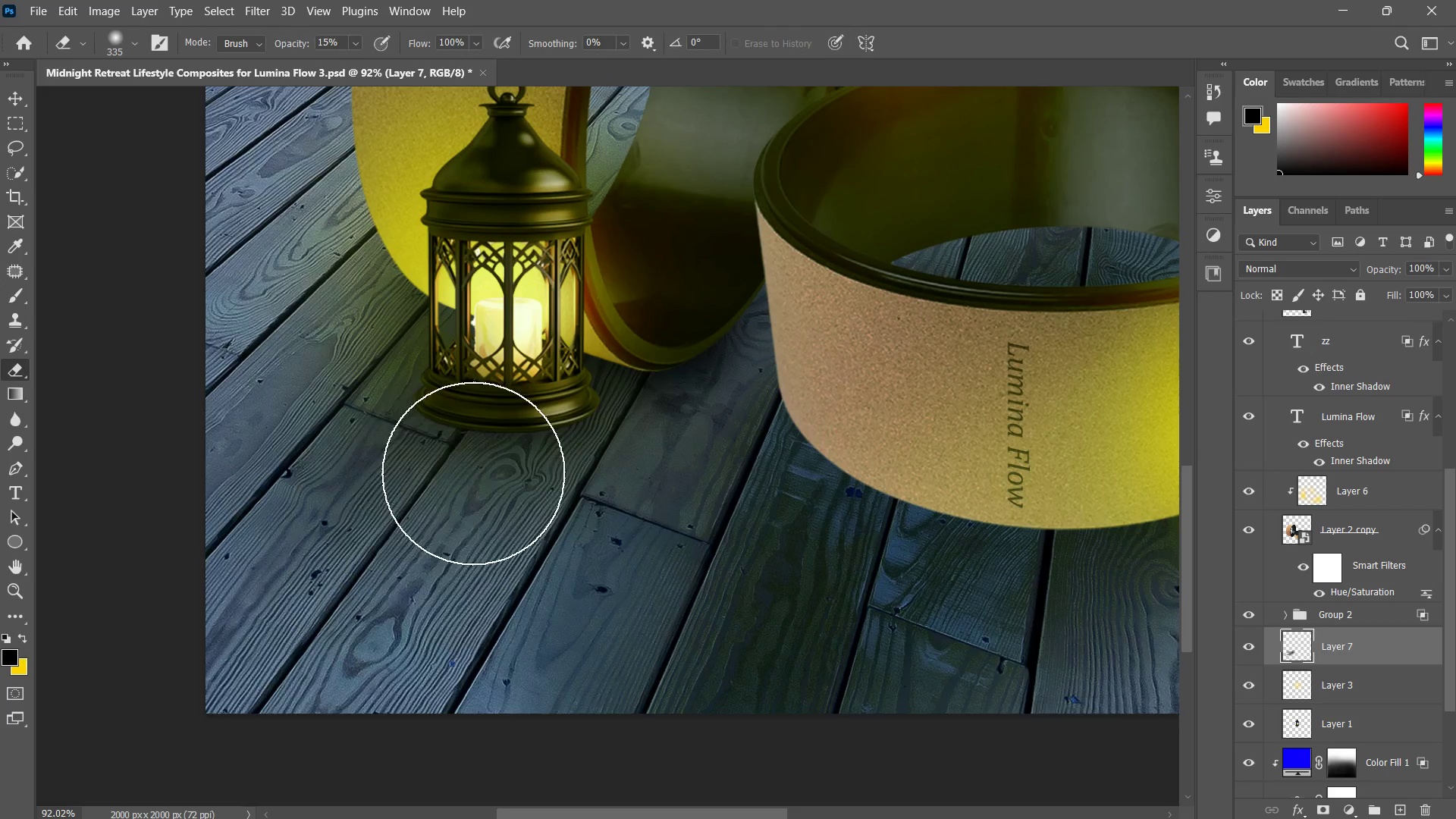 
left_click_drag(start_coordinate=[439, 470], to_coordinate=[402, 479])
 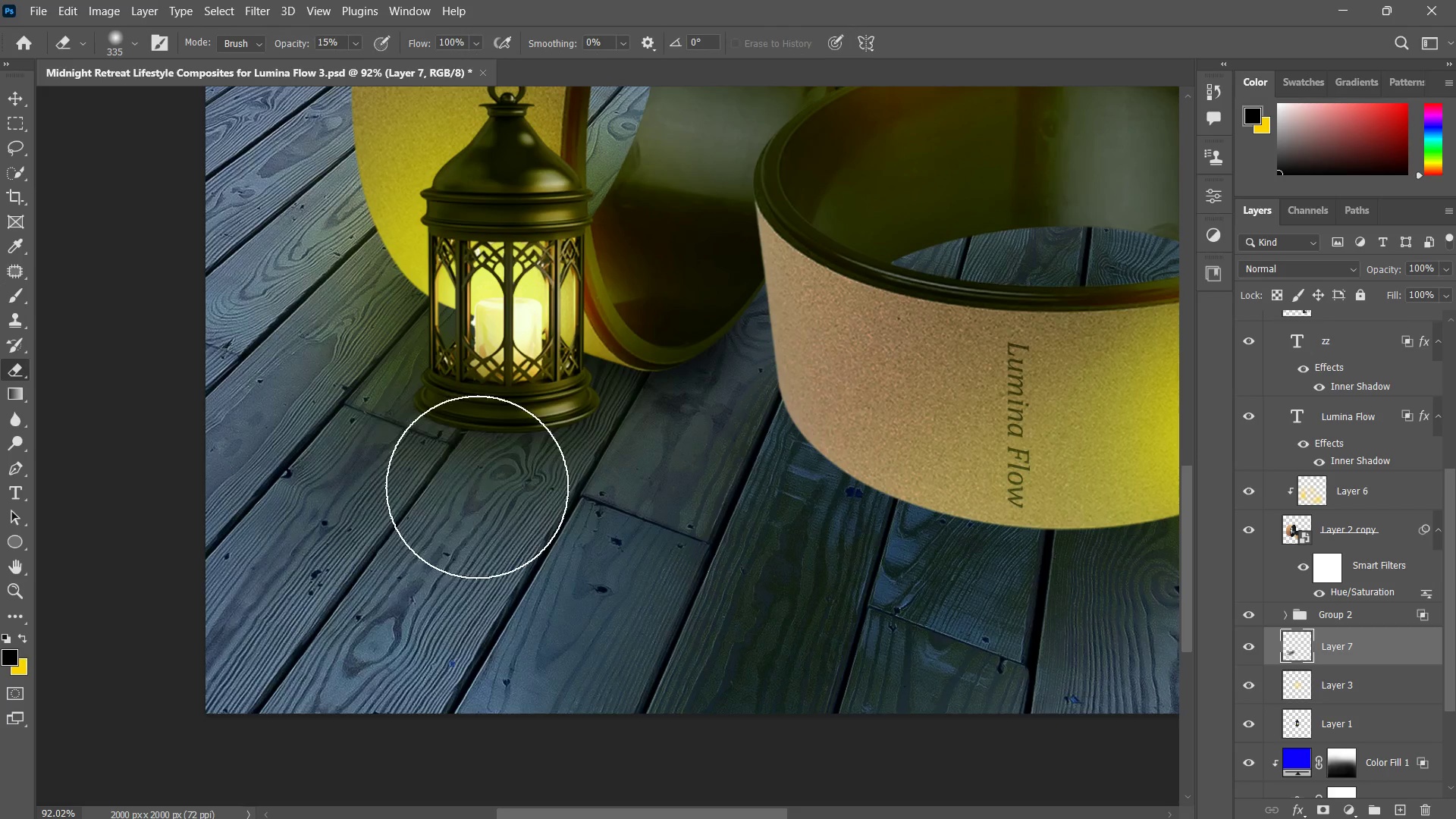 
left_click_drag(start_coordinate=[529, 487], to_coordinate=[455, 495])
 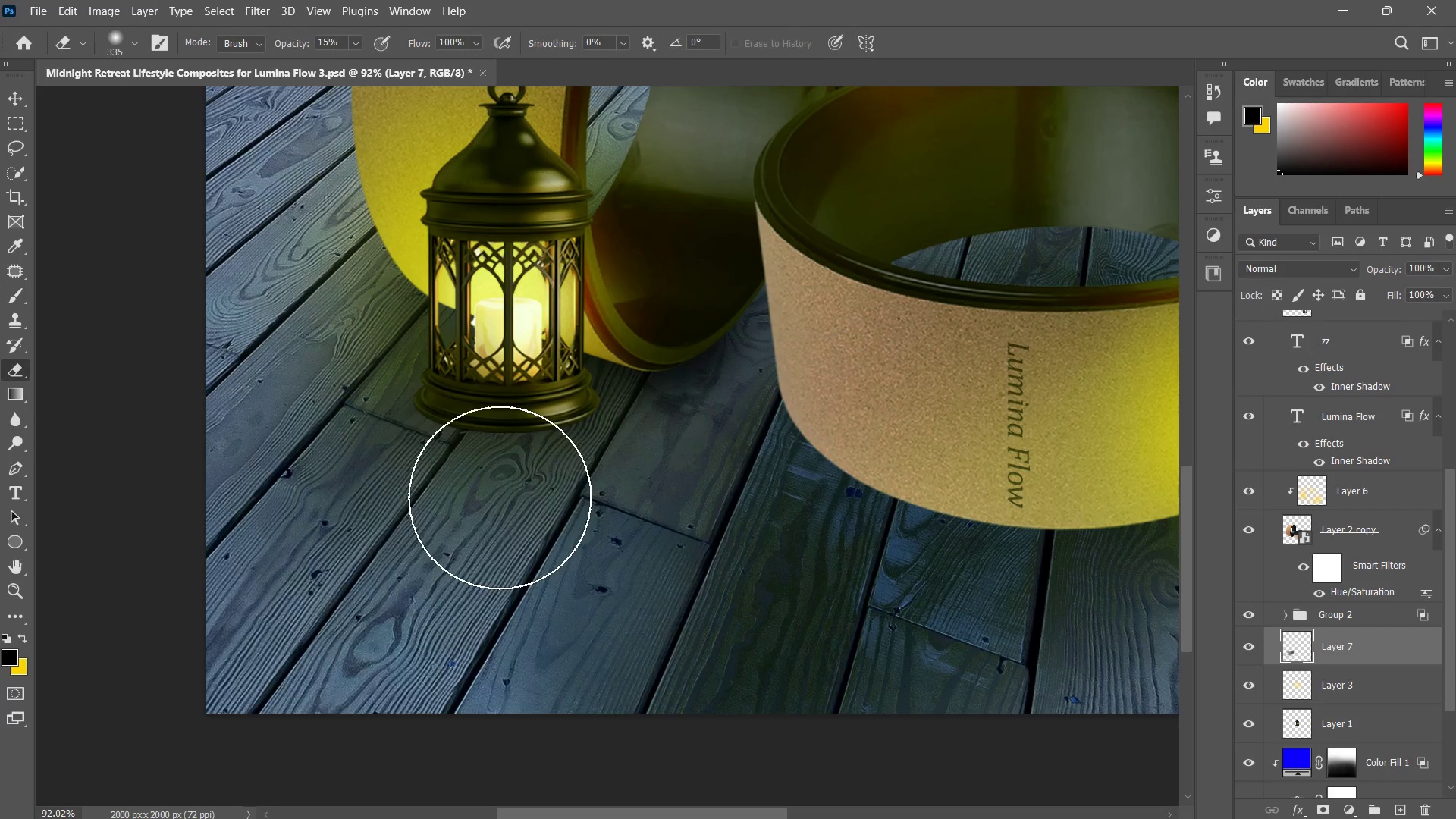 
left_click_drag(start_coordinate=[544, 488], to_coordinate=[443, 516])
 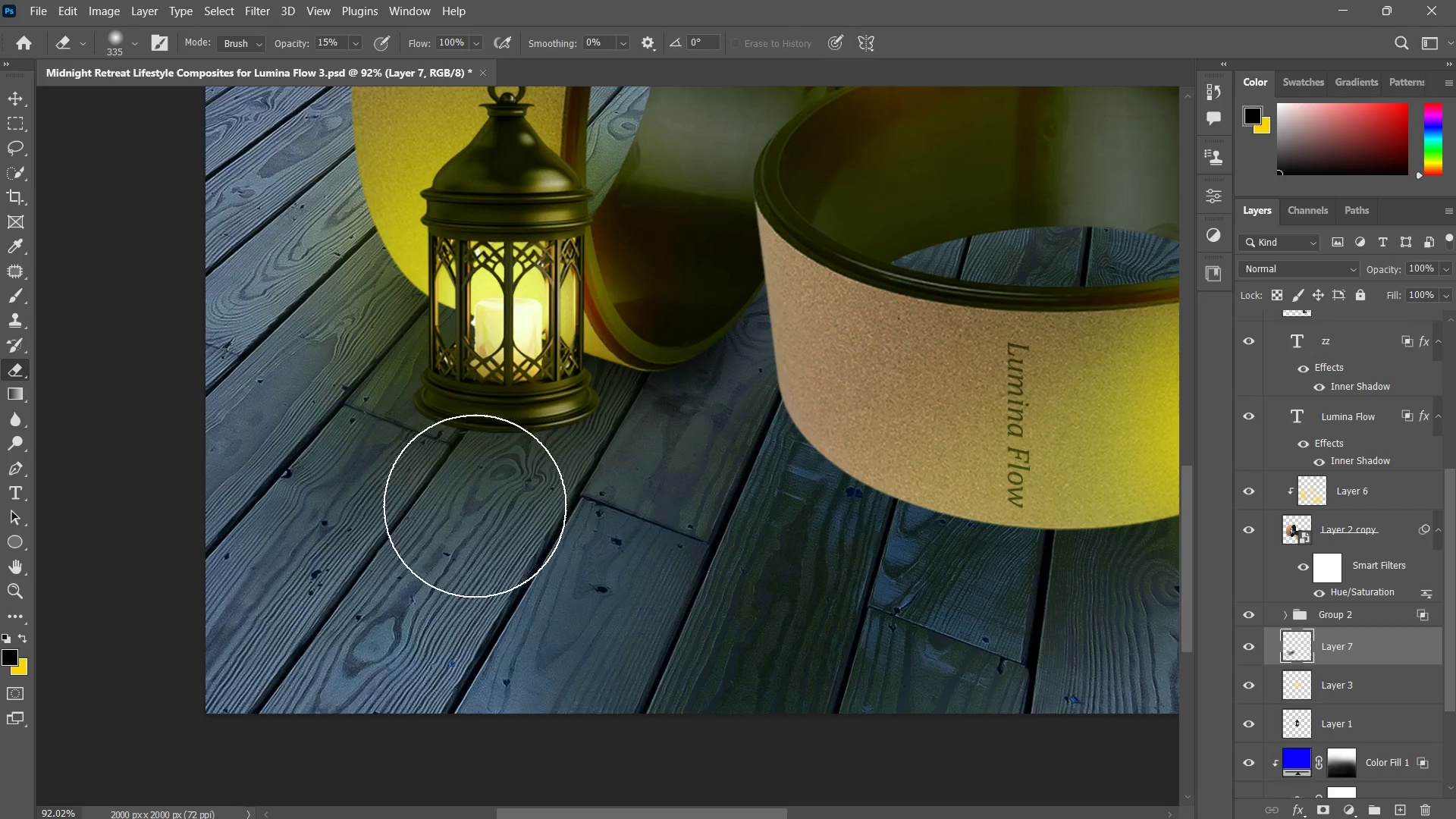 
left_click_drag(start_coordinate=[505, 485], to_coordinate=[454, 516])
 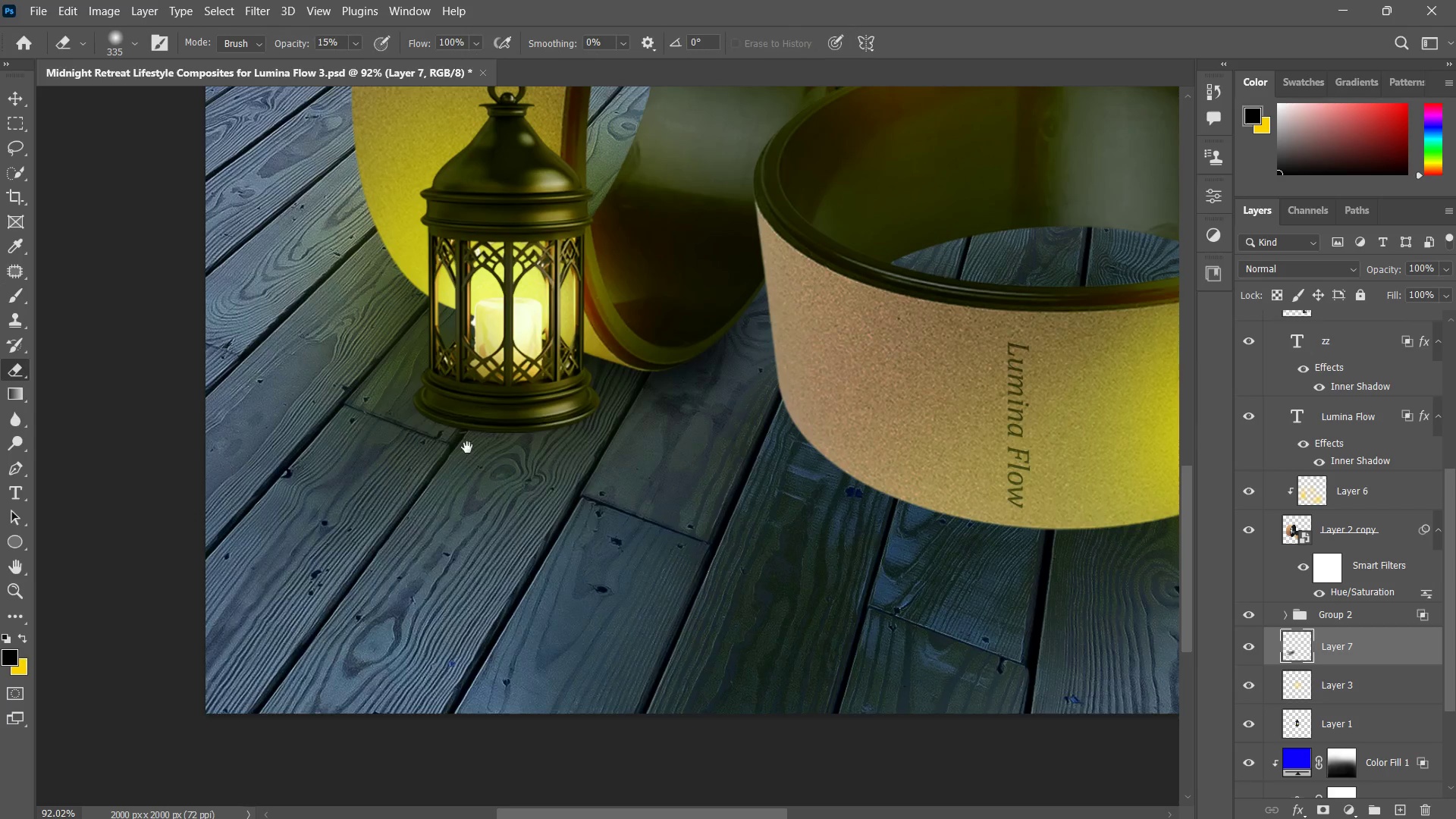 
hold_key(key=Space, duration=0.94)
 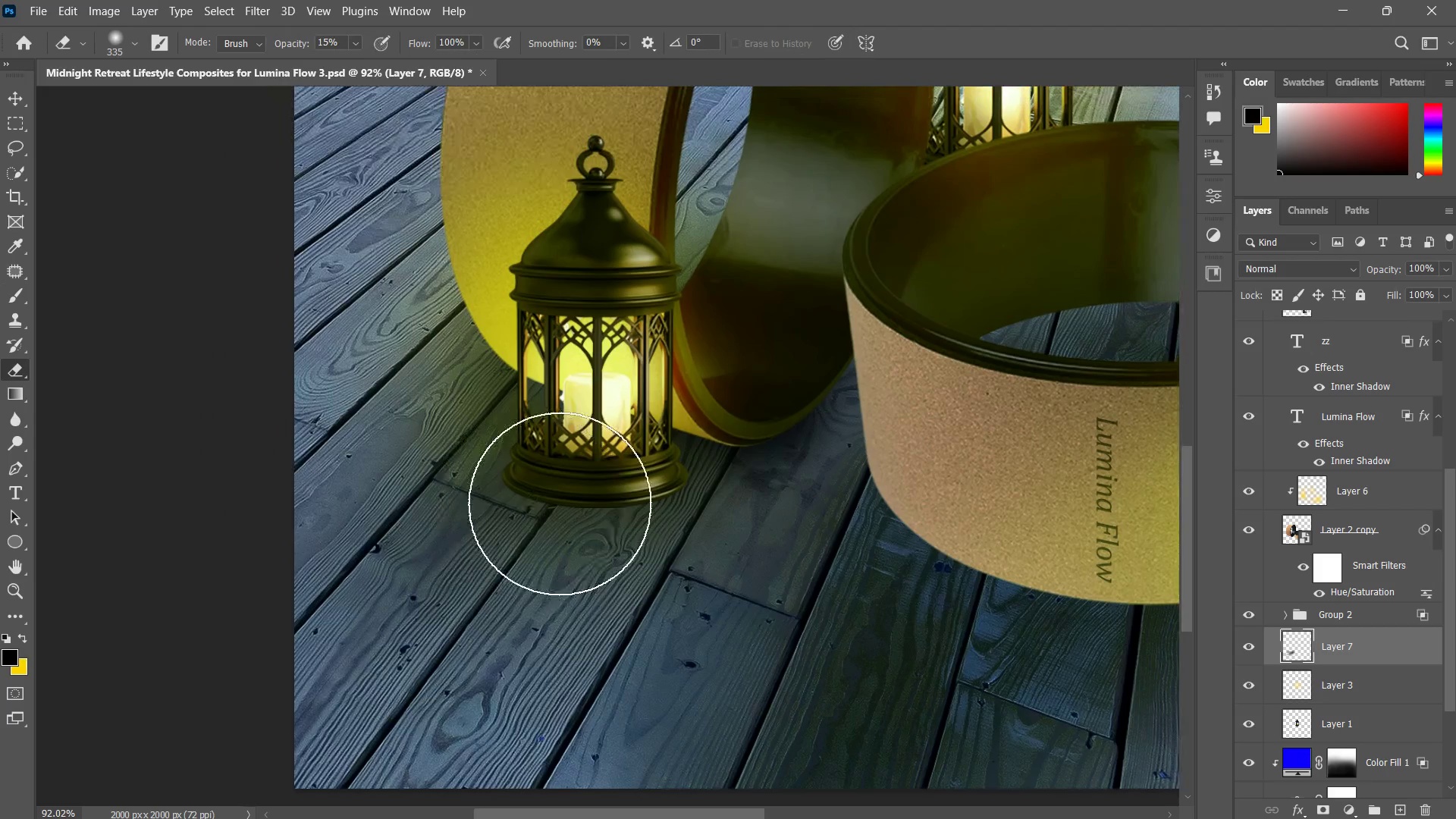 
left_click_drag(start_coordinate=[467, 447], to_coordinate=[530, 501])
 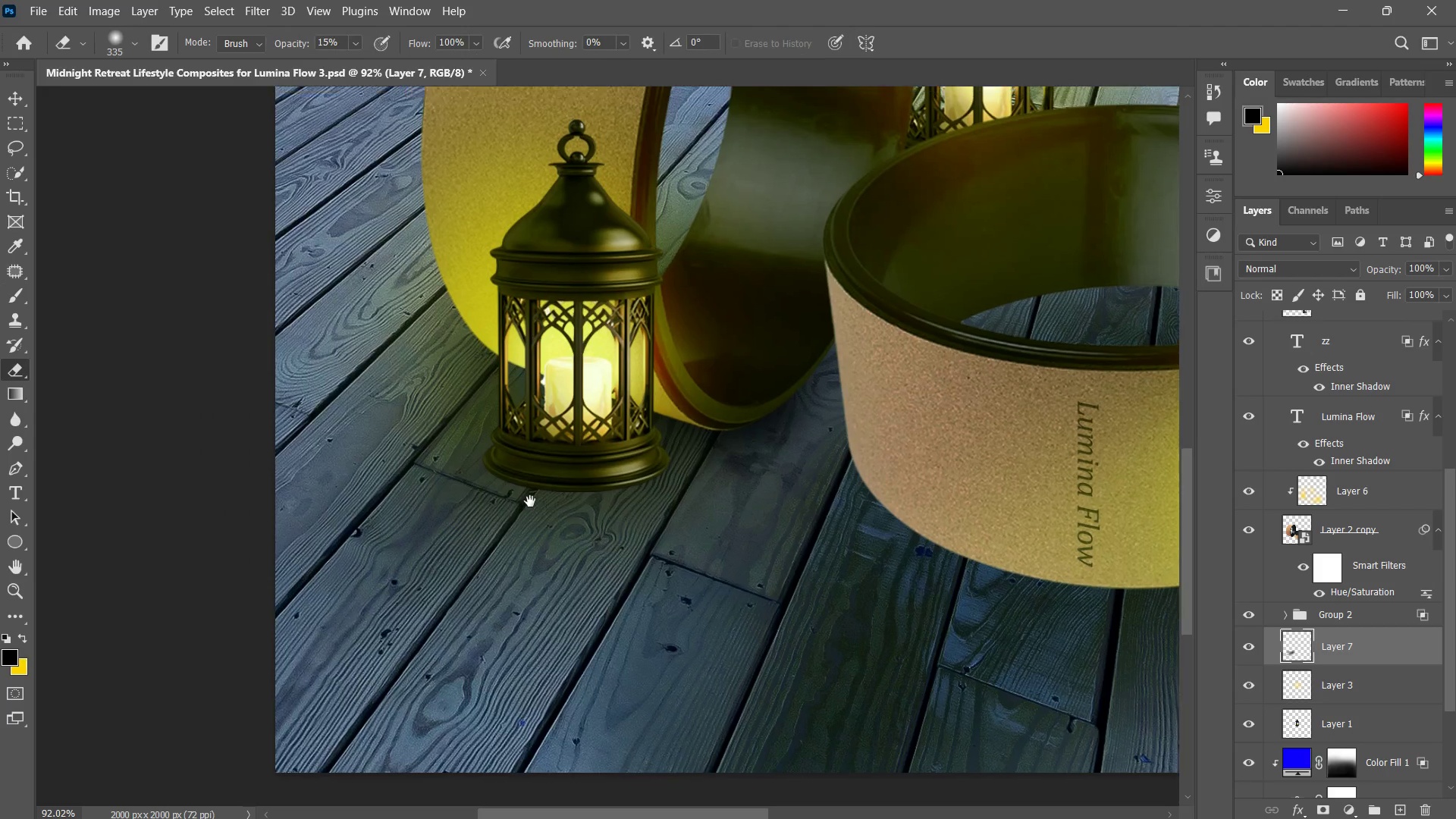 
triple_click([530, 501])
 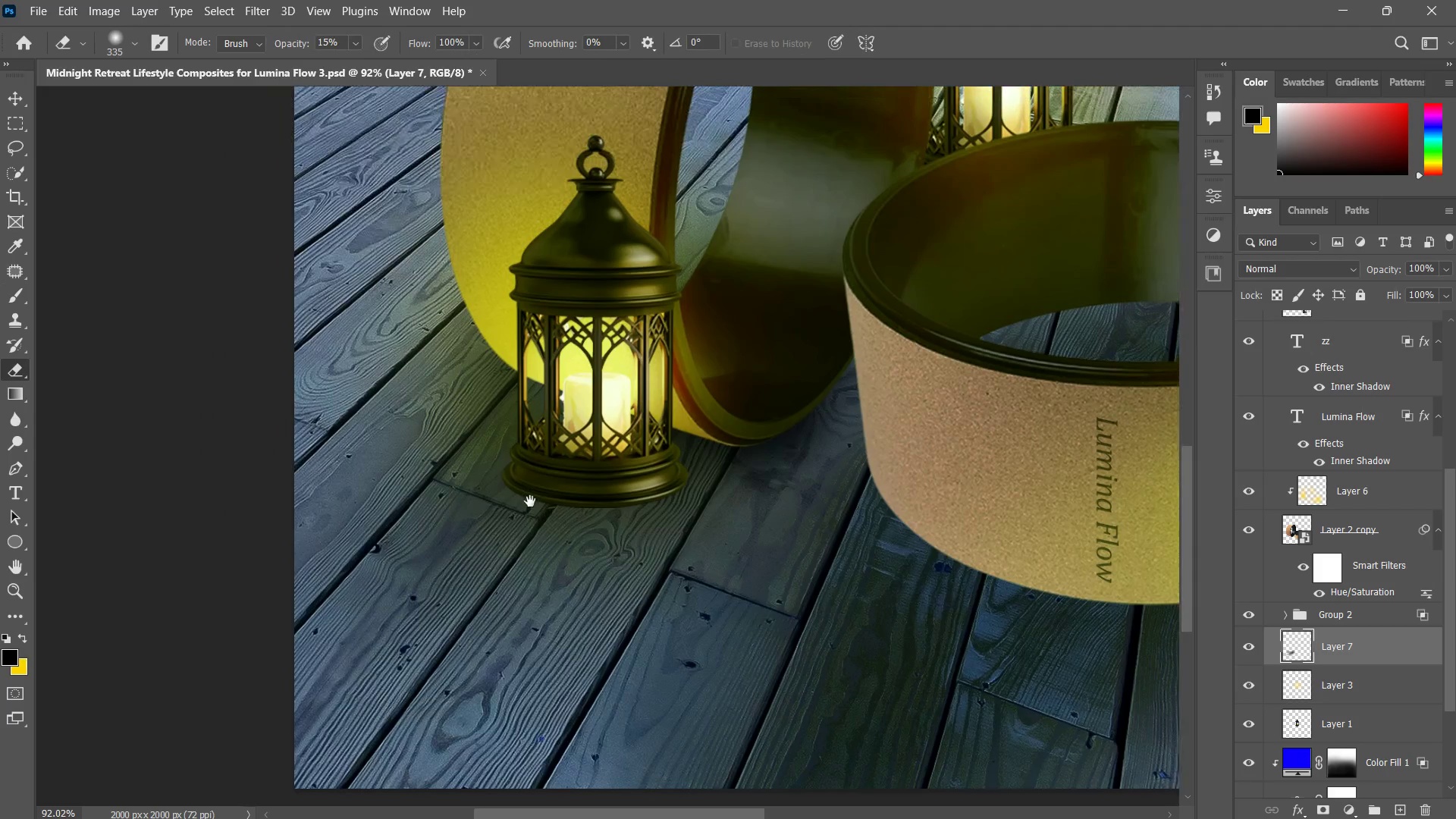 
triple_click([530, 501])
 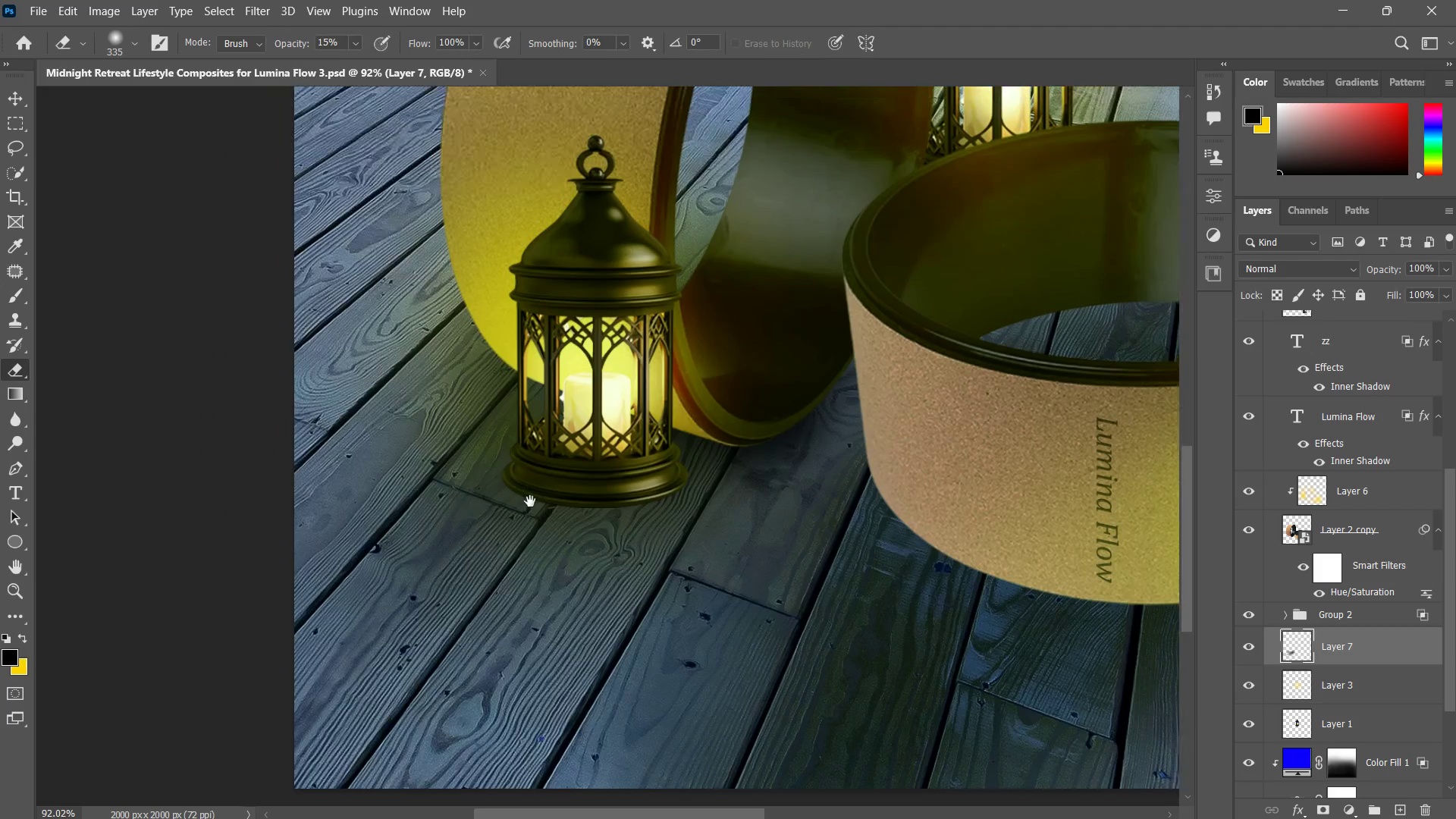 
triple_click([530, 501])
 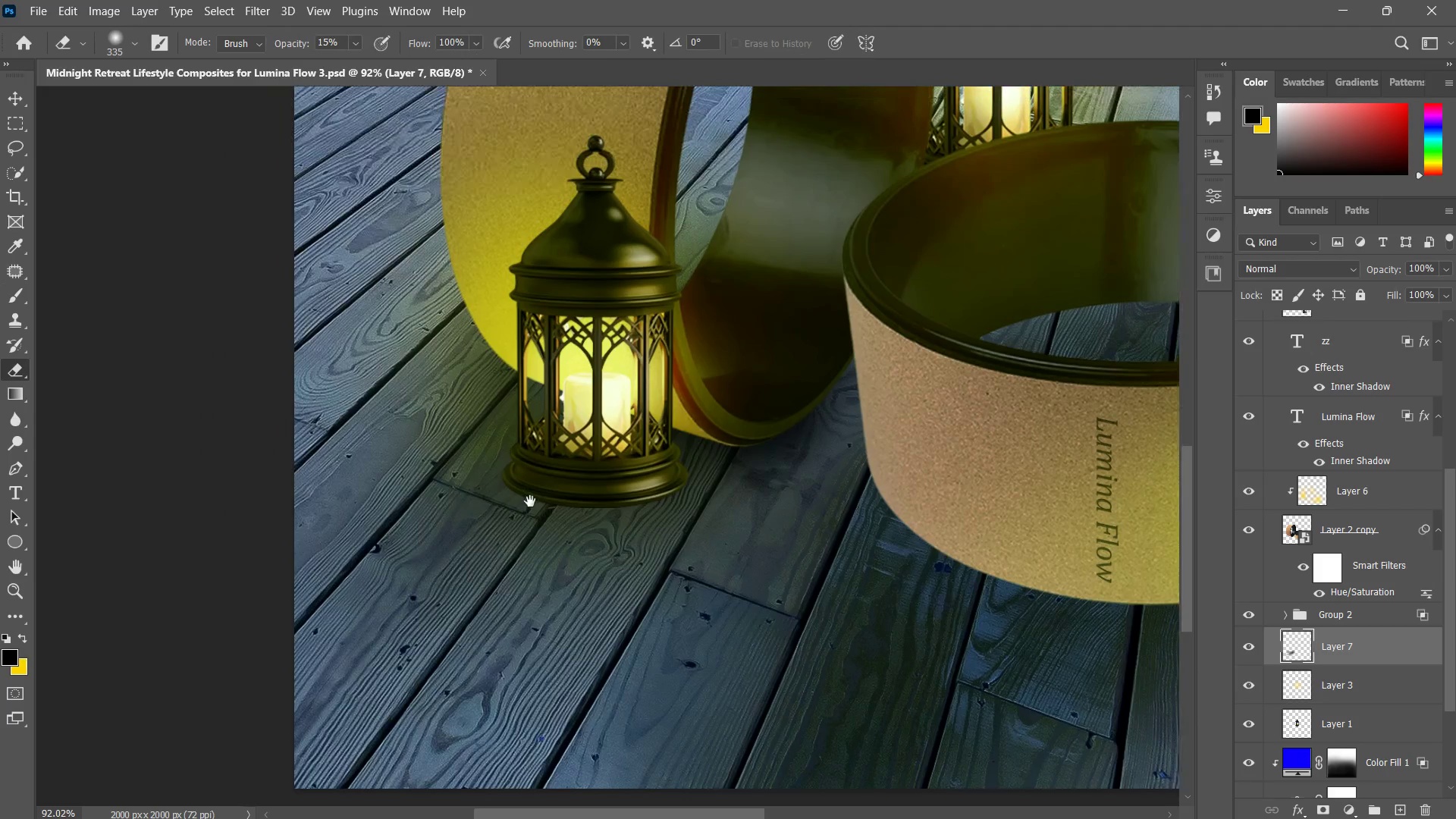 
triple_click([530, 501])
 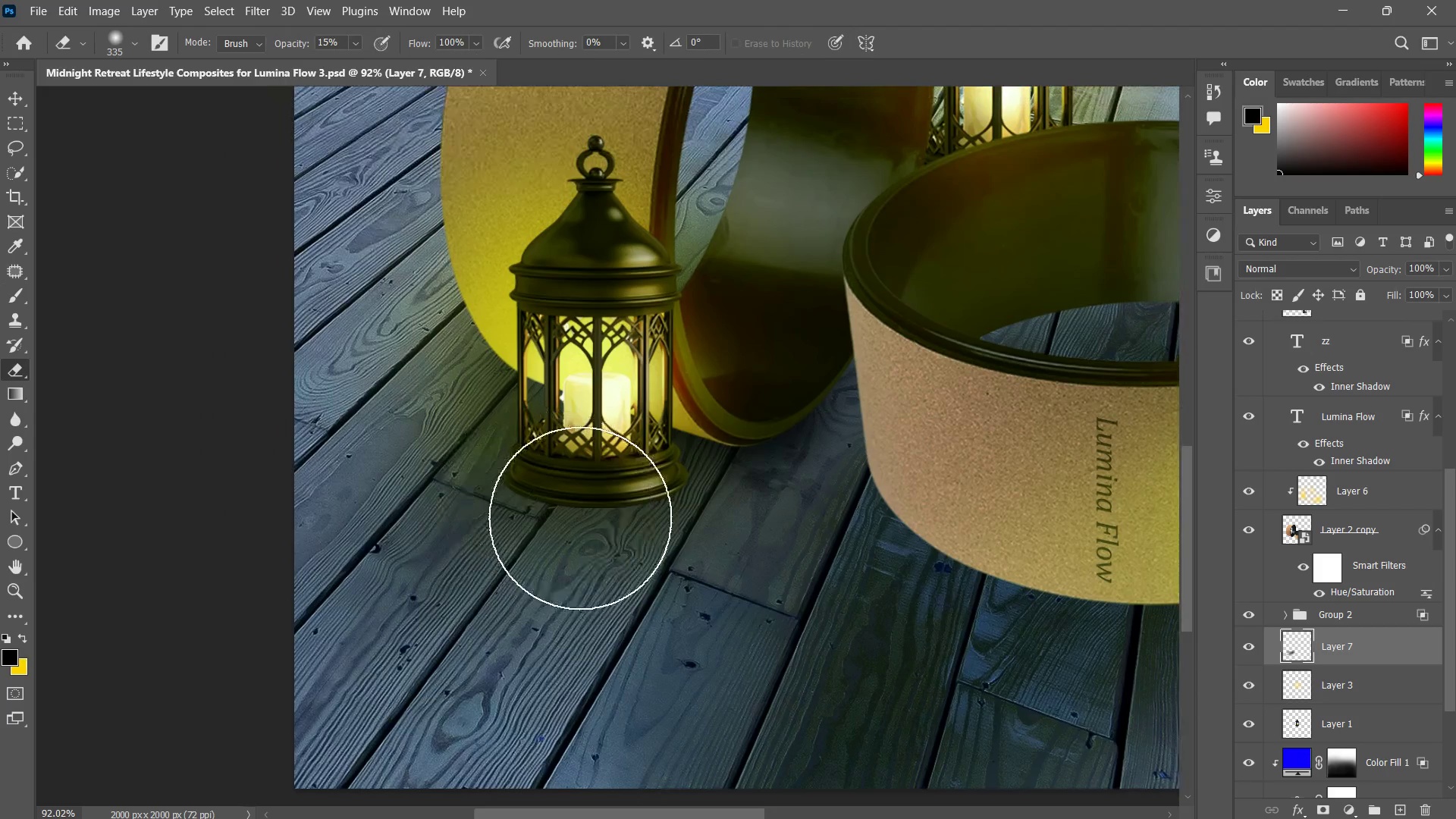 
key(B)
 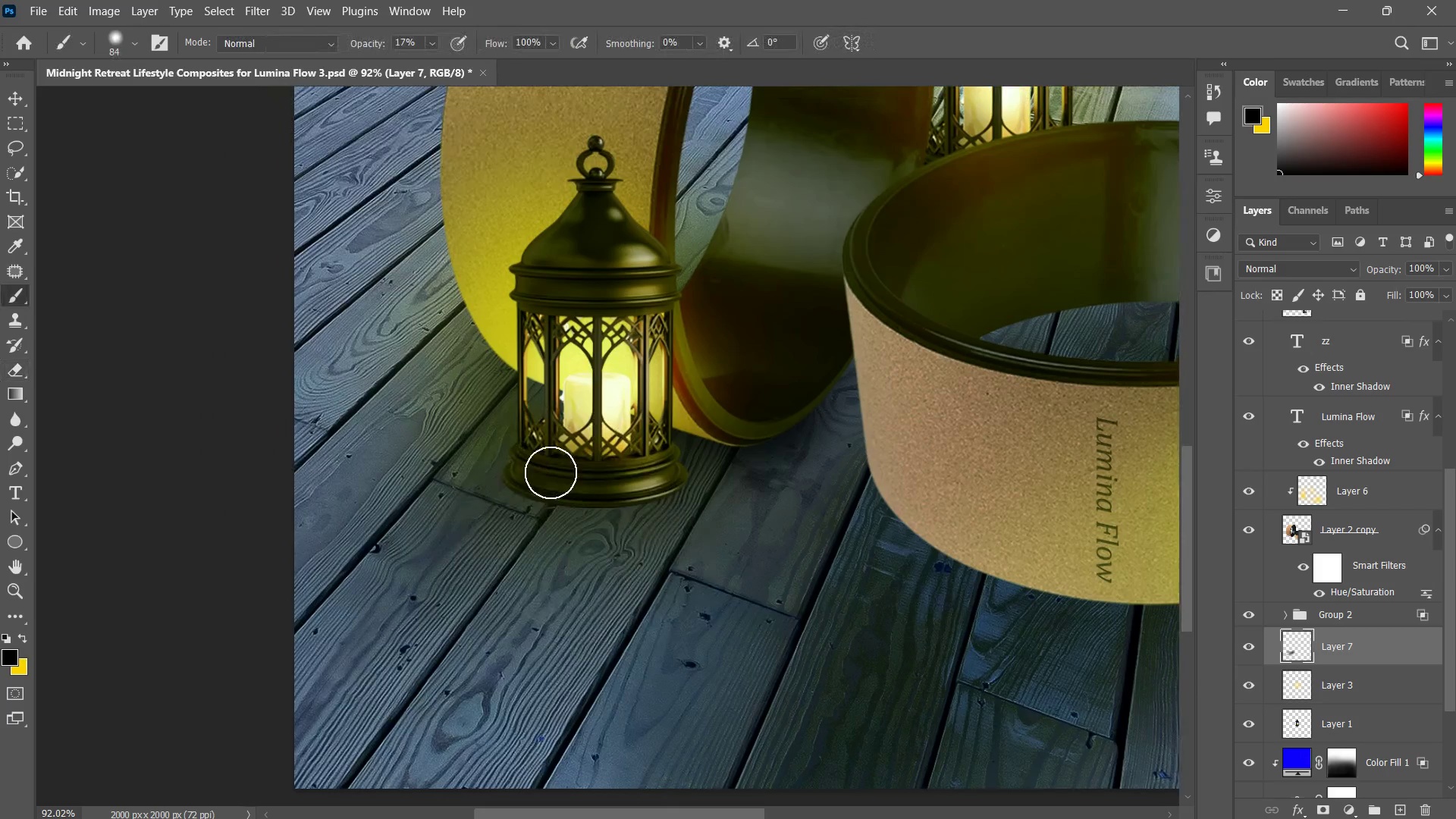 
left_click_drag(start_coordinate=[515, 464], to_coordinate=[577, 489])
 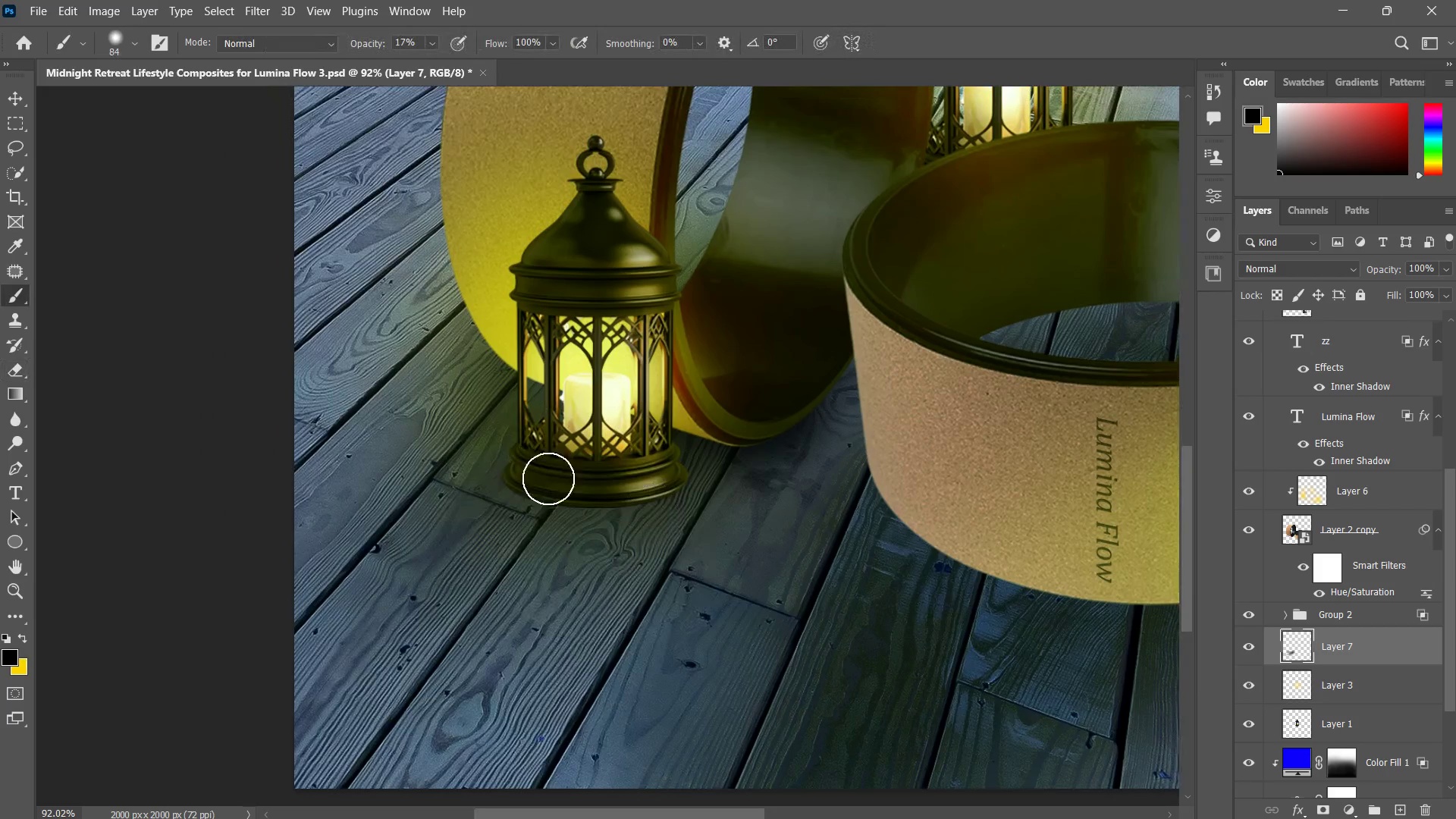 
left_click_drag(start_coordinate=[548, 479], to_coordinate=[568, 485])
 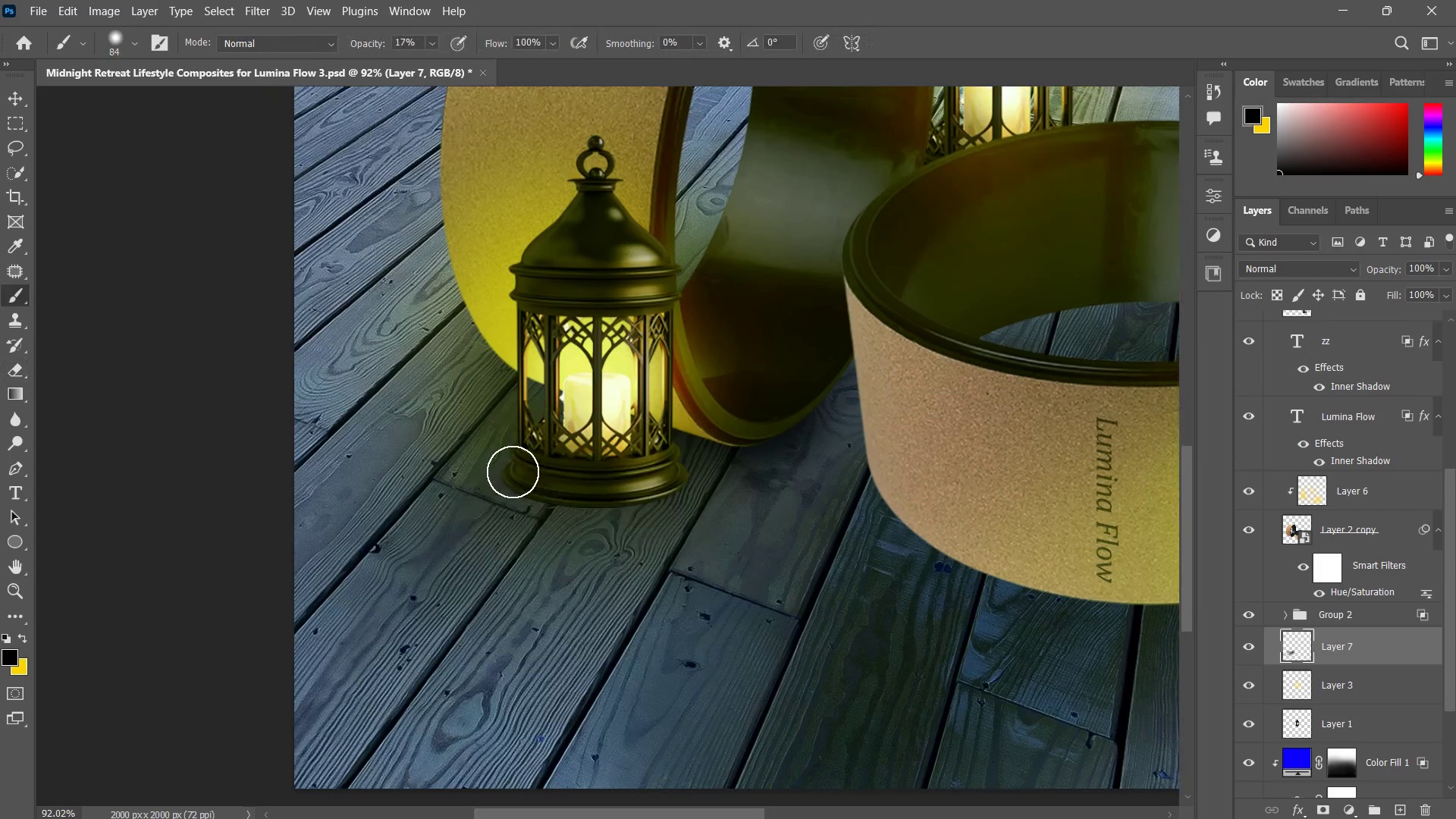 
left_click_drag(start_coordinate=[511, 472], to_coordinate=[547, 478])
 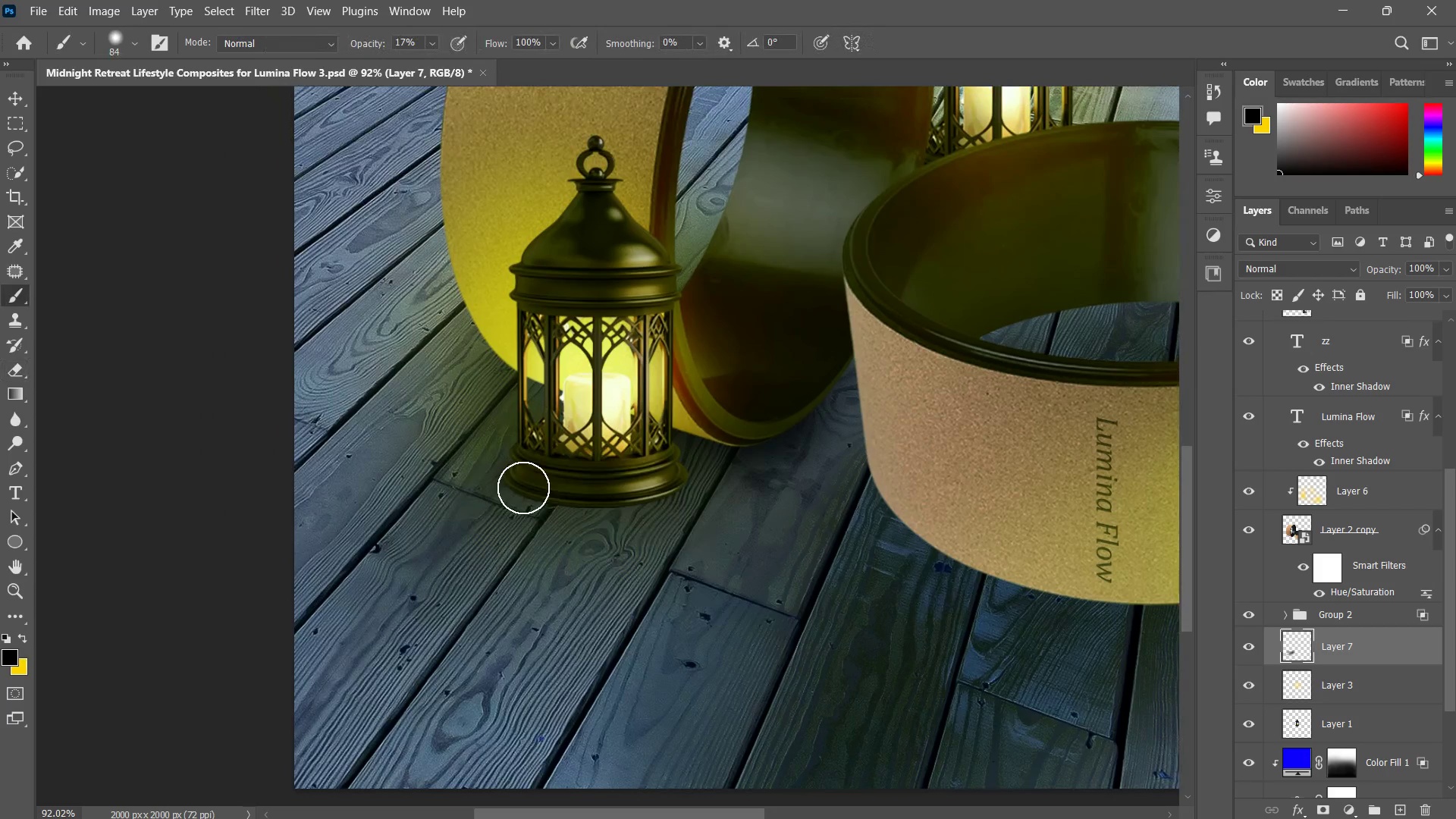 
left_click_drag(start_coordinate=[527, 485], to_coordinate=[535, 488])
 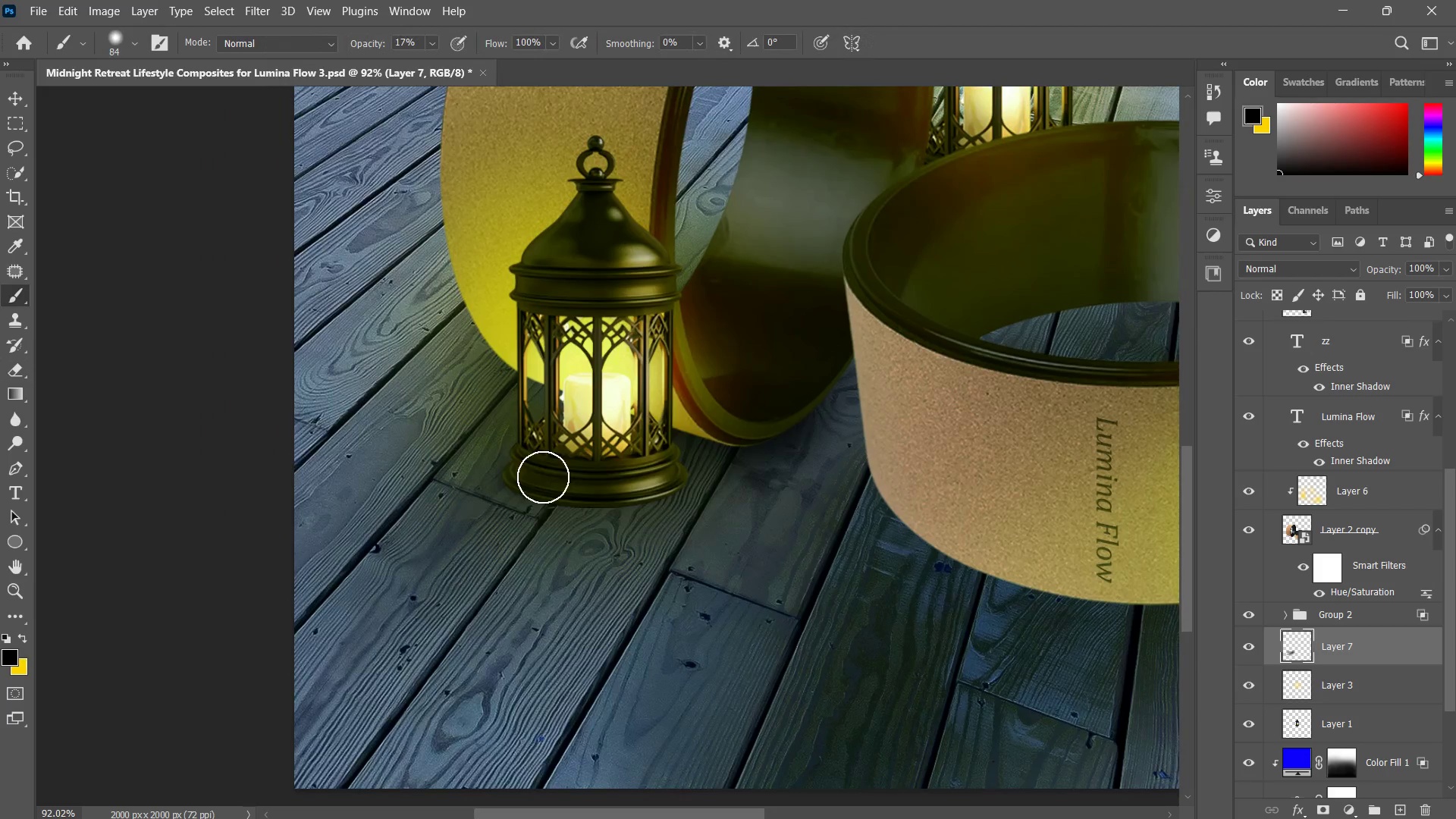 
left_click_drag(start_coordinate=[543, 477], to_coordinate=[566, 482])
 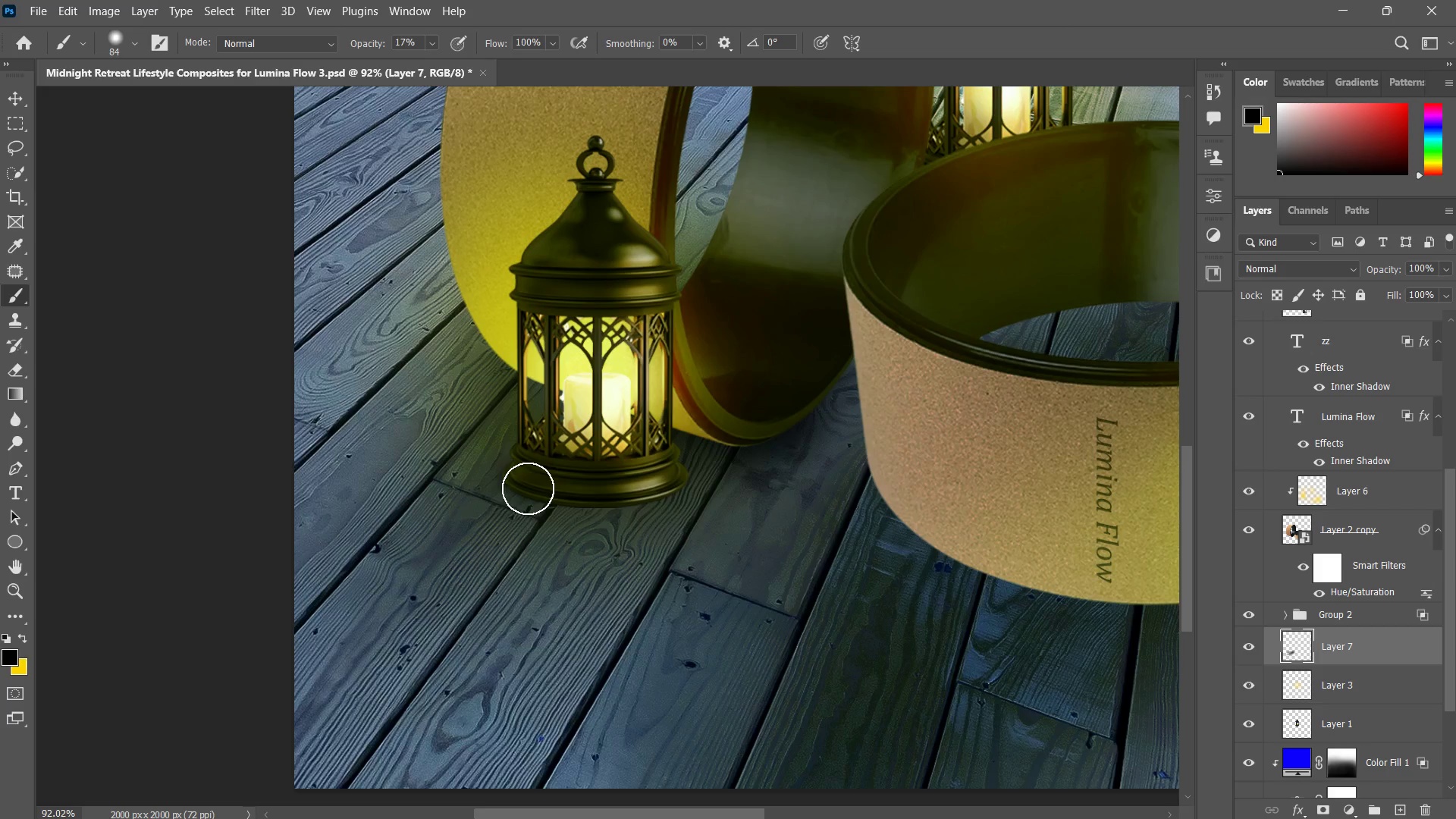 
left_click_drag(start_coordinate=[534, 485], to_coordinate=[566, 490])
 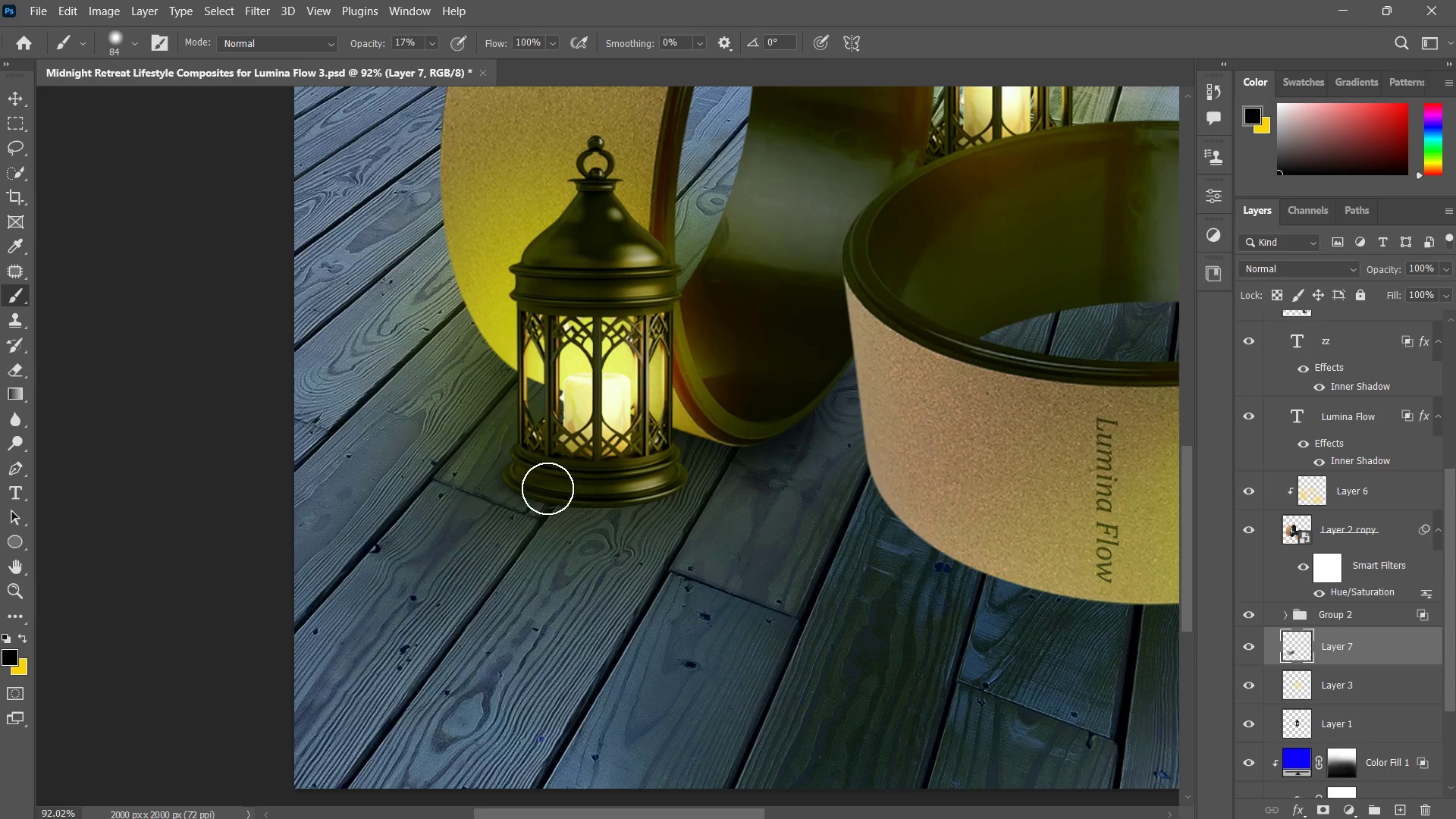 
left_click_drag(start_coordinate=[559, 482], to_coordinate=[553, 488])
 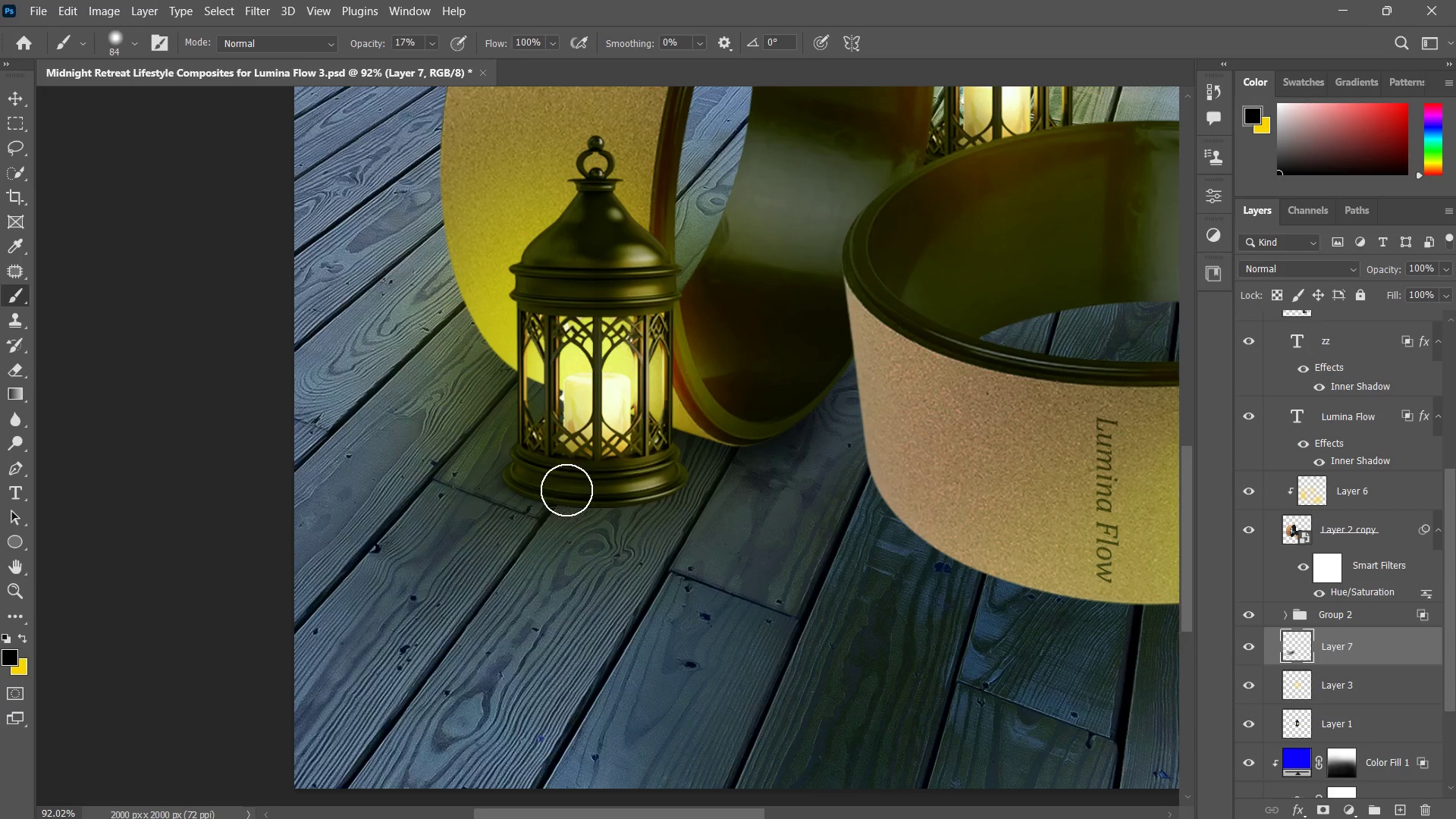 
left_click_drag(start_coordinate=[603, 484], to_coordinate=[568, 490])
 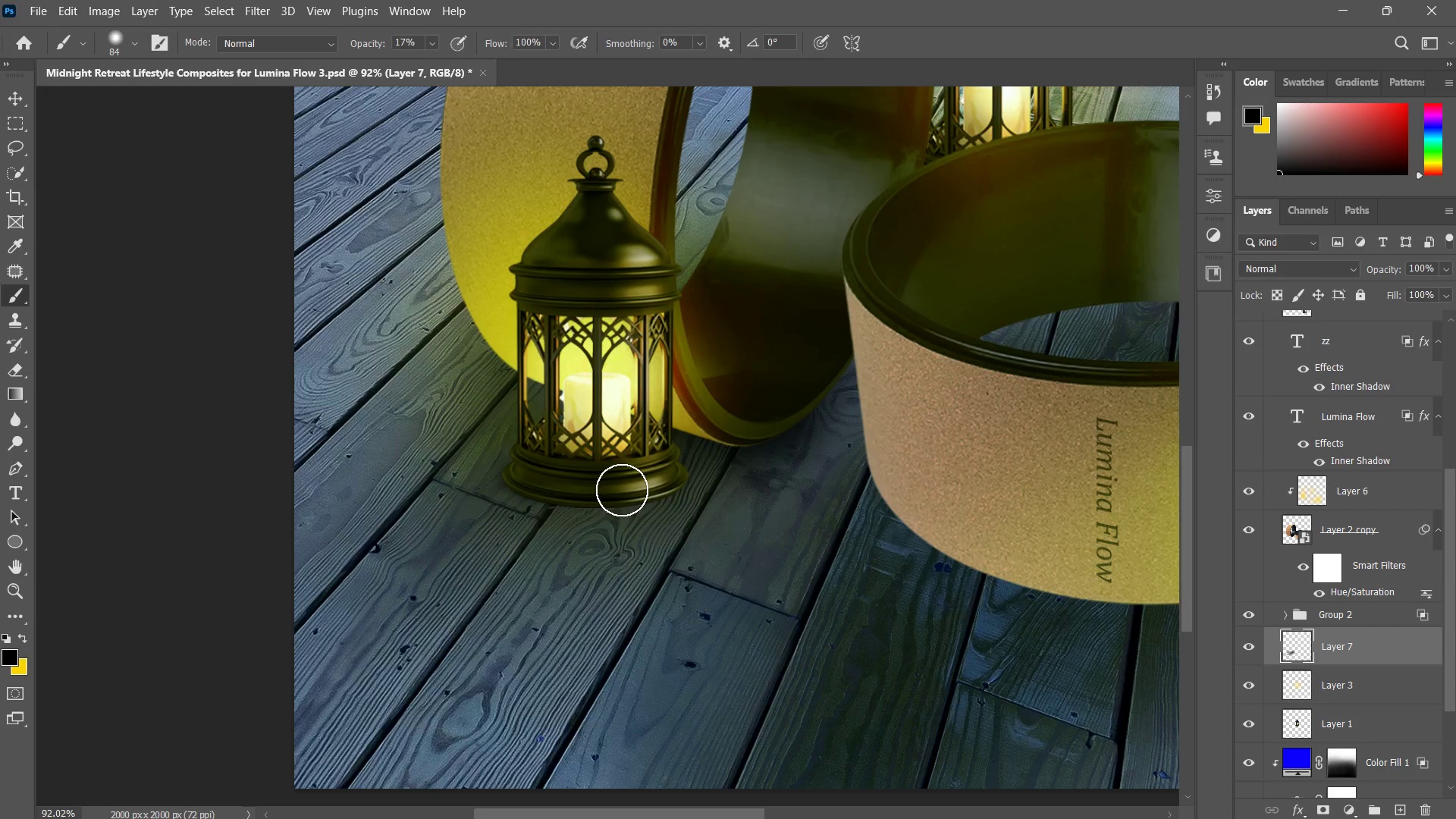 
left_click_drag(start_coordinate=[668, 490], to_coordinate=[557, 491])
 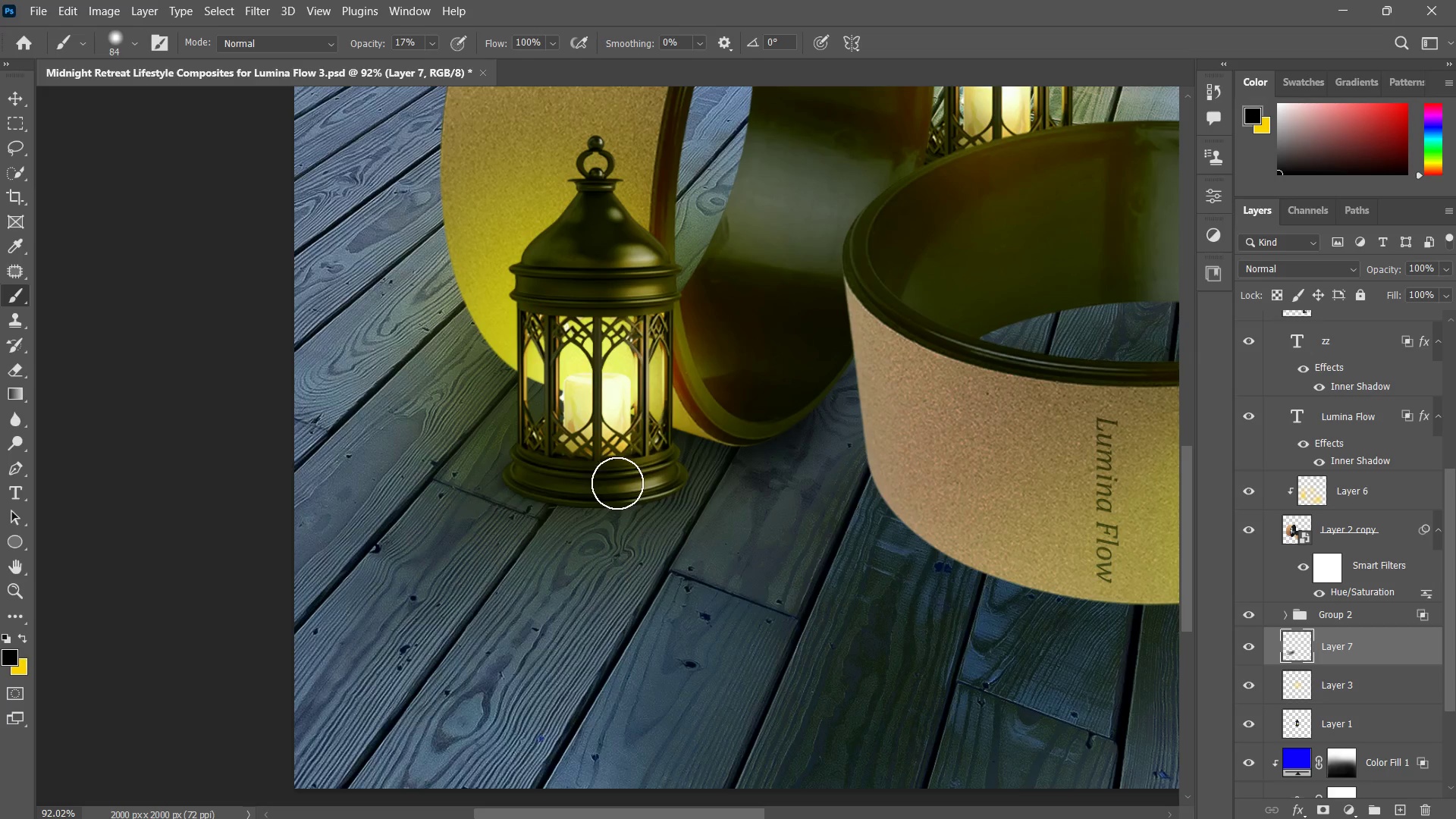 
left_click_drag(start_coordinate=[623, 483], to_coordinate=[548, 488])
 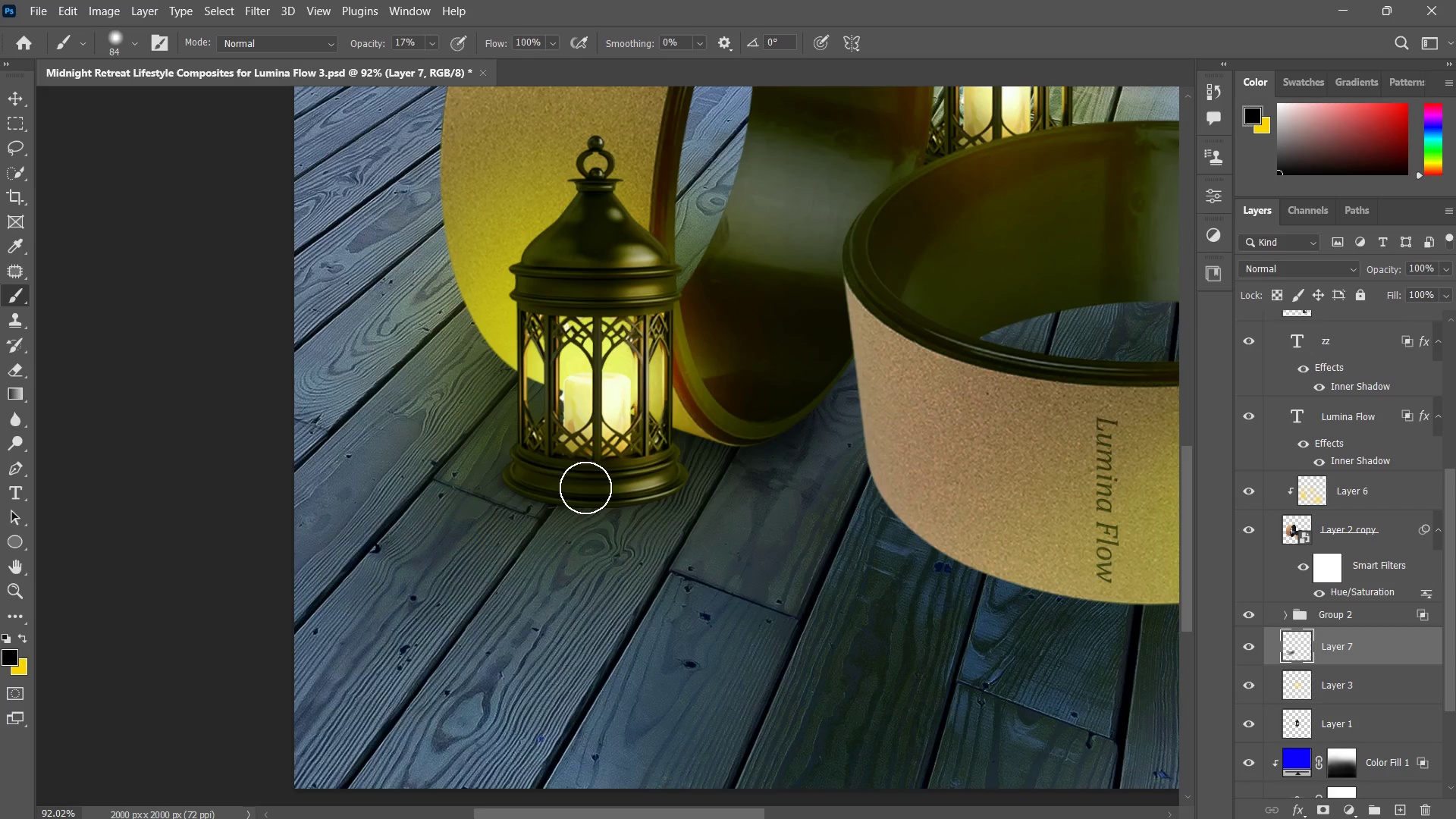 
left_click_drag(start_coordinate=[585, 488], to_coordinate=[556, 492])
 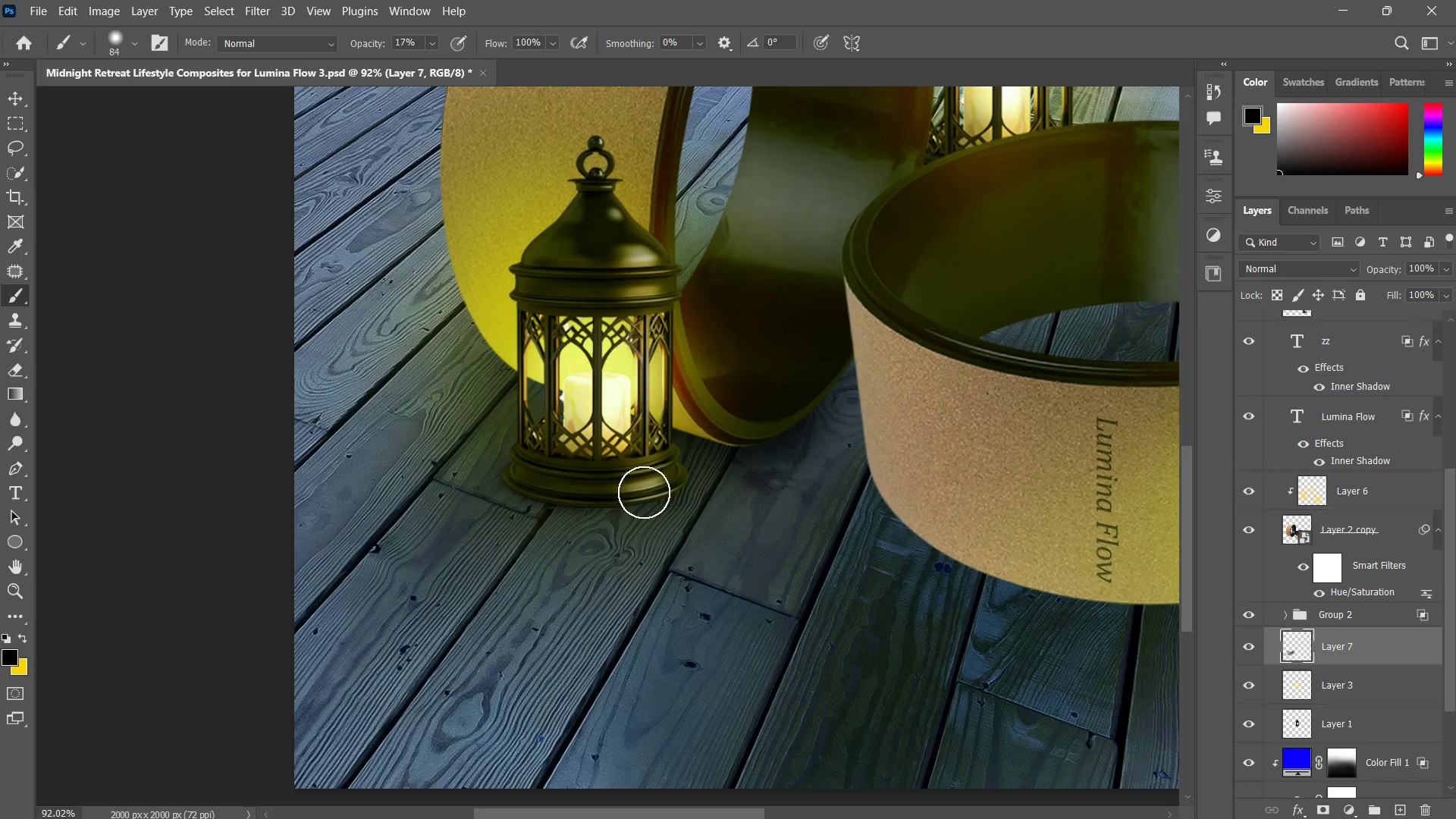 
left_click_drag(start_coordinate=[644, 492], to_coordinate=[579, 497])
 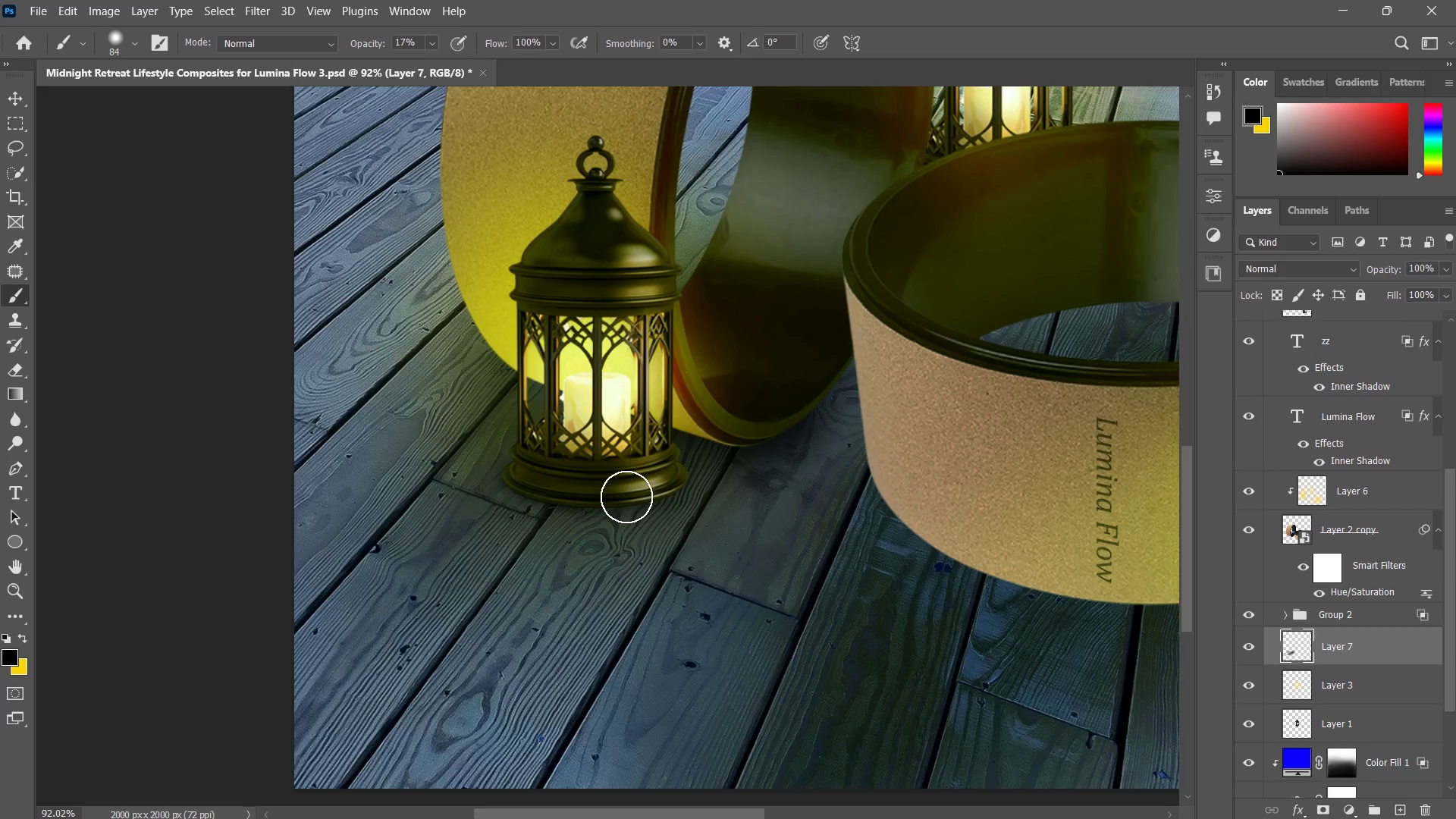 
left_click_drag(start_coordinate=[648, 491], to_coordinate=[598, 503])
 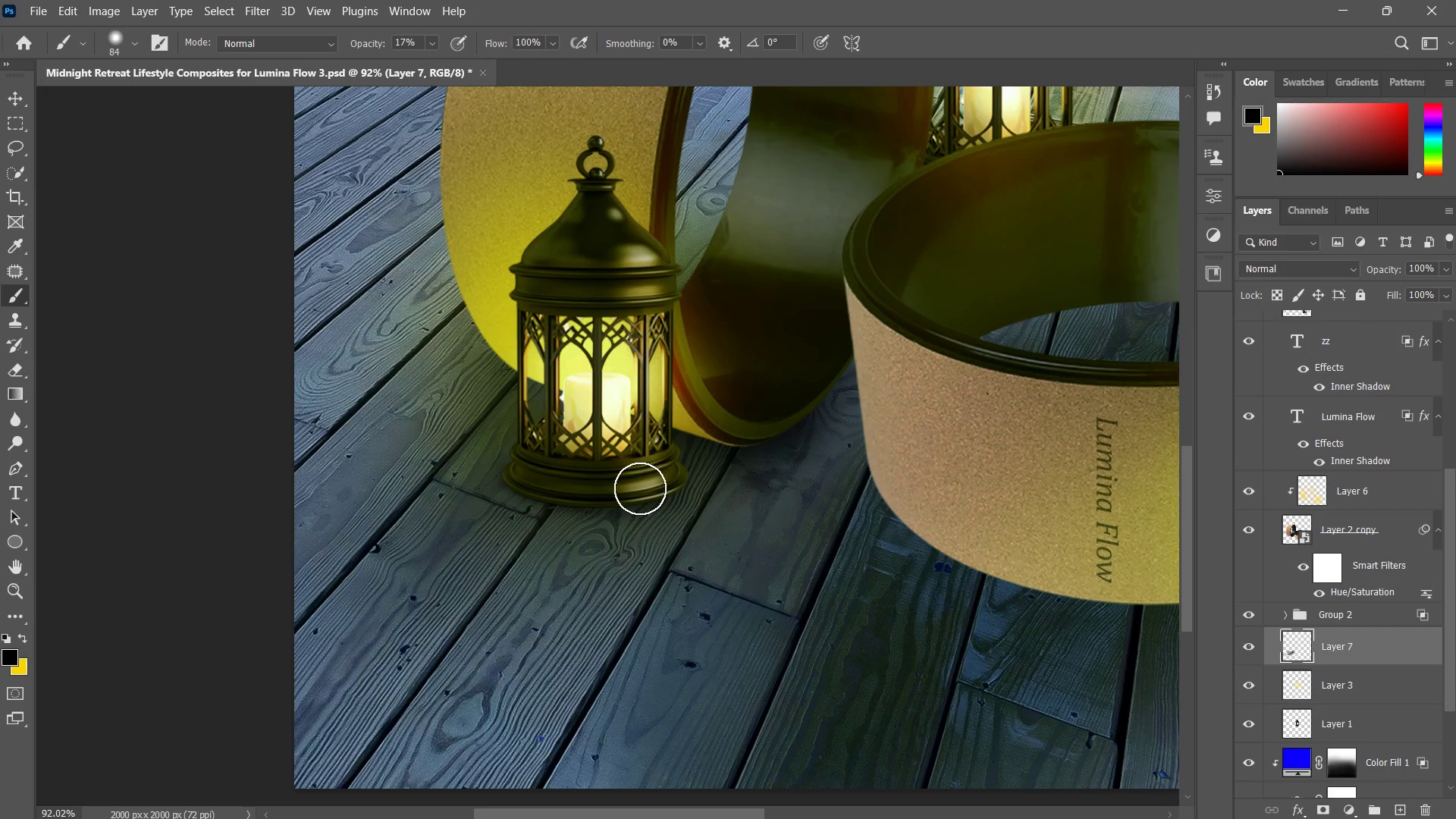 
left_click_drag(start_coordinate=[648, 487], to_coordinate=[604, 497])
 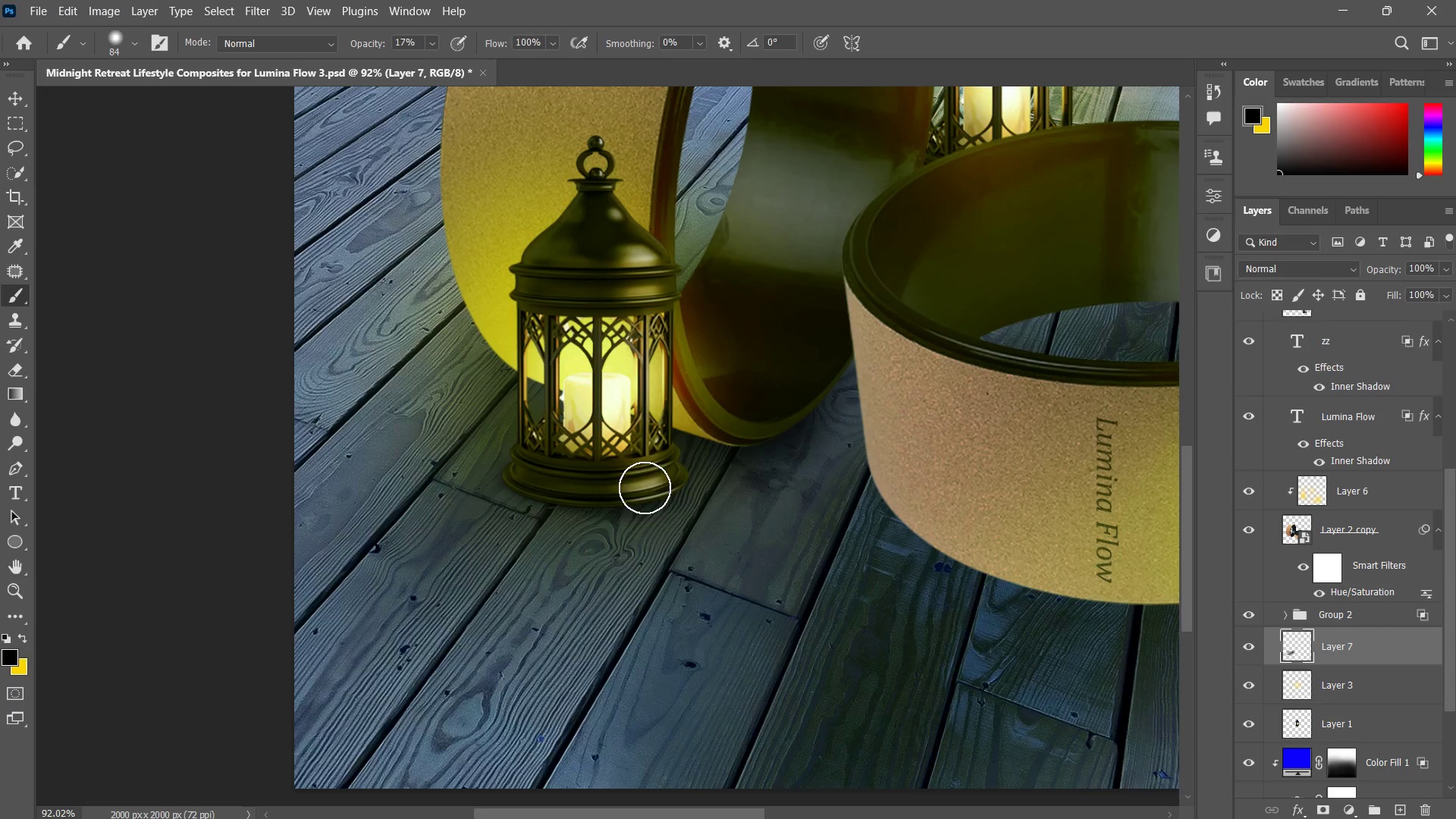 
left_click_drag(start_coordinate=[650, 487], to_coordinate=[623, 494])
 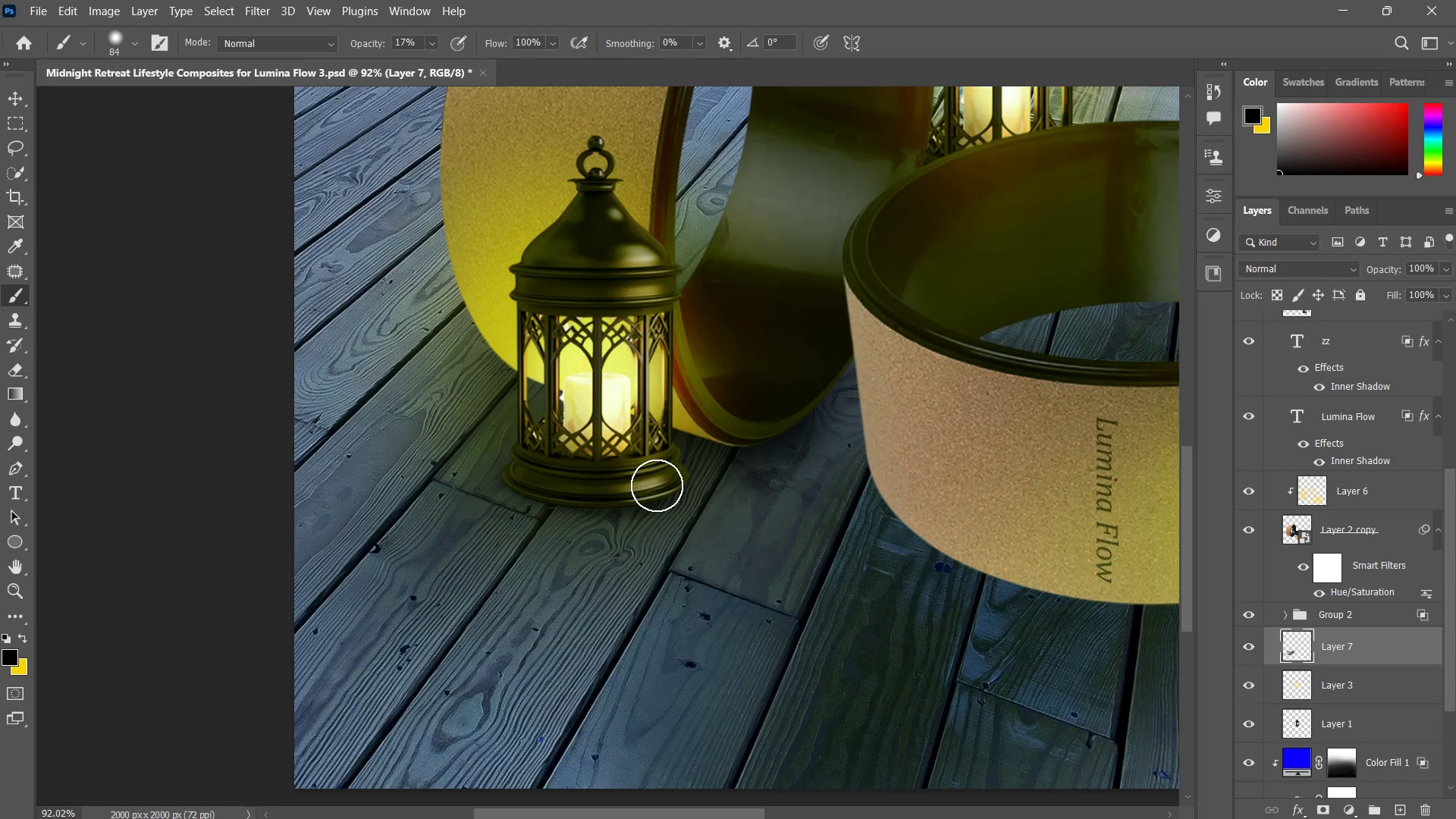 
left_click_drag(start_coordinate=[657, 485], to_coordinate=[624, 494])
 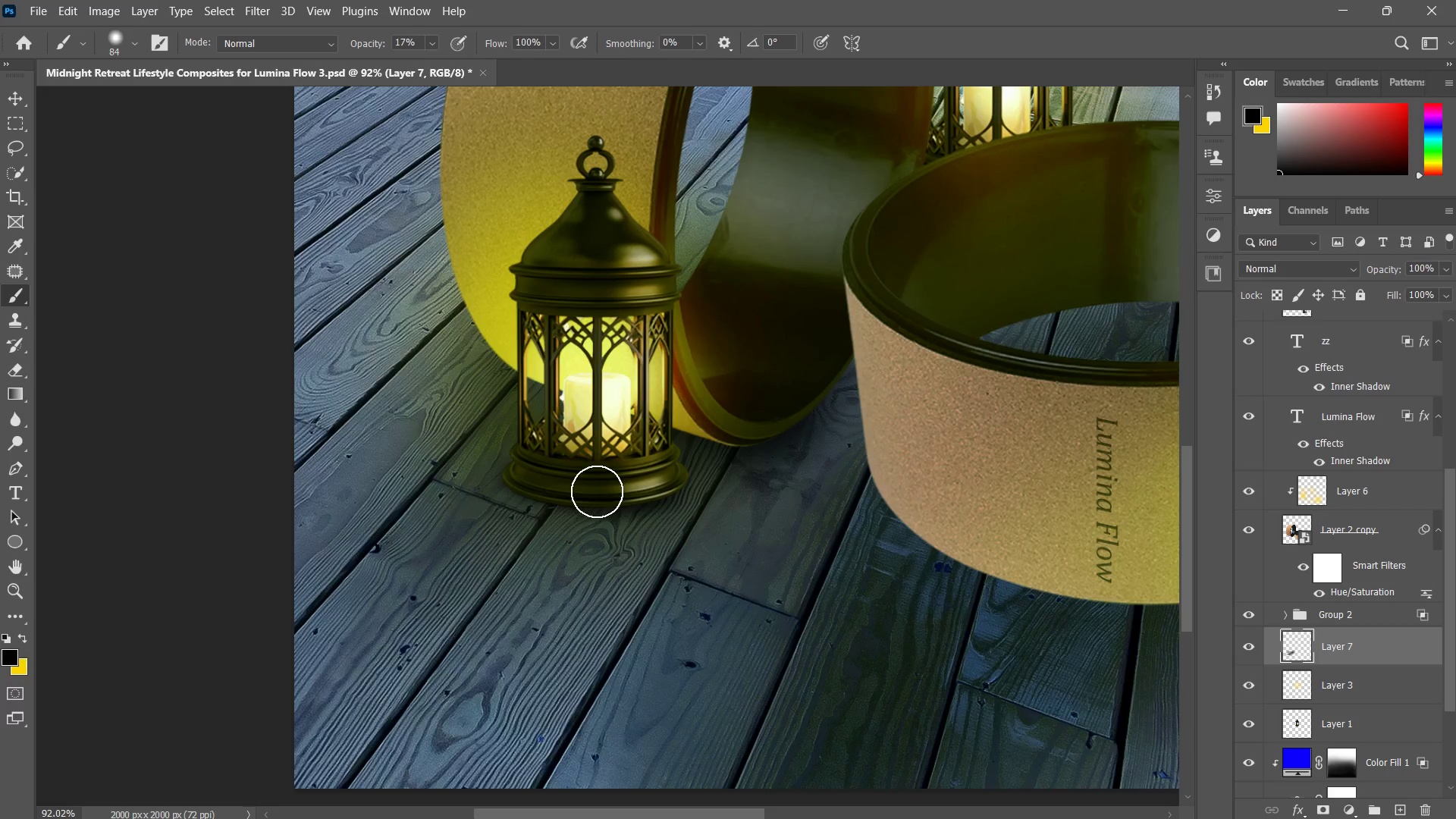 
left_click_drag(start_coordinate=[661, 483], to_coordinate=[557, 485])
 